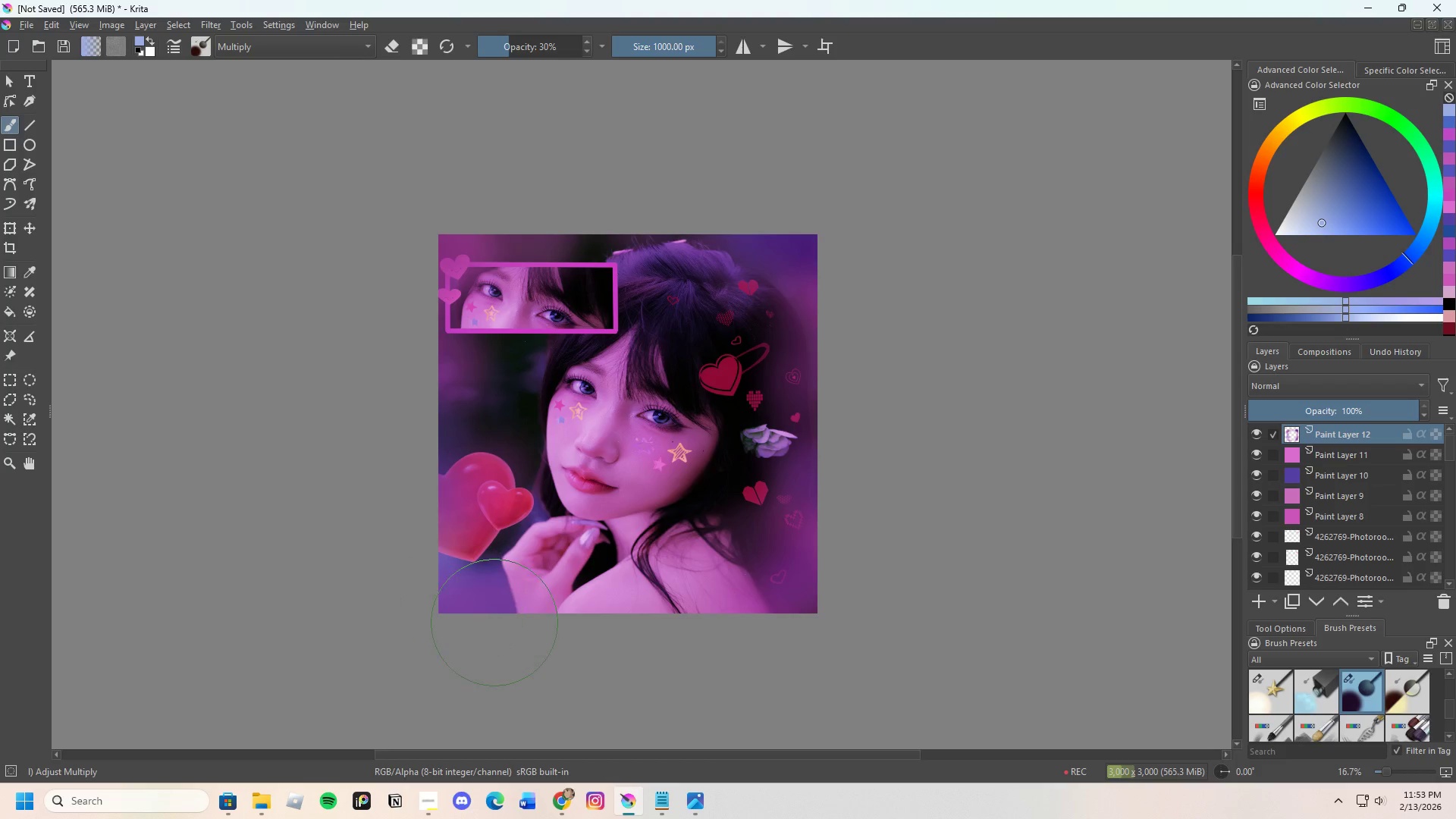 
left_click_drag(start_coordinate=[500, 623], to_coordinate=[514, 636])
 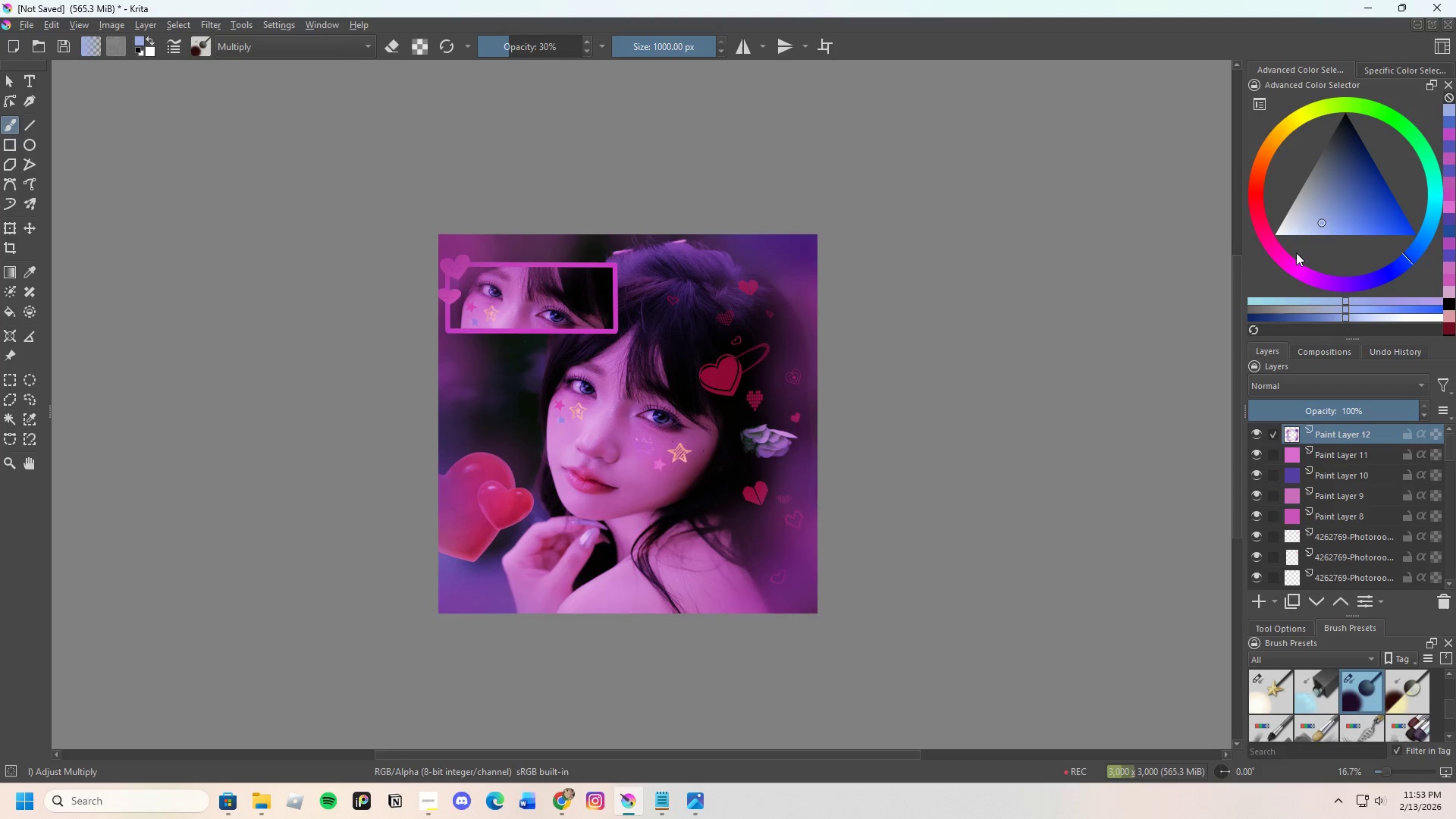 
left_click_drag(start_coordinate=[1298, 263], to_coordinate=[1296, 271])
 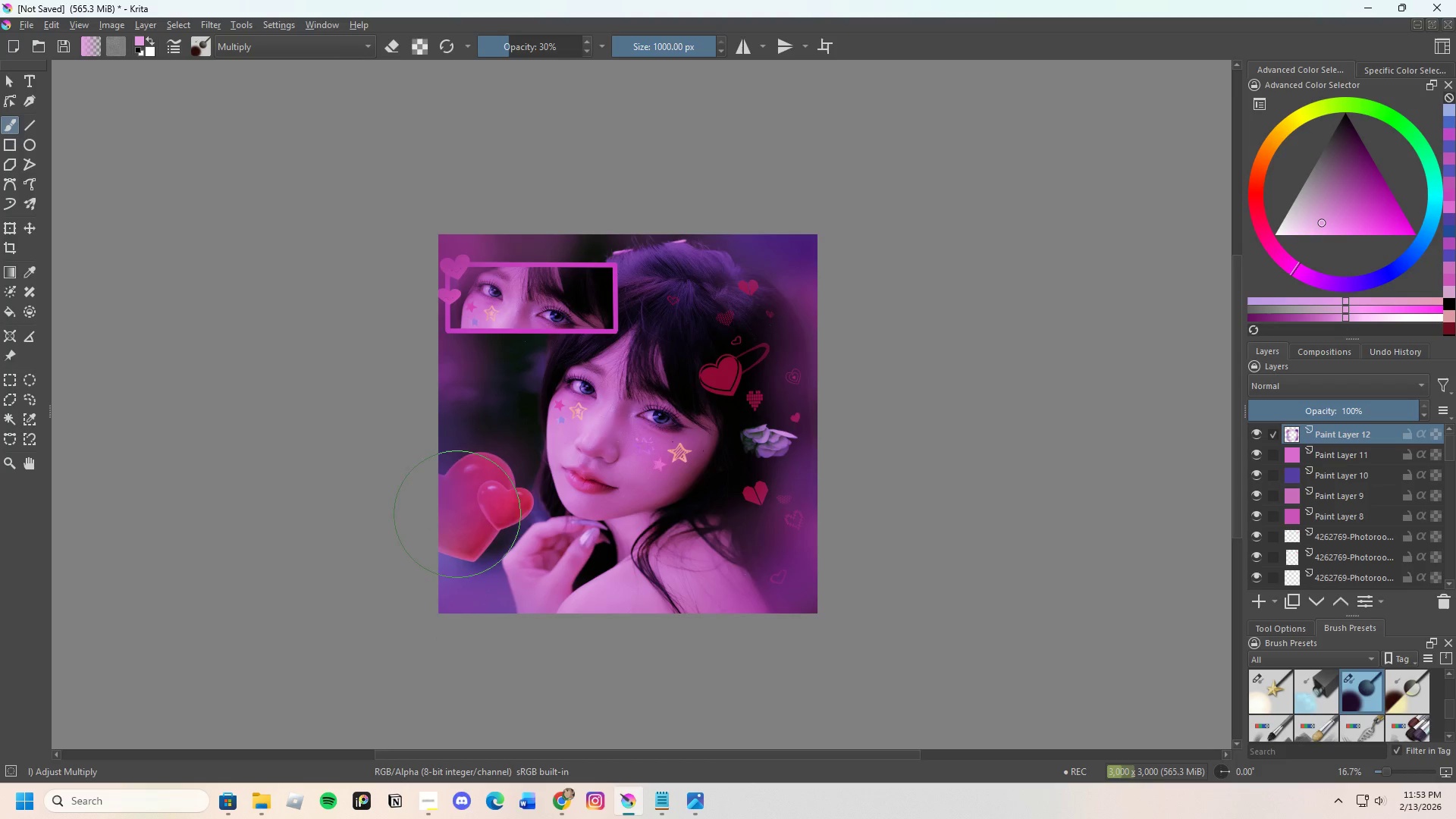 
left_click_drag(start_coordinate=[413, 513], to_coordinate=[423, 458])
 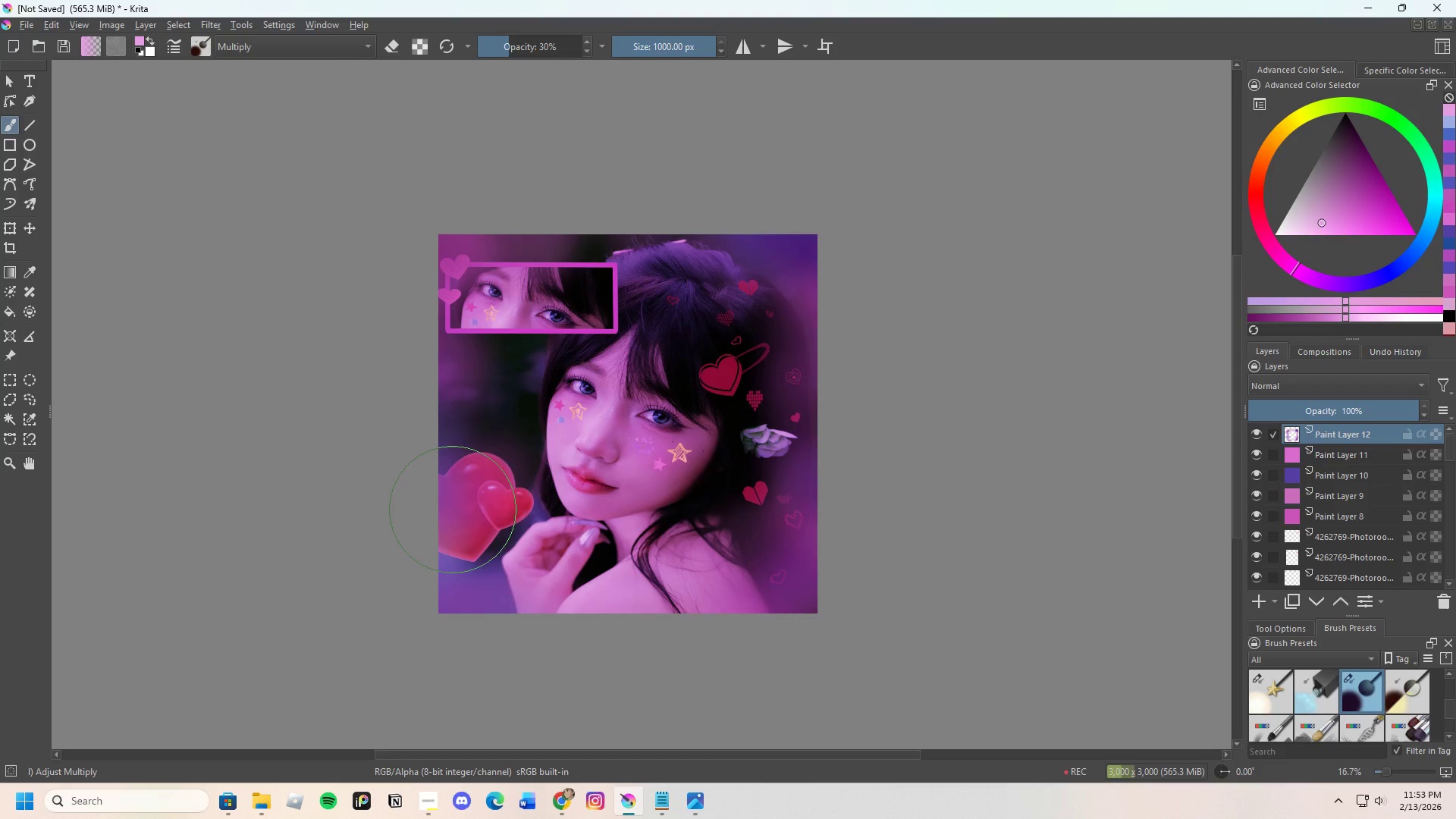 
left_click_drag(start_coordinate=[462, 544], to_coordinate=[501, 576])
 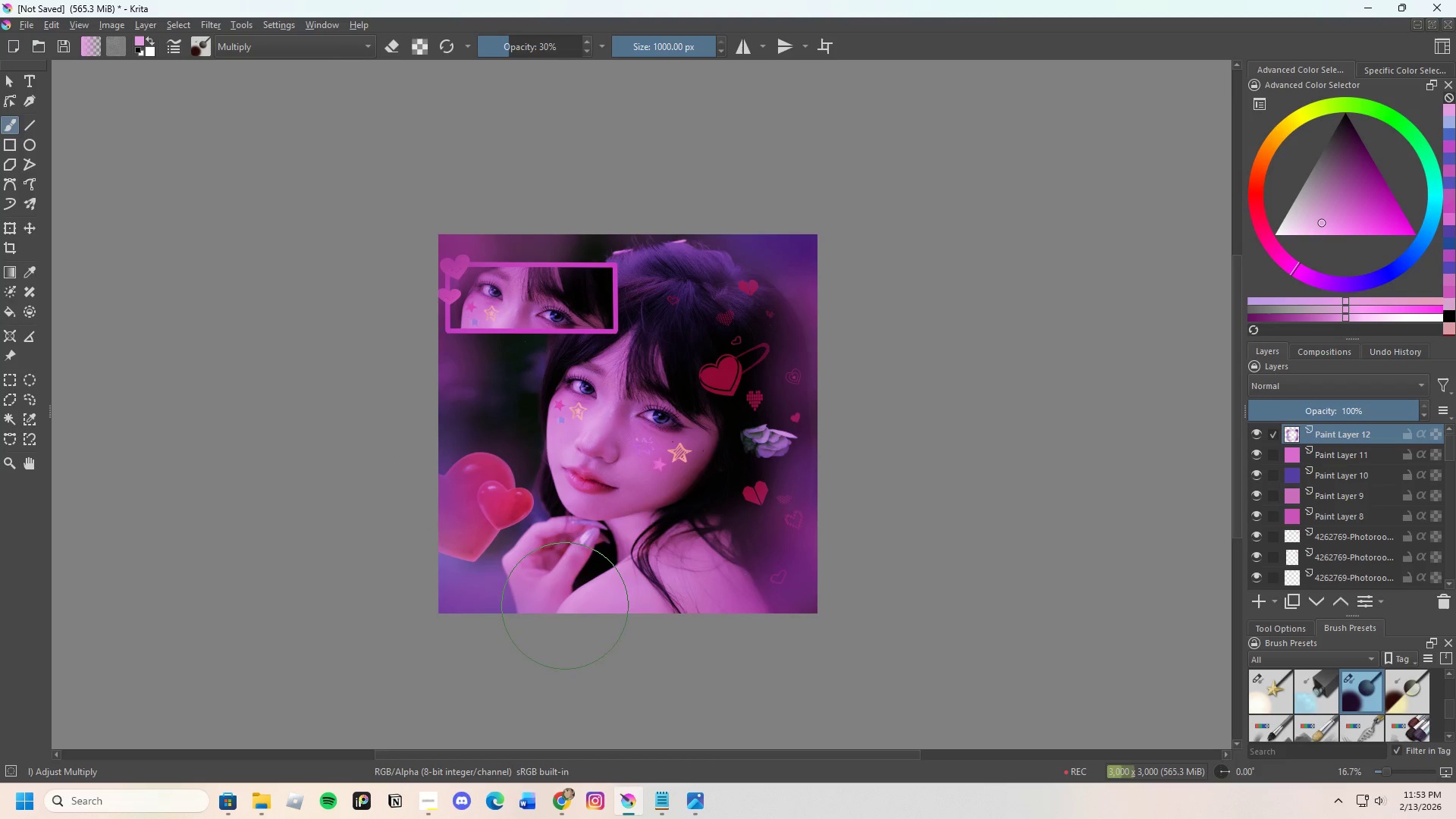 
left_click_drag(start_coordinate=[566, 607], to_coordinate=[582, 619])
 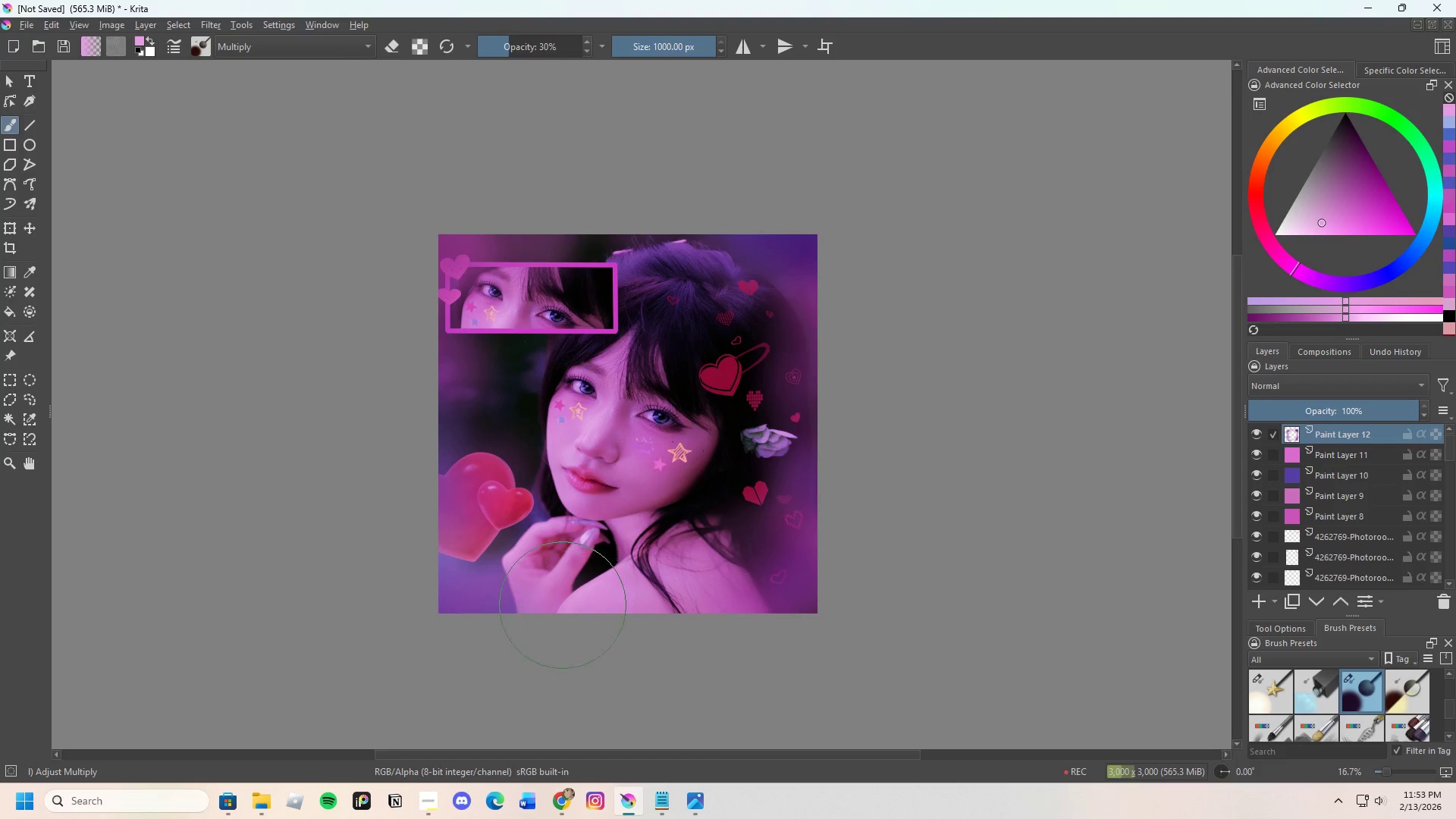 
type(ee)
 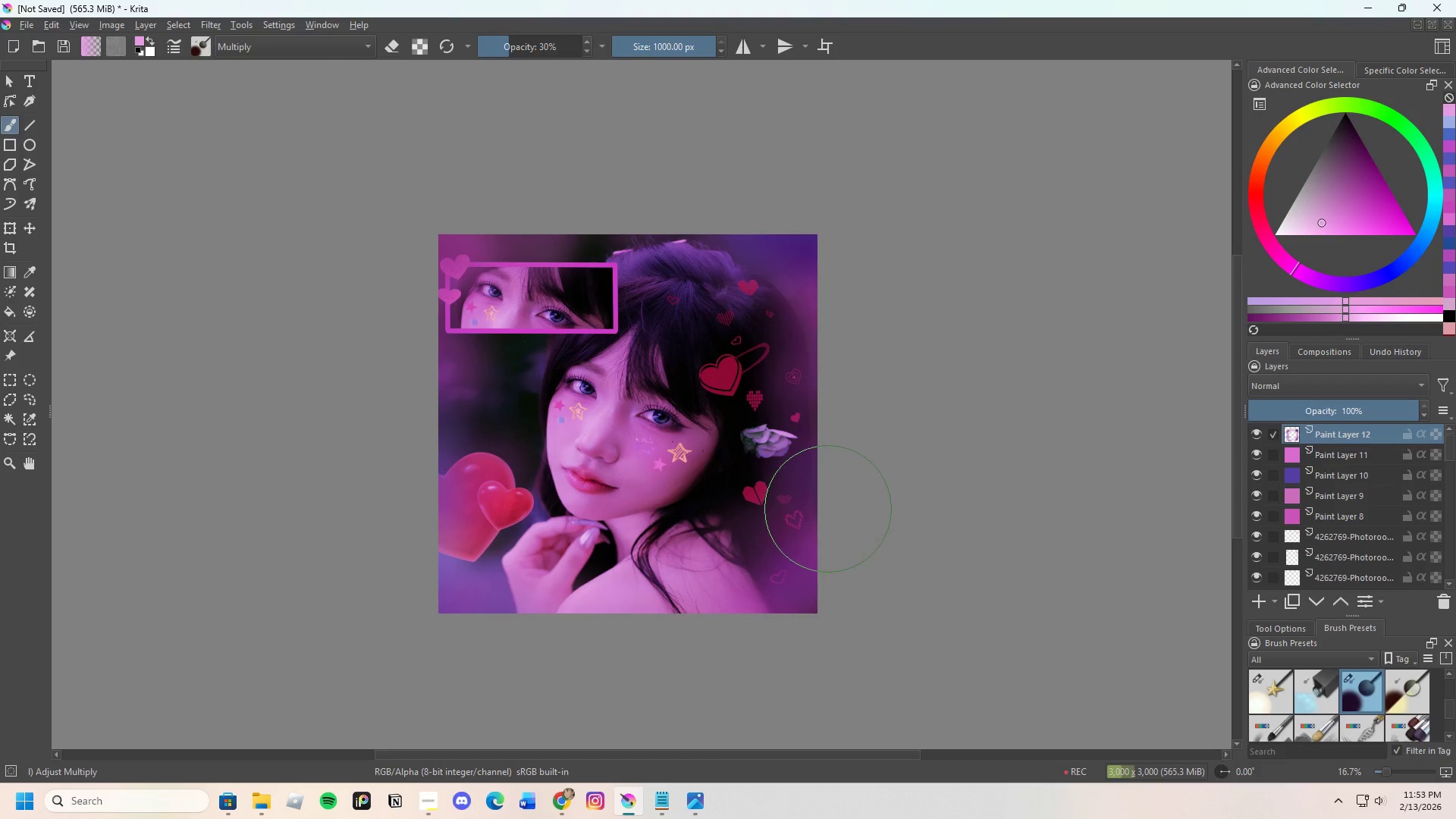 
left_click_drag(start_coordinate=[508, 564], to_coordinate=[512, 521])
 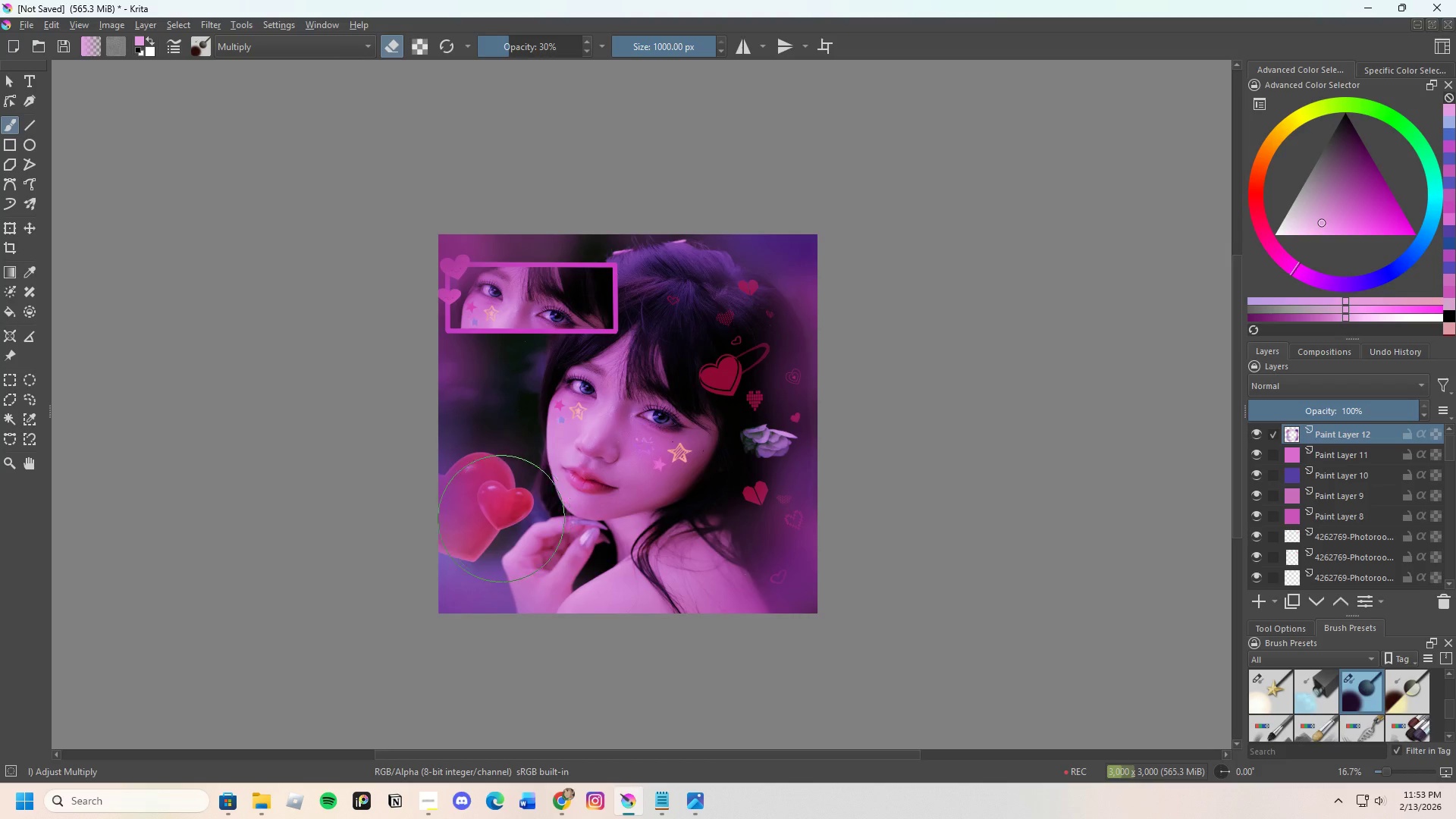 
left_click_drag(start_coordinate=[499, 517], to_coordinate=[507, 500])
 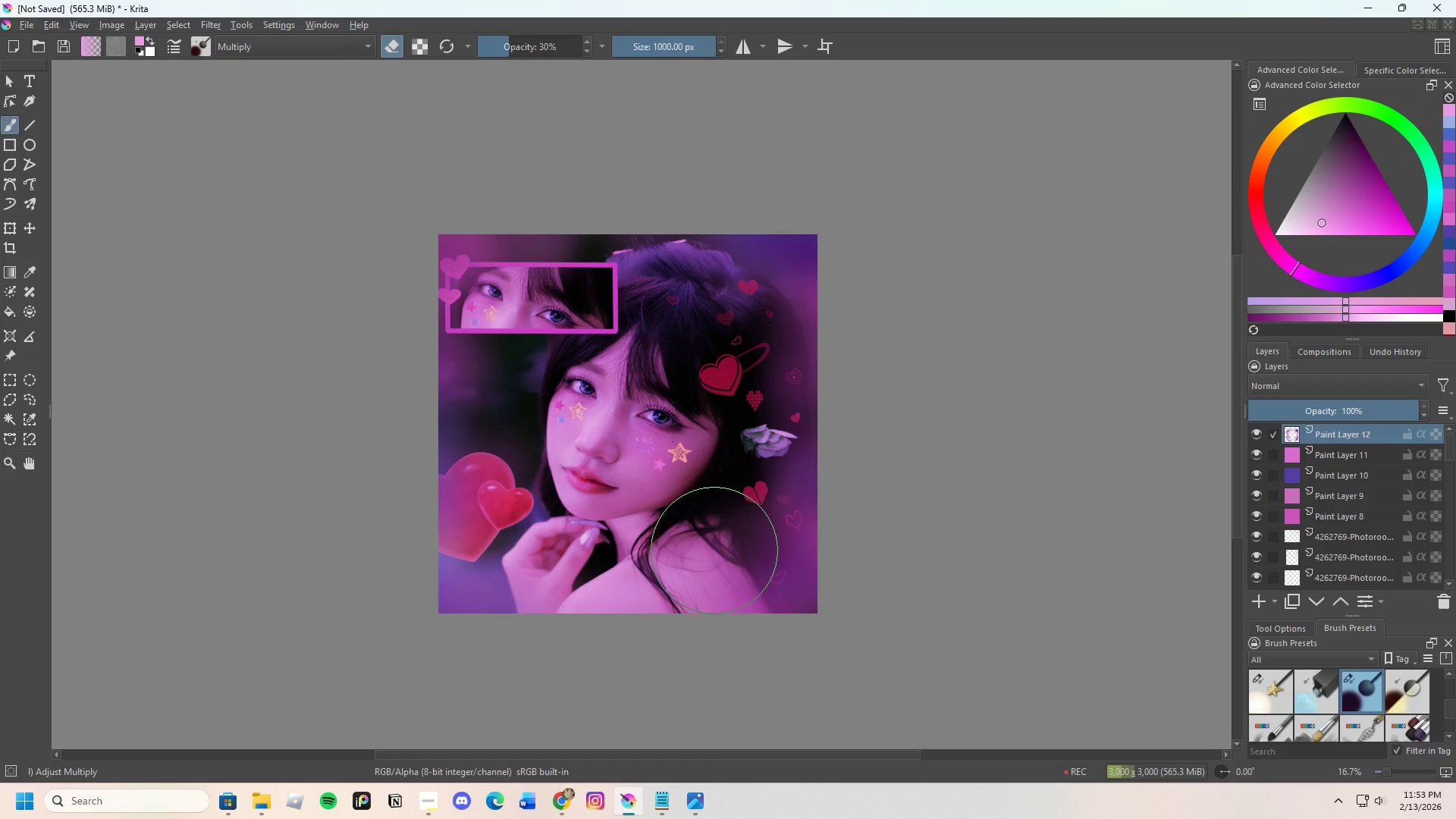 
left_click_drag(start_coordinate=[713, 558], to_coordinate=[720, 572])
 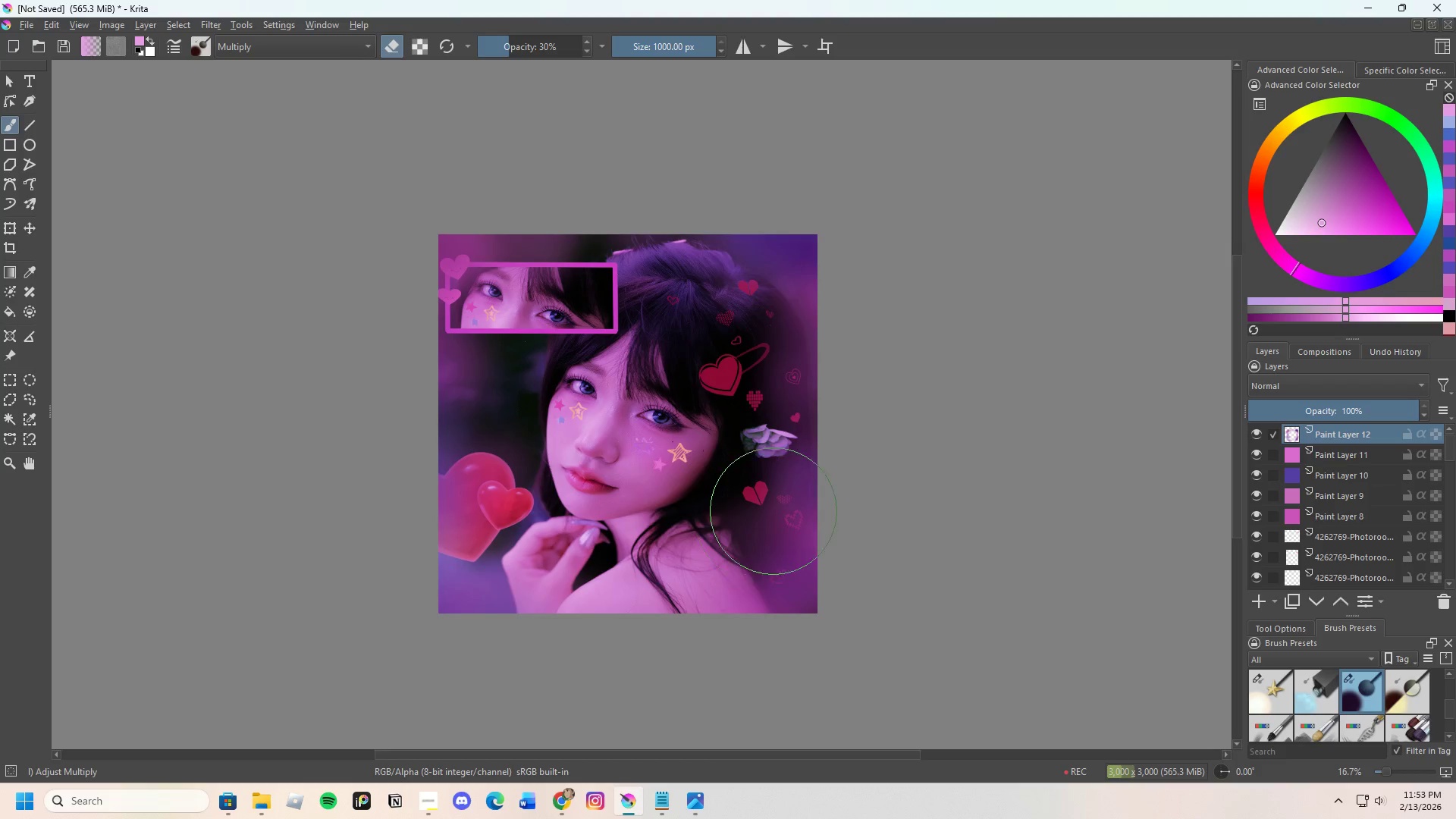 
left_click_drag(start_coordinate=[784, 506], to_coordinate=[821, 480])
 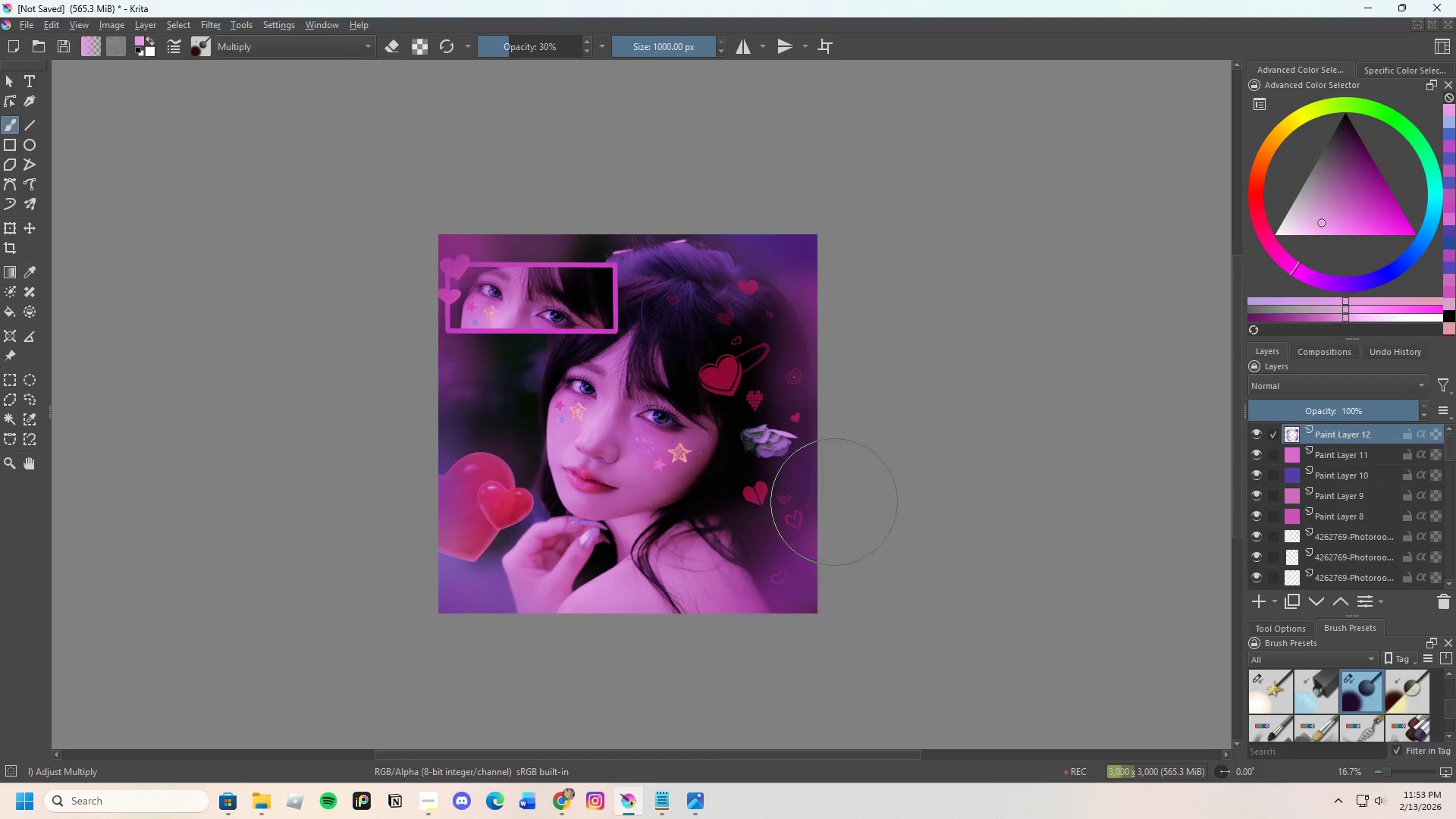 
left_click_drag(start_coordinate=[825, 514], to_coordinate=[863, 450])
 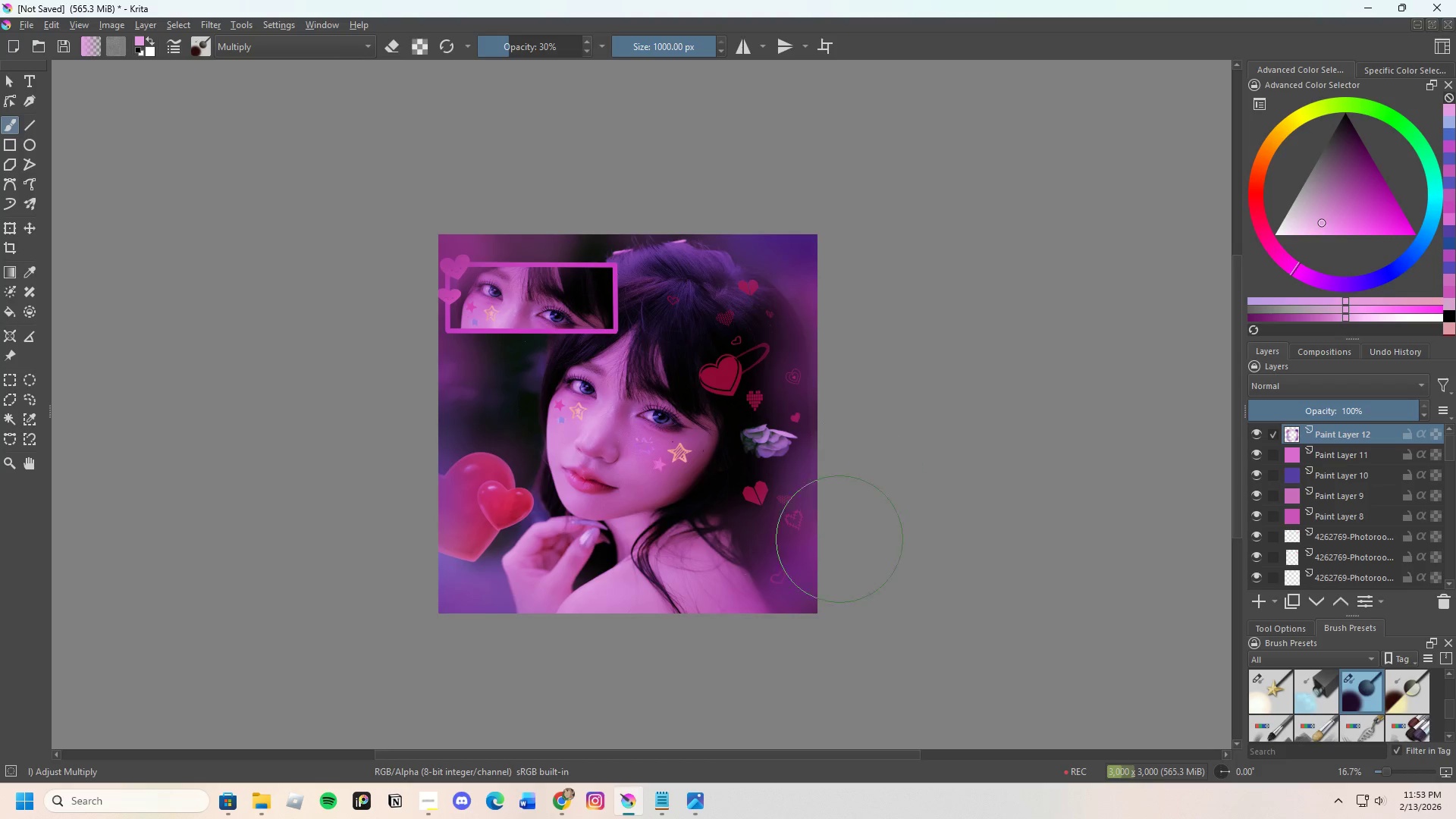 
left_click_drag(start_coordinate=[833, 556], to_coordinate=[824, 661])
 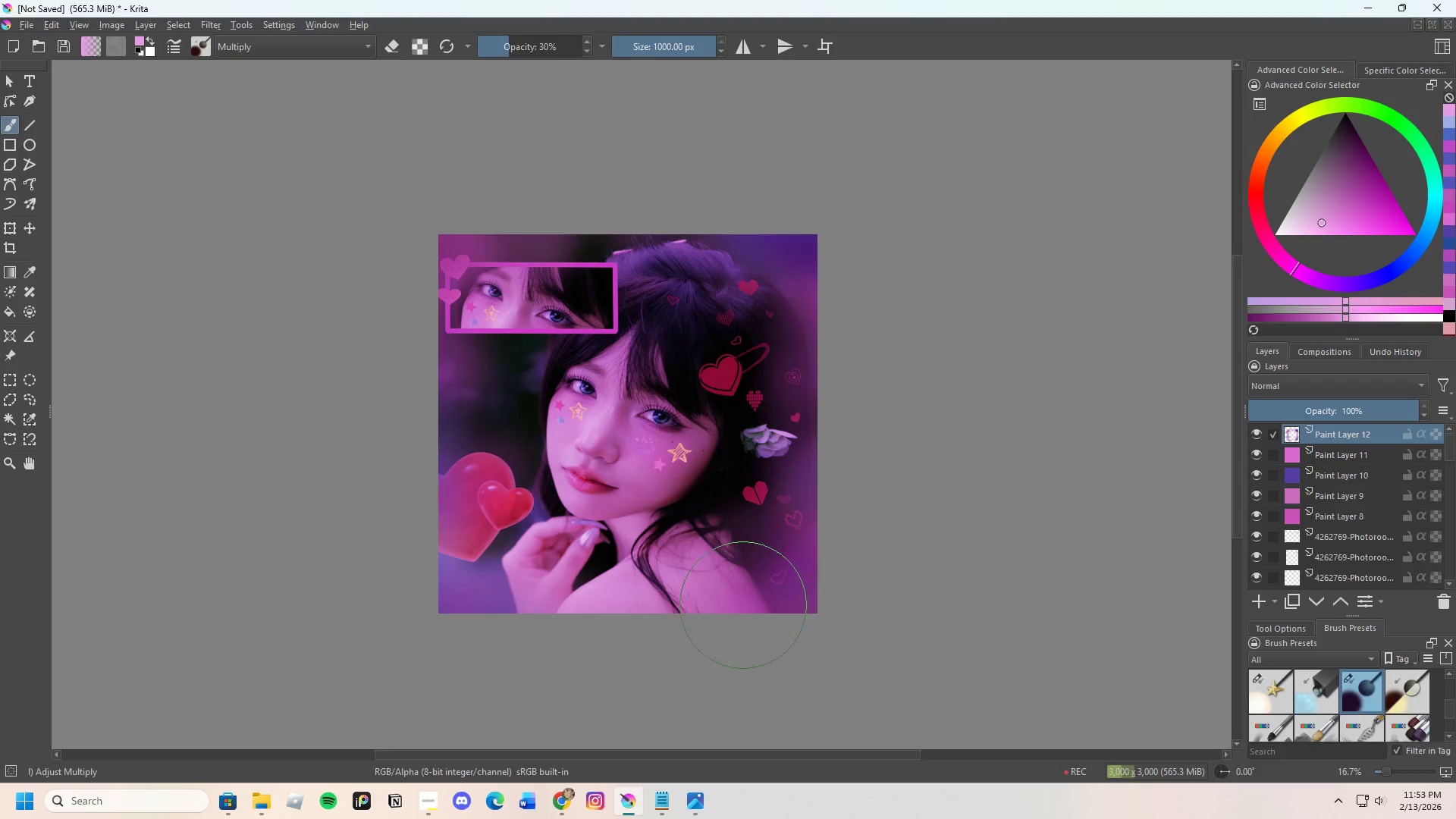 
left_click_drag(start_coordinate=[734, 570], to_coordinate=[750, 524])
 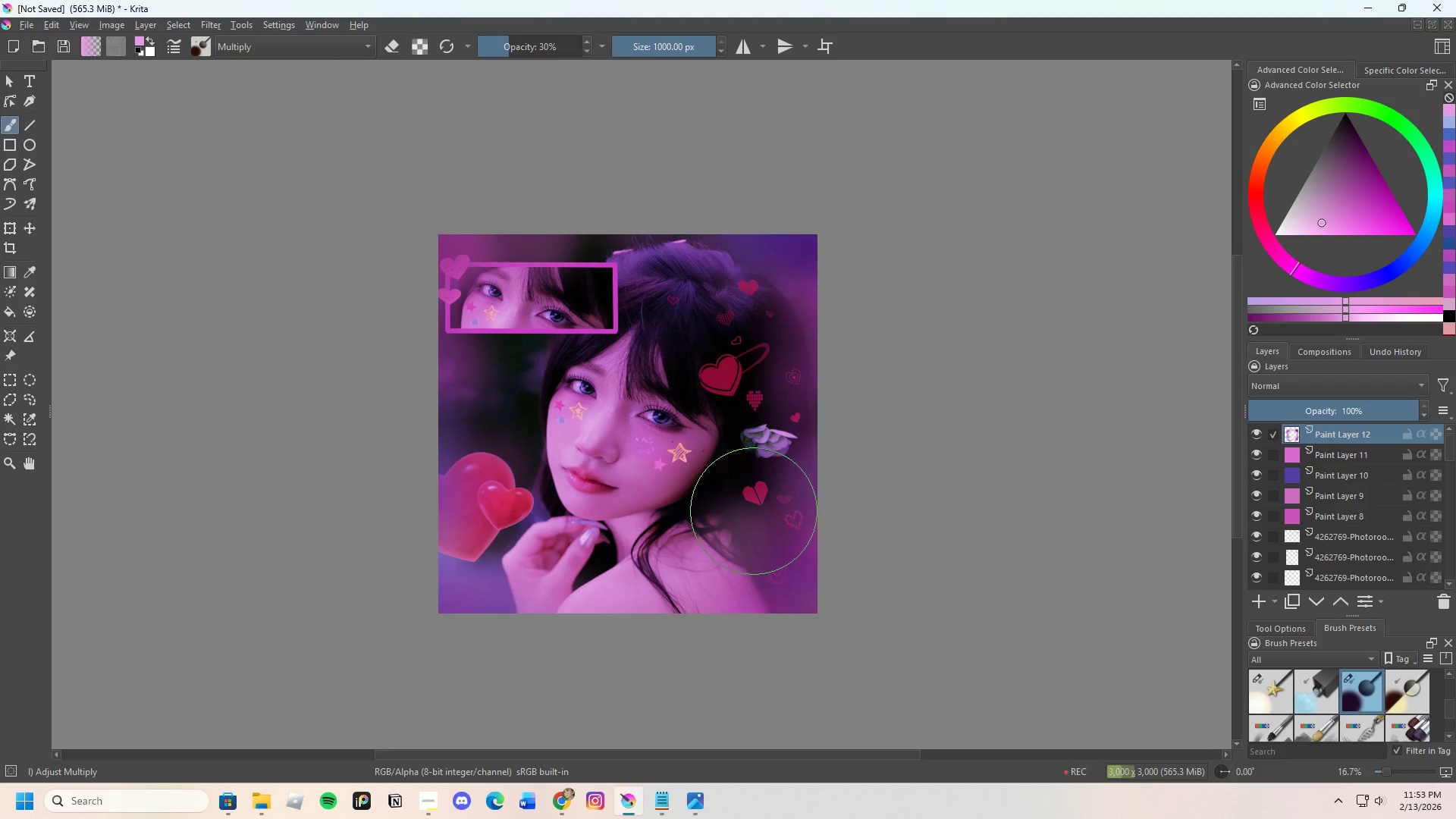 
left_click_drag(start_coordinate=[748, 510], to_coordinate=[741, 524])
 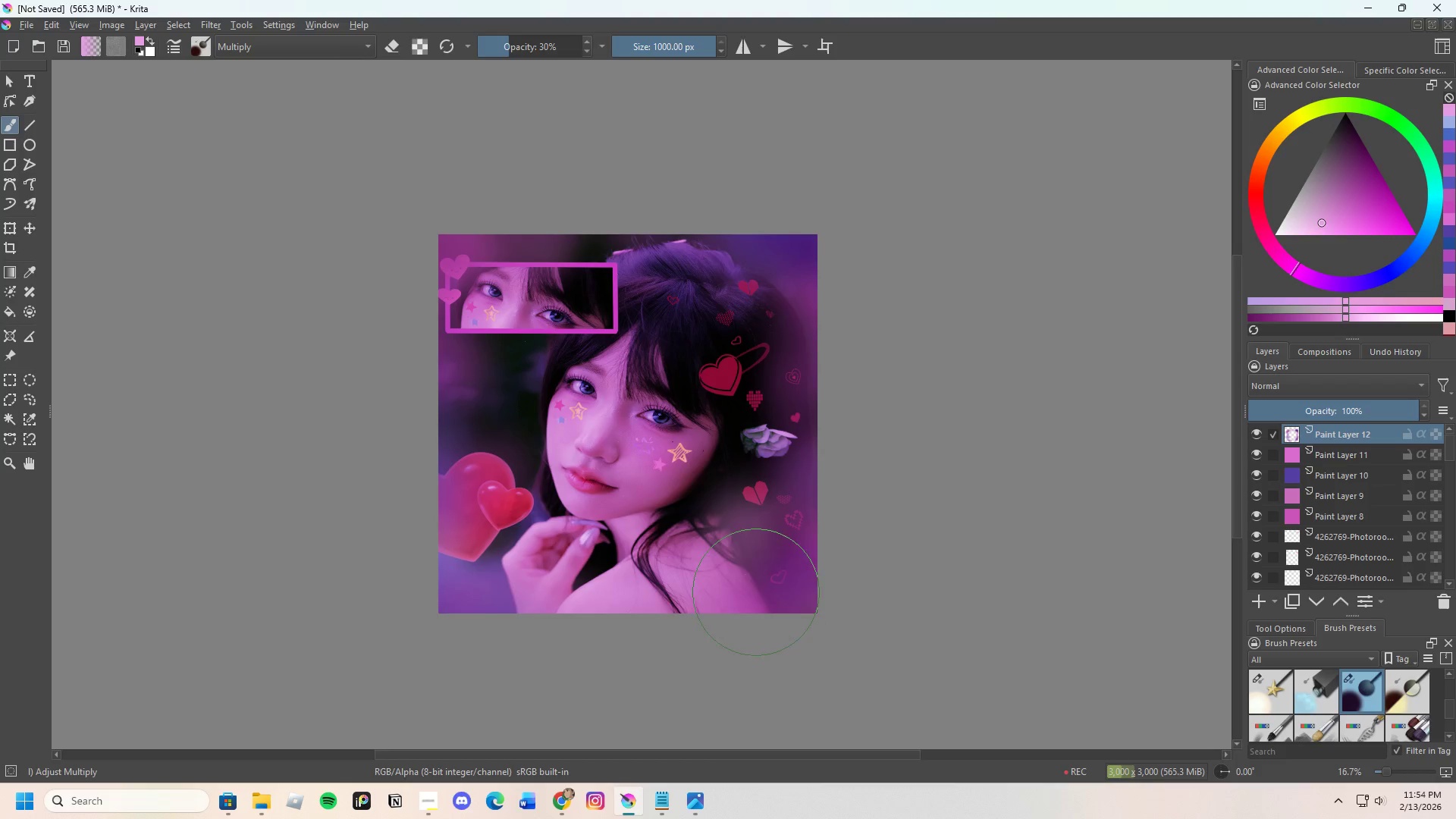 
left_click_drag(start_coordinate=[737, 612], to_coordinate=[714, 626])
 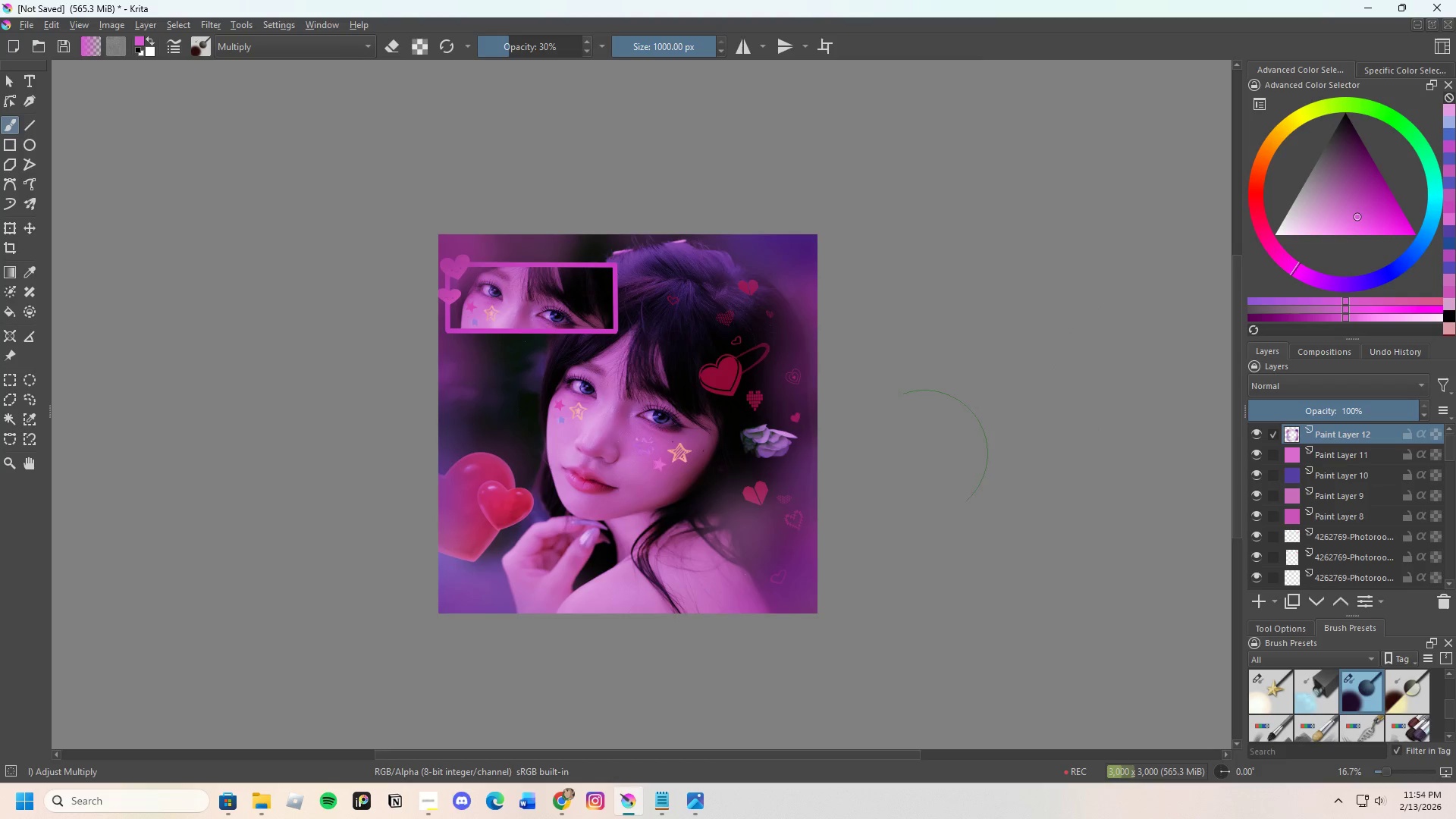 
left_click_drag(start_coordinate=[768, 560], to_coordinate=[769, 555])
 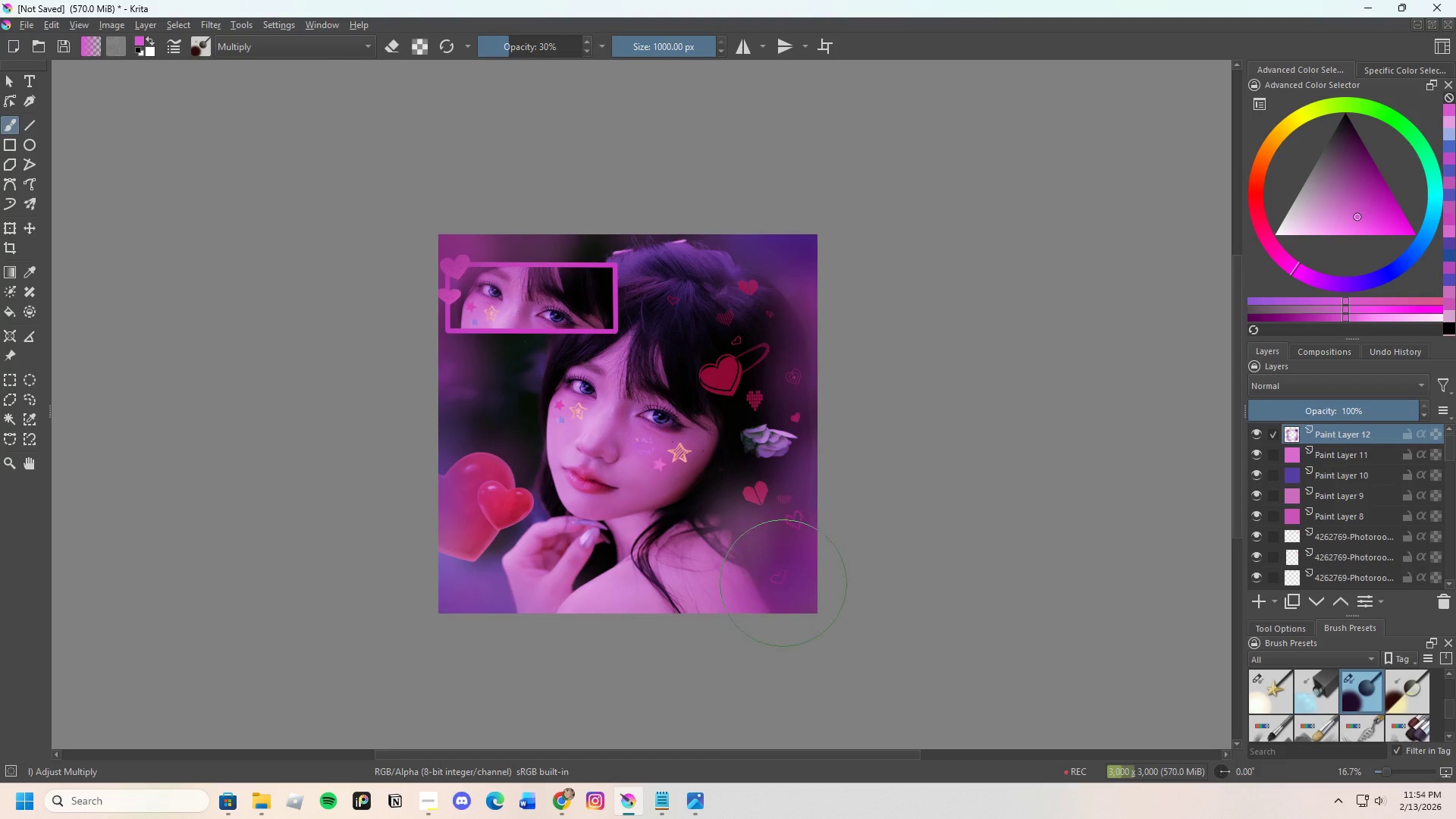 
left_click_drag(start_coordinate=[761, 600], to_coordinate=[756, 609])
 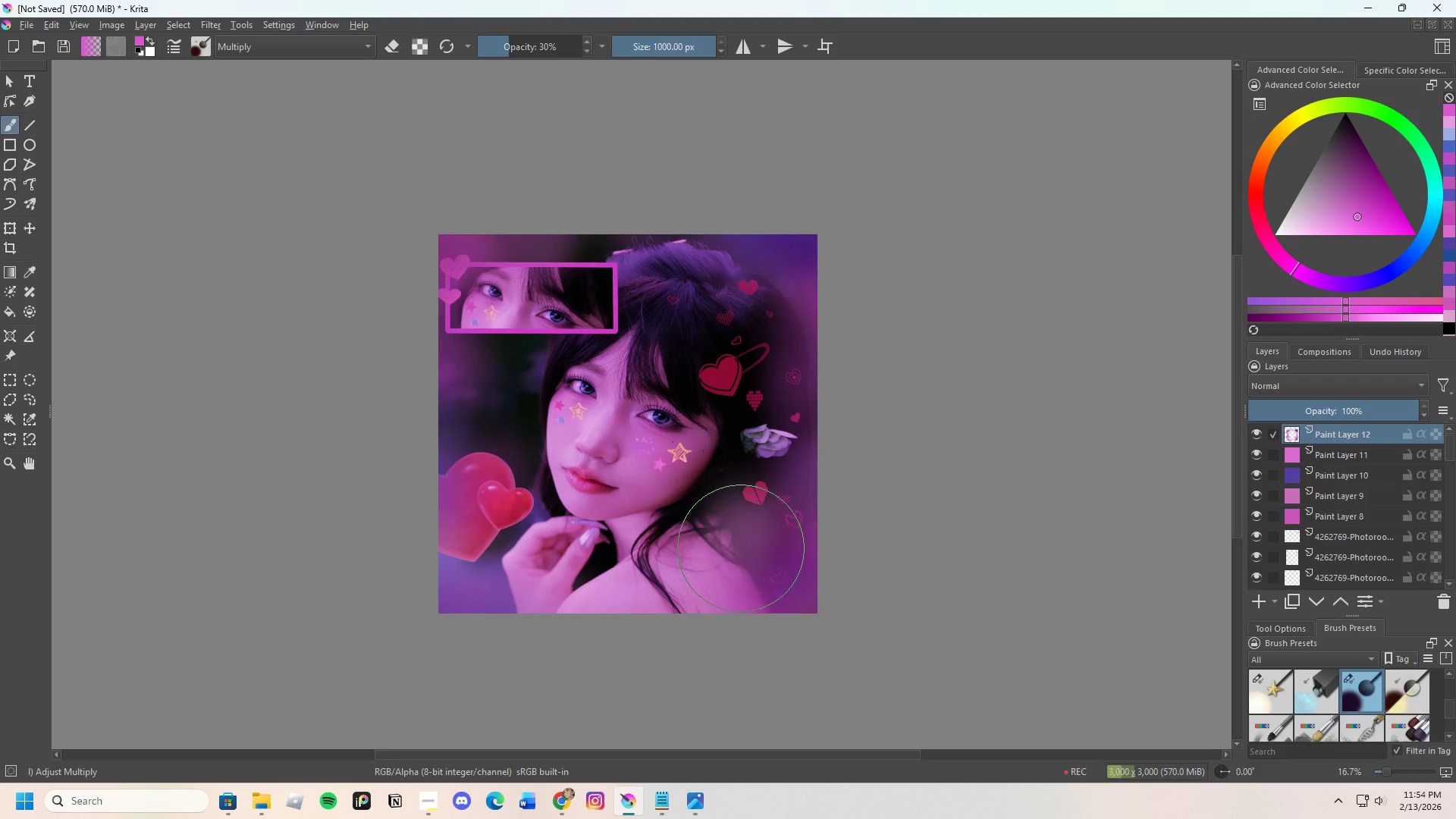 
key(E)
 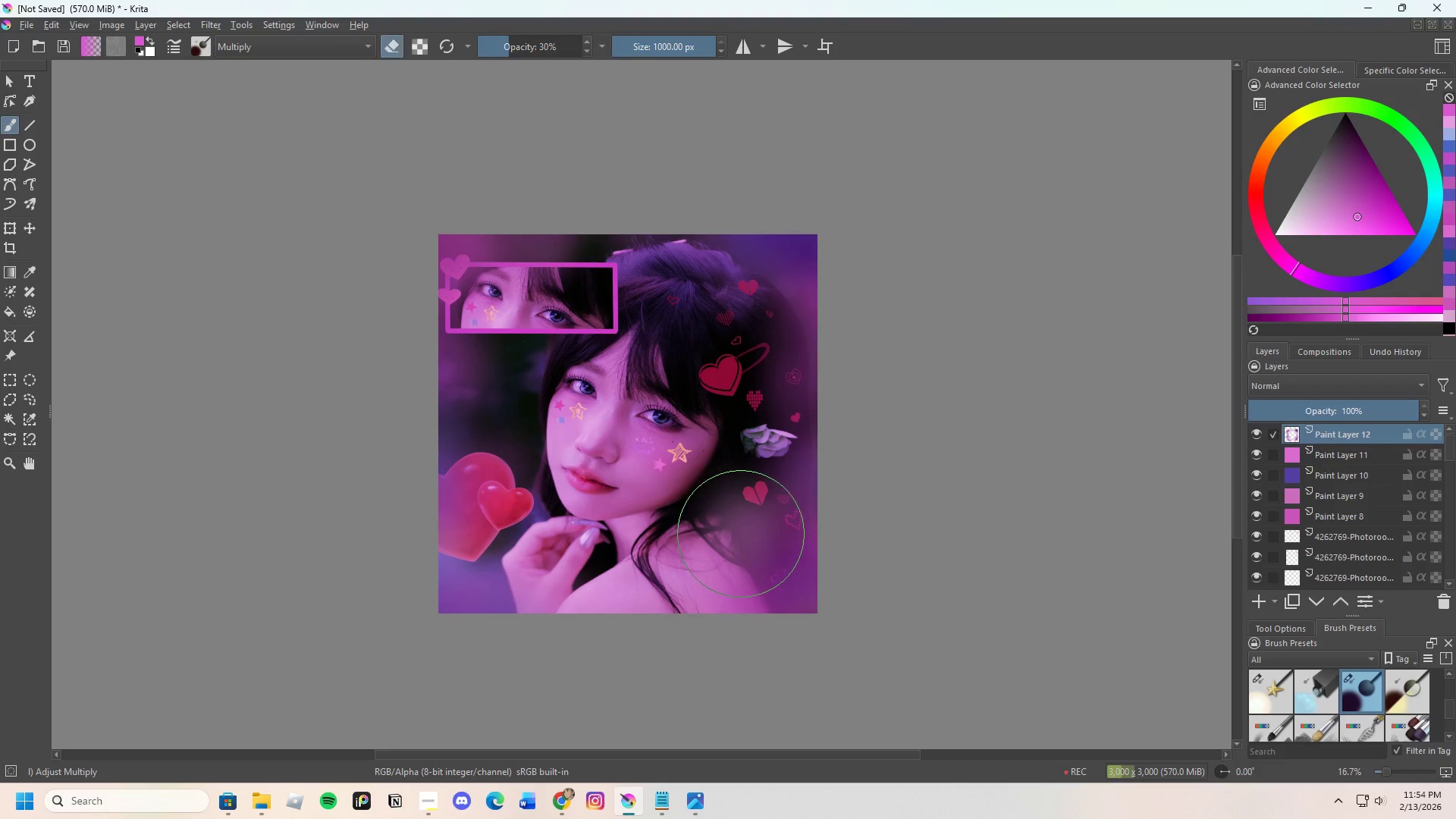 
left_click_drag(start_coordinate=[741, 534], to_coordinate=[756, 504])
 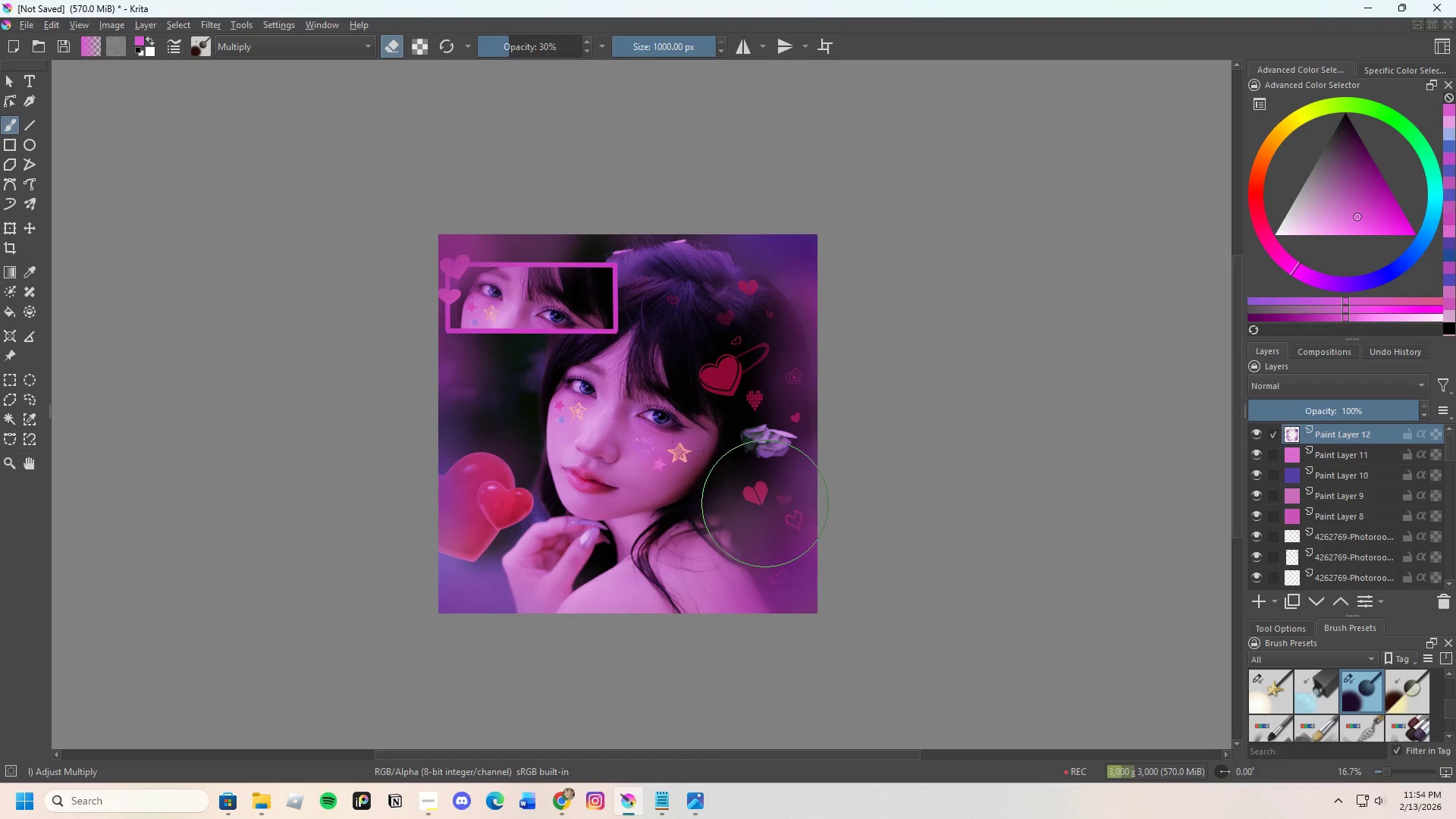 
left_click_drag(start_coordinate=[770, 503], to_coordinate=[780, 494])
 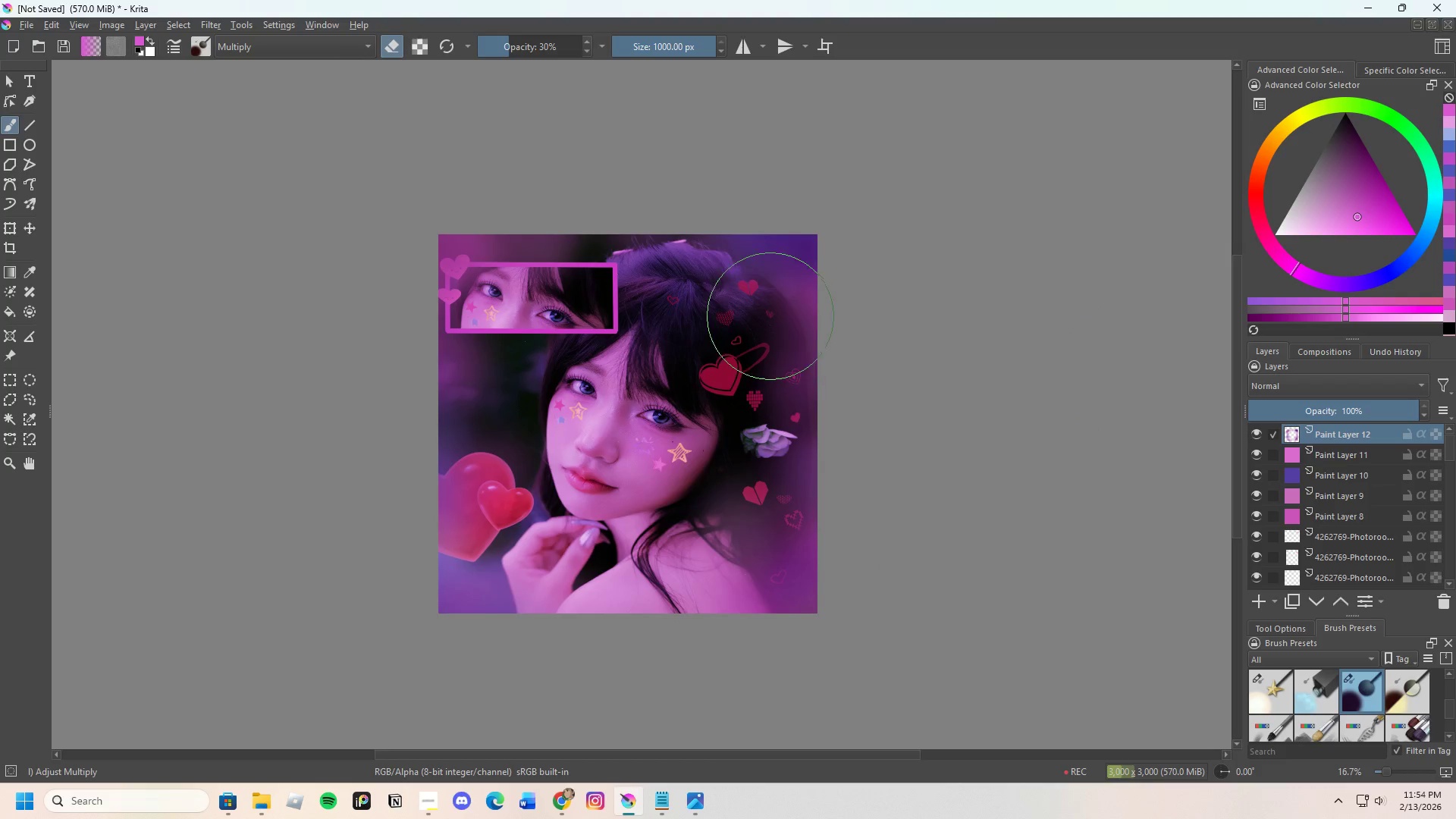 
left_click_drag(start_coordinate=[746, 342], to_coordinate=[738, 353])
 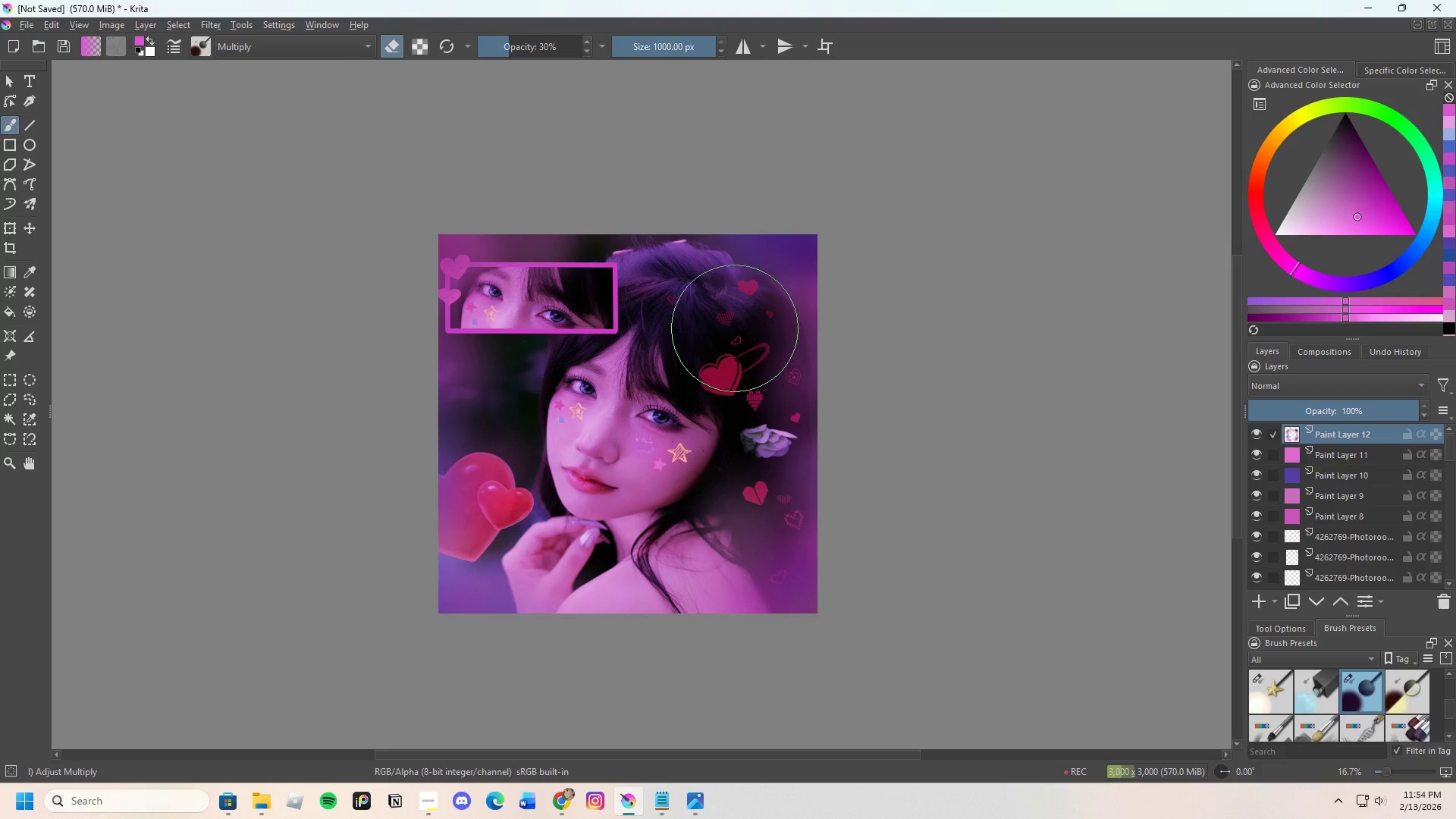 
left_click_drag(start_coordinate=[733, 324], to_coordinate=[732, 315])
 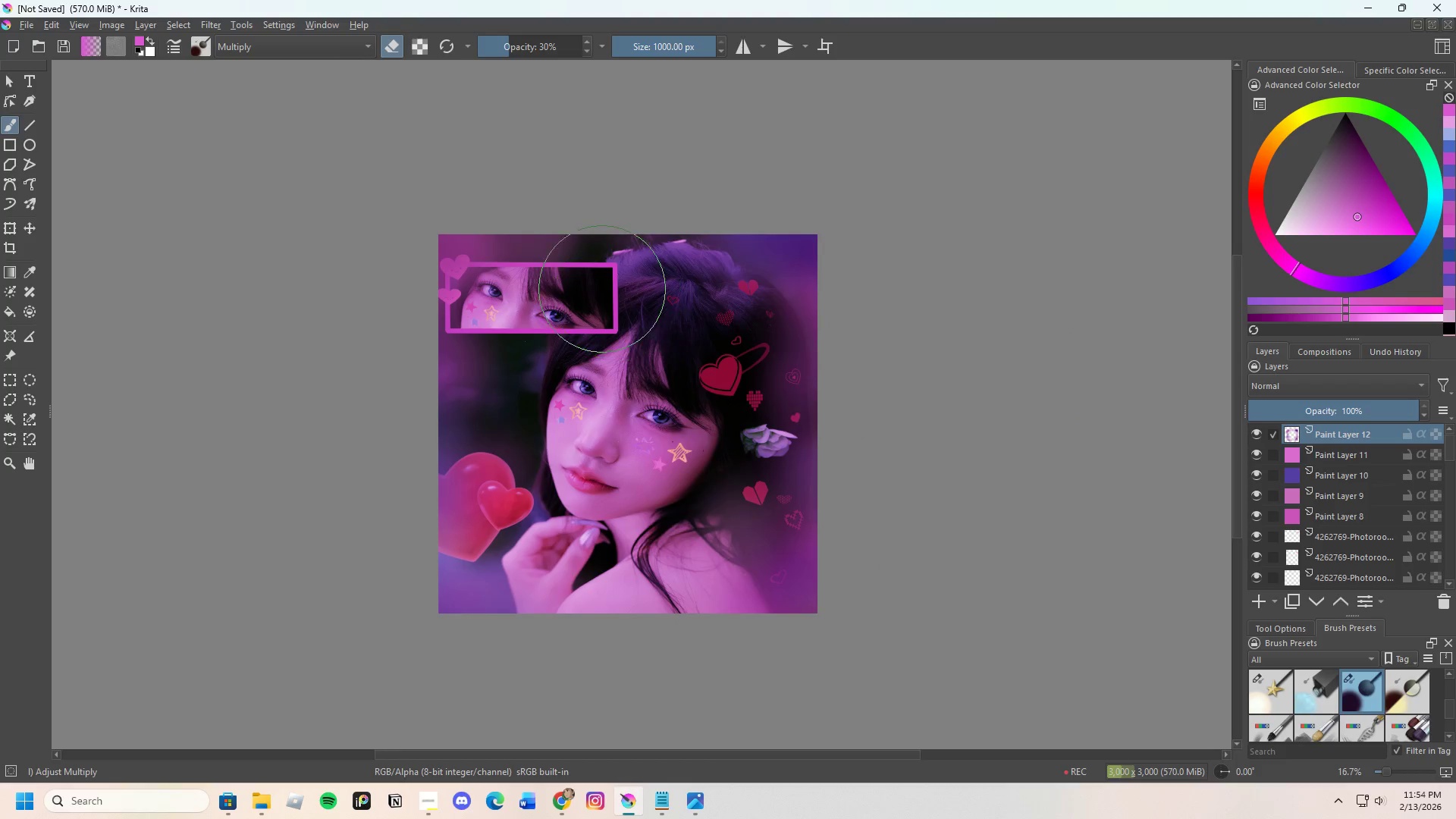 
left_click_drag(start_coordinate=[582, 278], to_coordinate=[595, 262])
 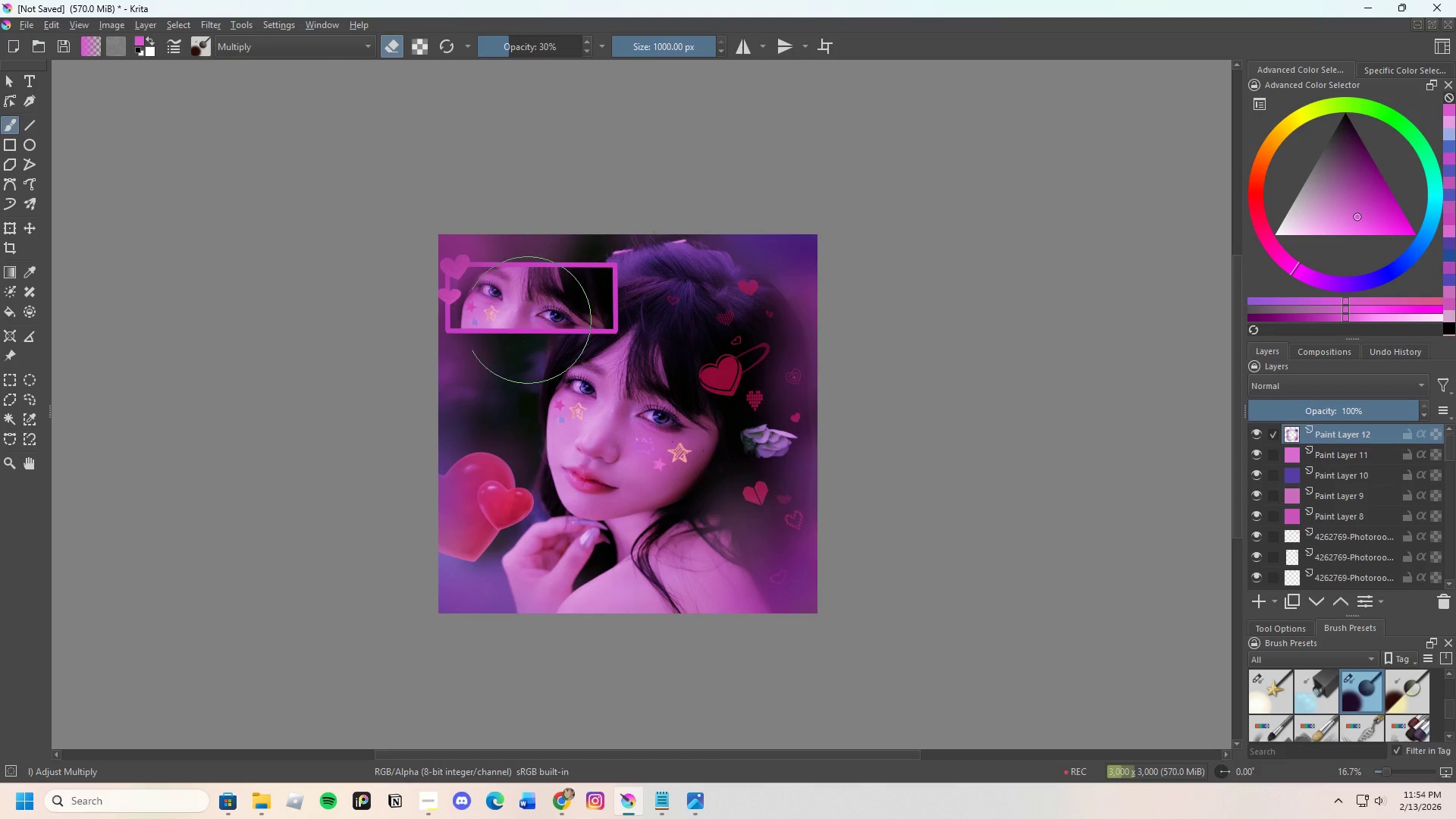 
left_click_drag(start_coordinate=[447, 364], to_coordinate=[461, 380])
 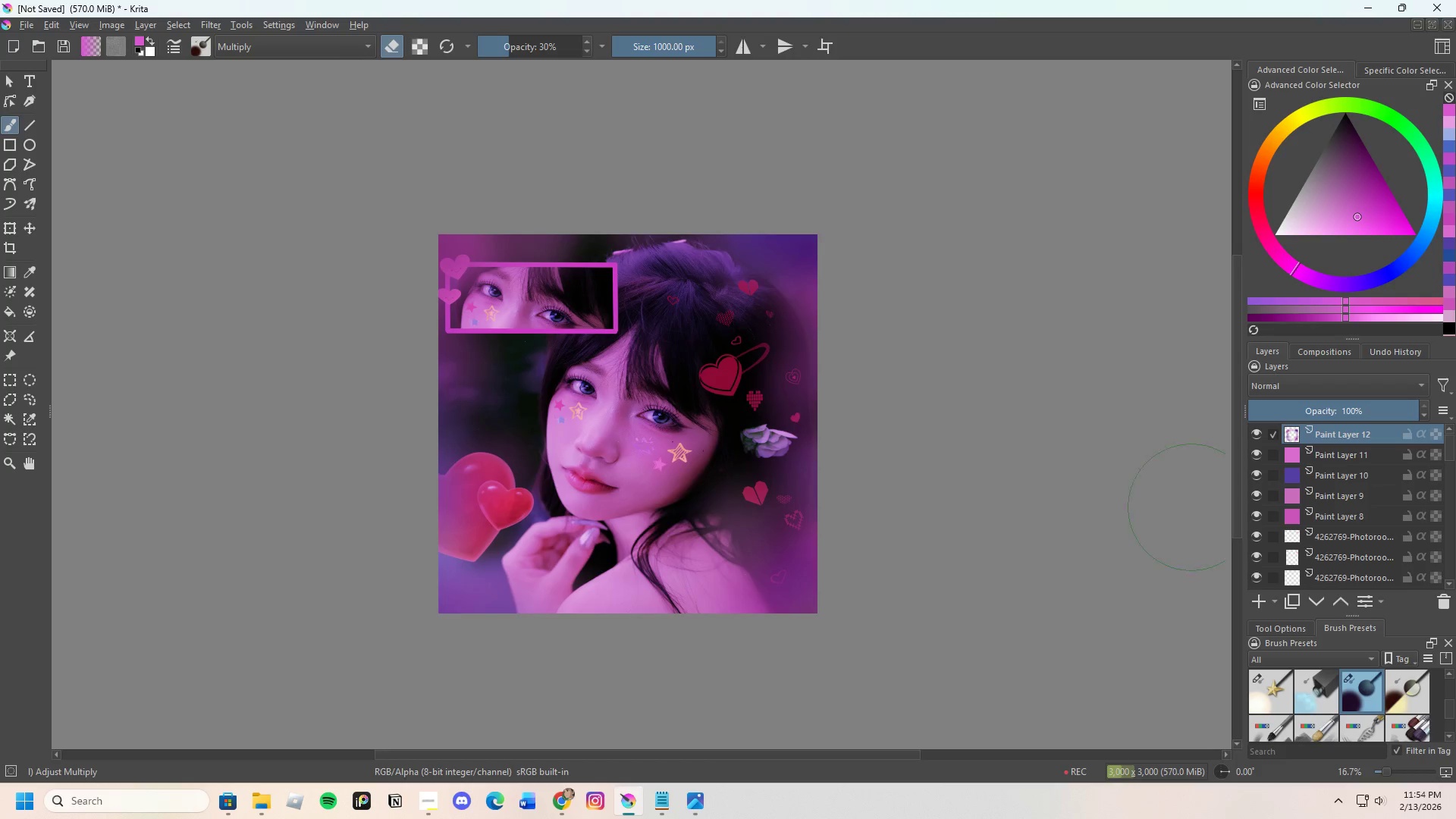 
scroll: coordinate [774, 387], scroll_direction: up, amount: 1.0
 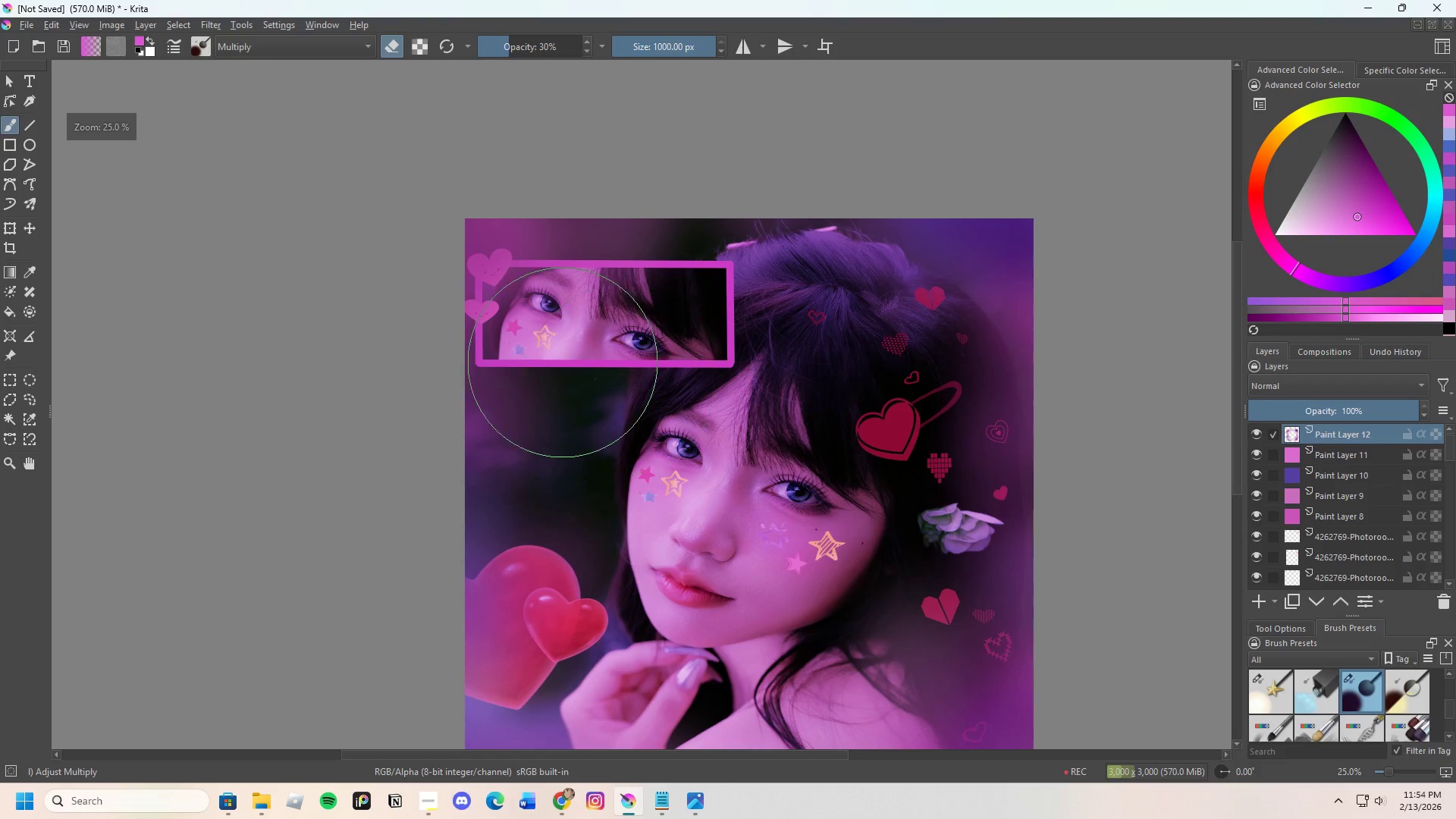 
scroll: coordinate [532, 340], scroll_direction: down, amount: 1.0
 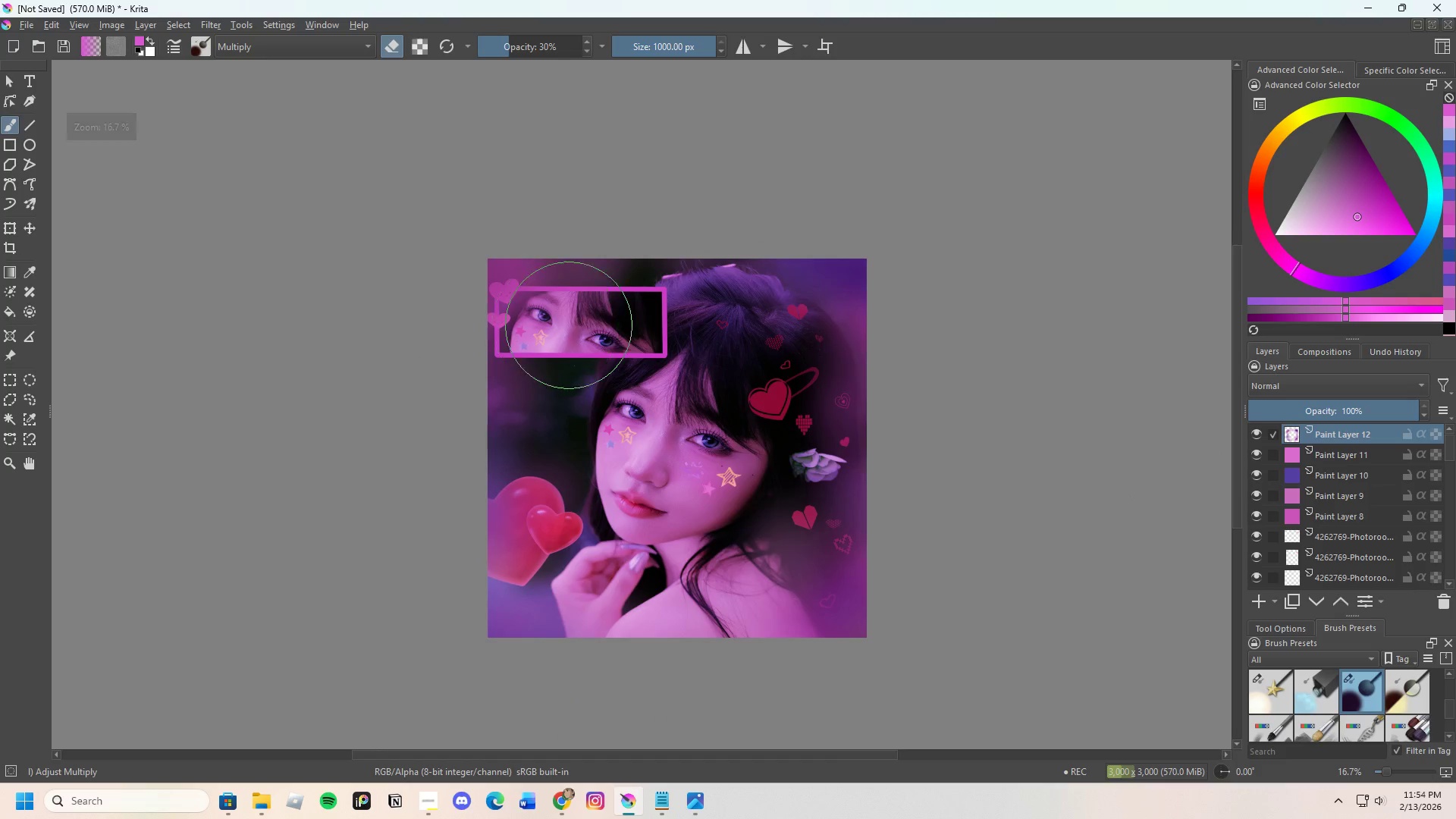 
scroll: coordinate [733, 426], scroll_direction: none, amount: 0.0
 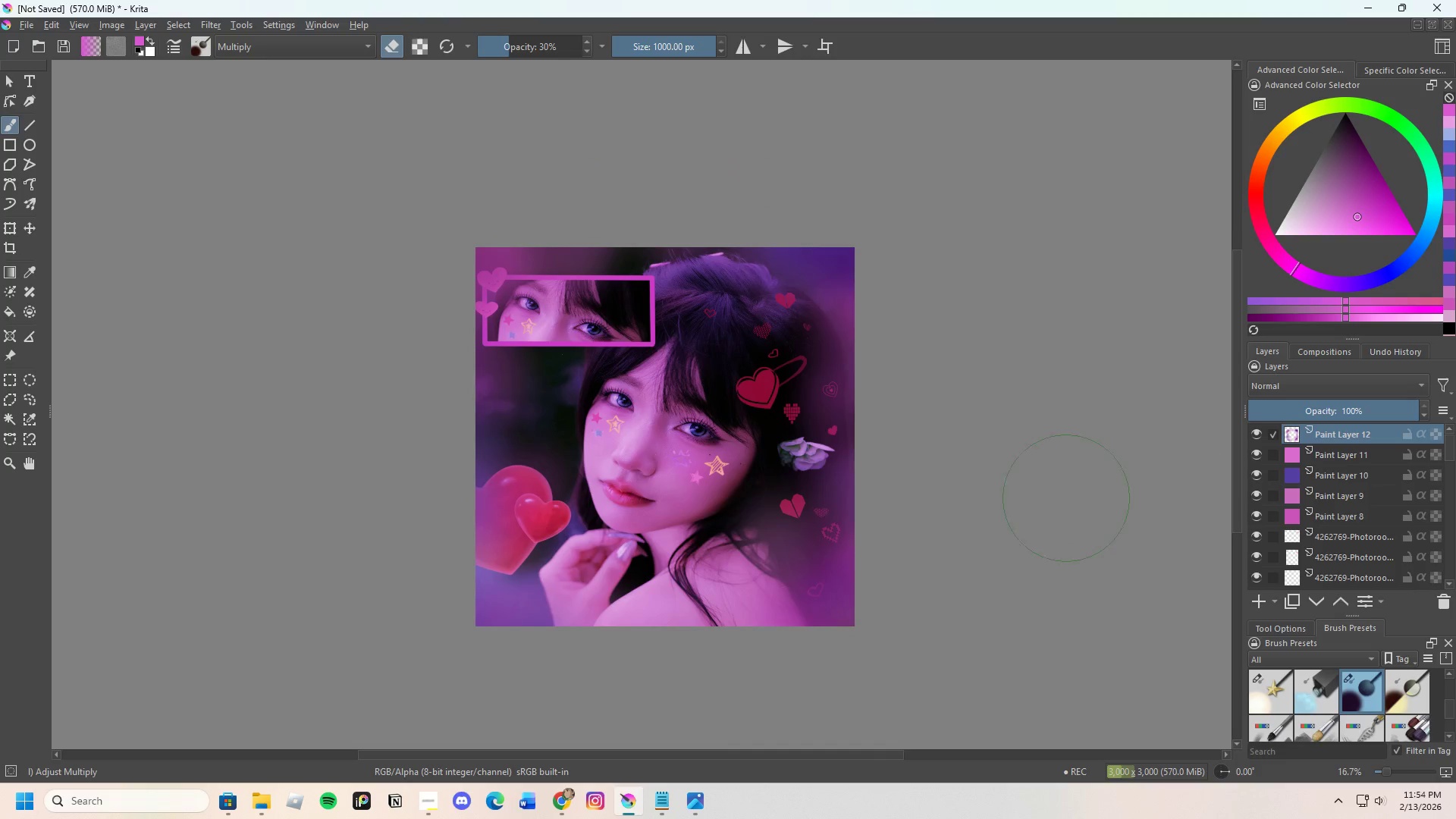 
scroll: coordinate [857, 522], scroll_direction: up, amount: 1.0
 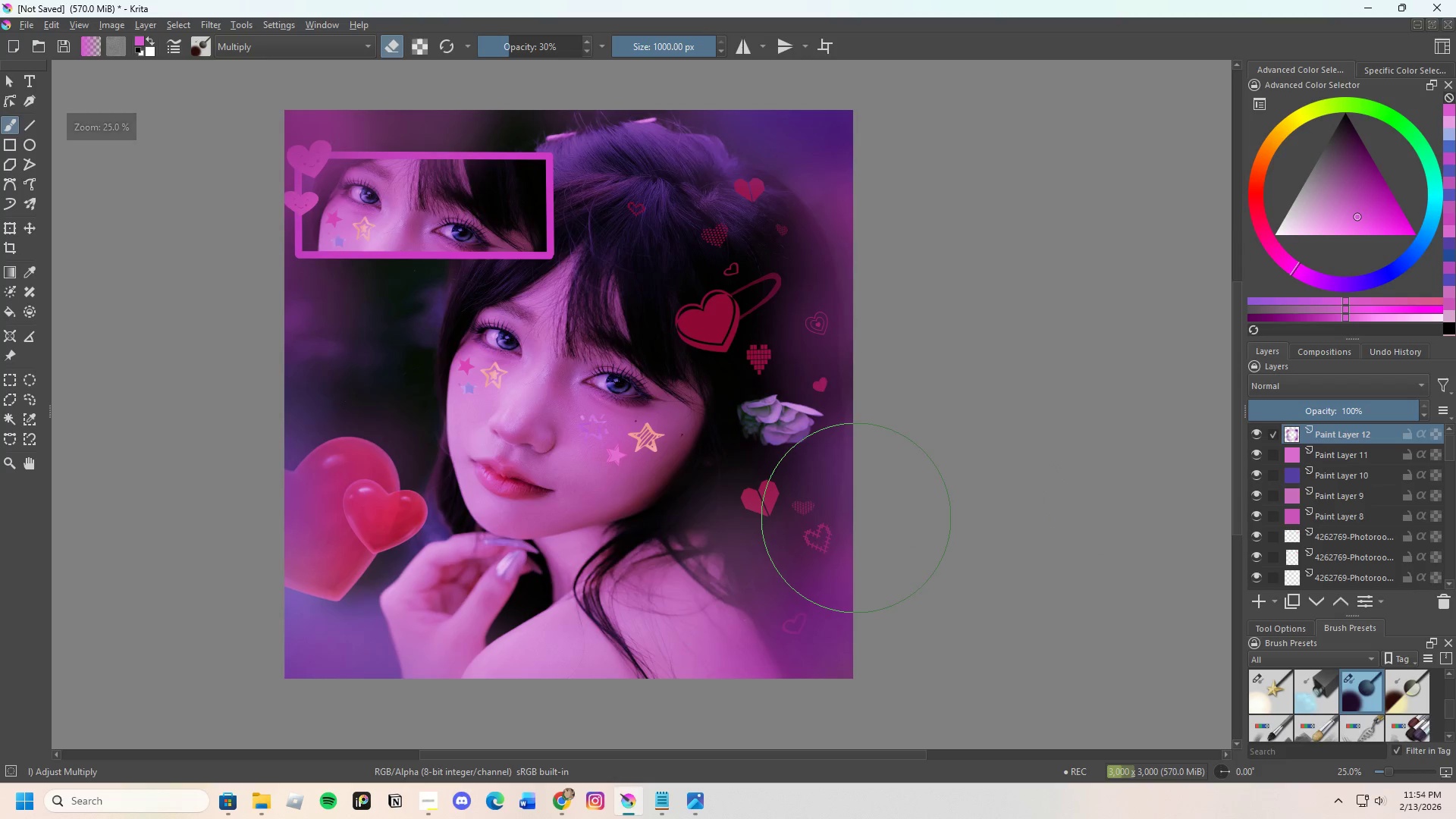 
scroll: coordinate [854, 513], scroll_direction: down, amount: 1.0
 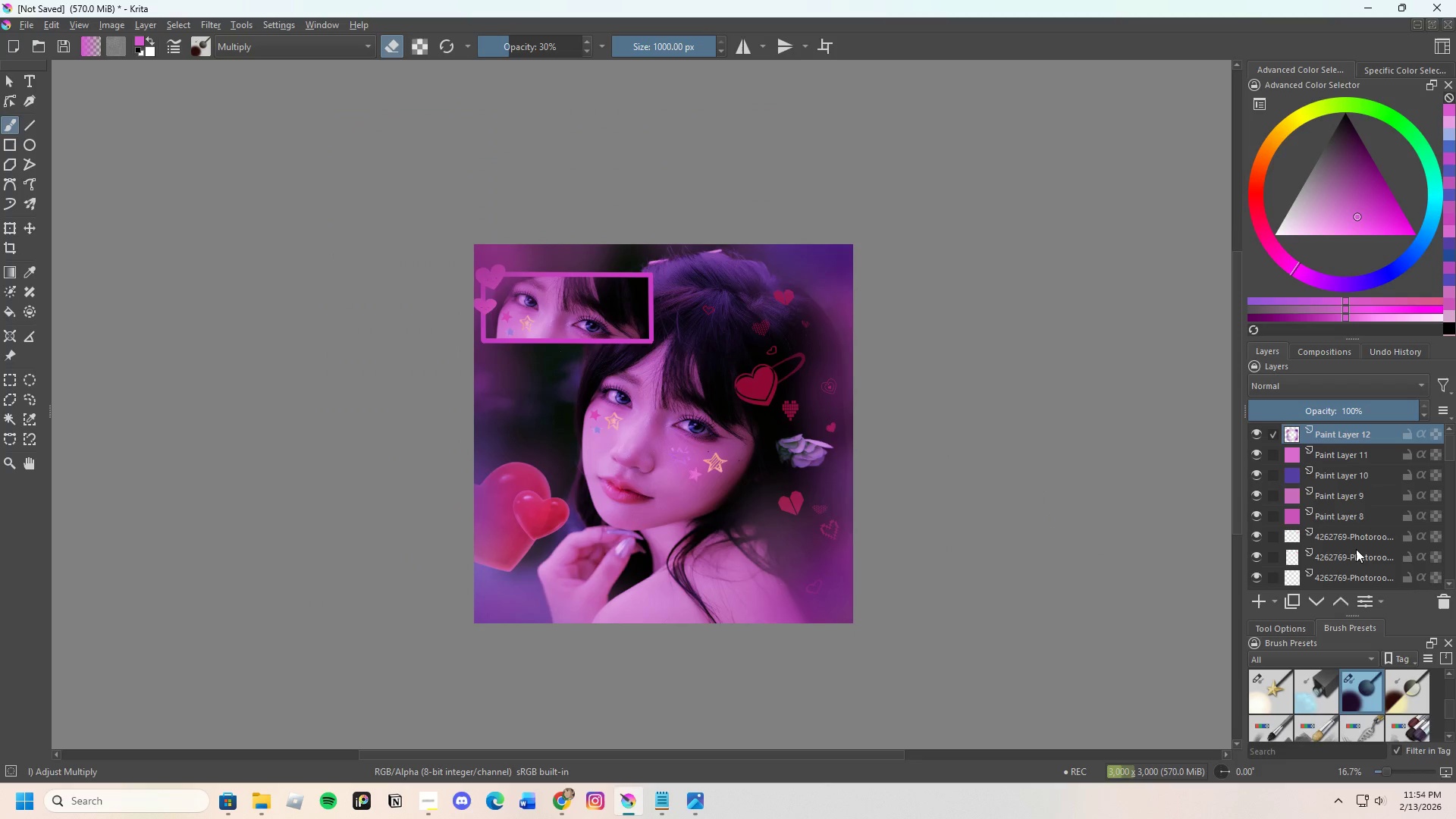 
left_click([1332, 457])
 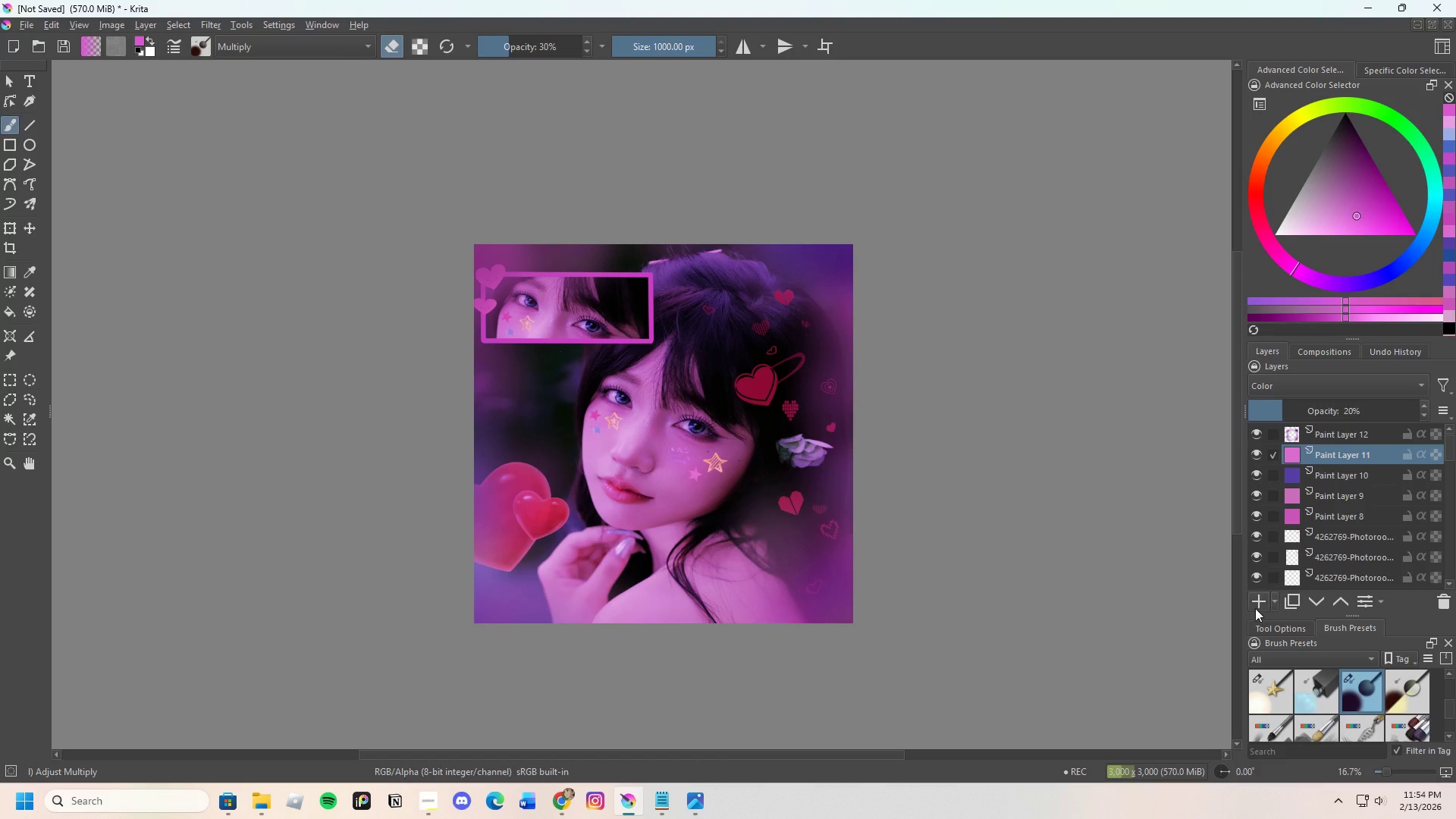 
left_click([1255, 601])
 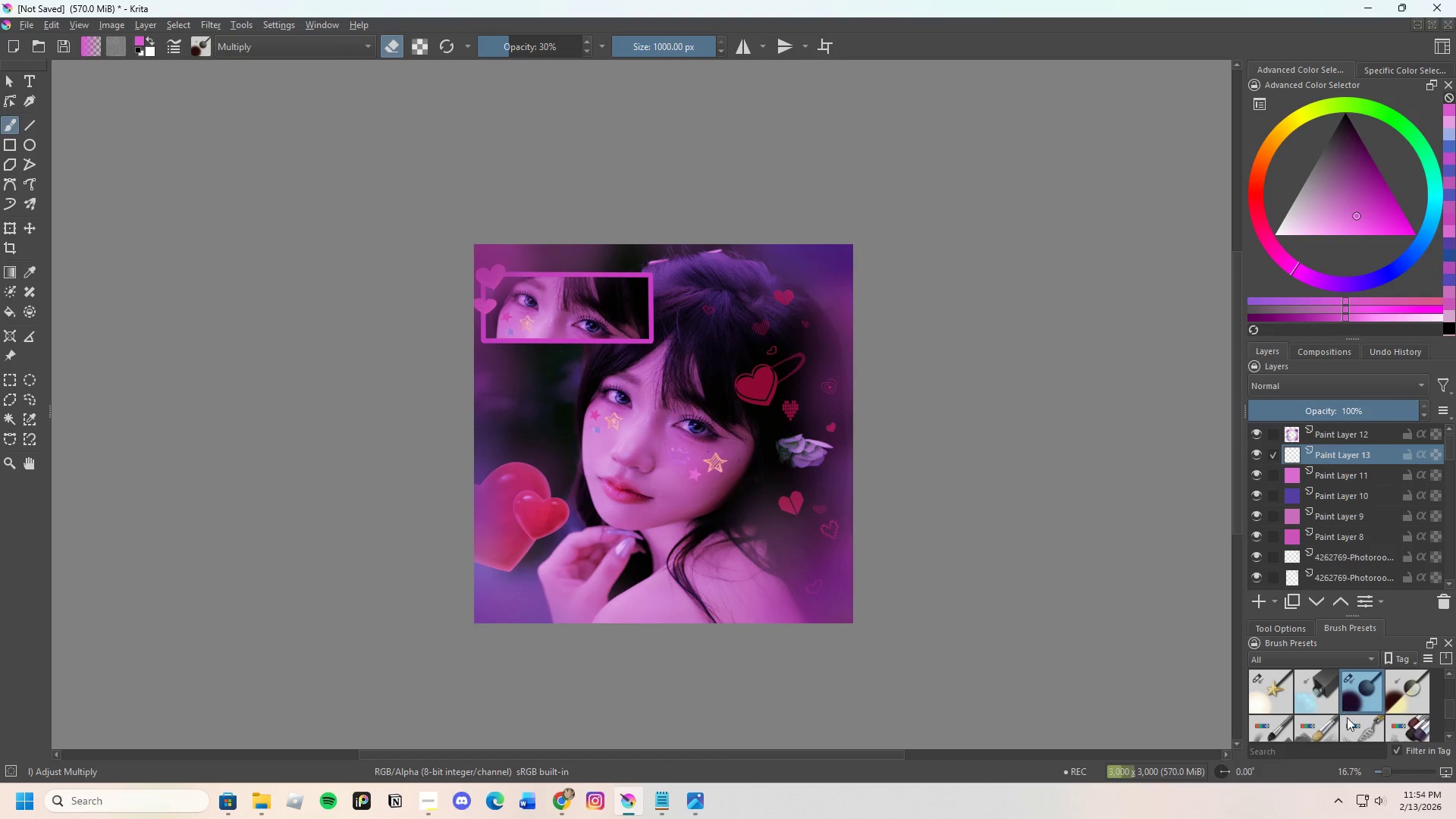 
scroll: coordinate [1340, 726], scroll_direction: down, amount: 14.0
 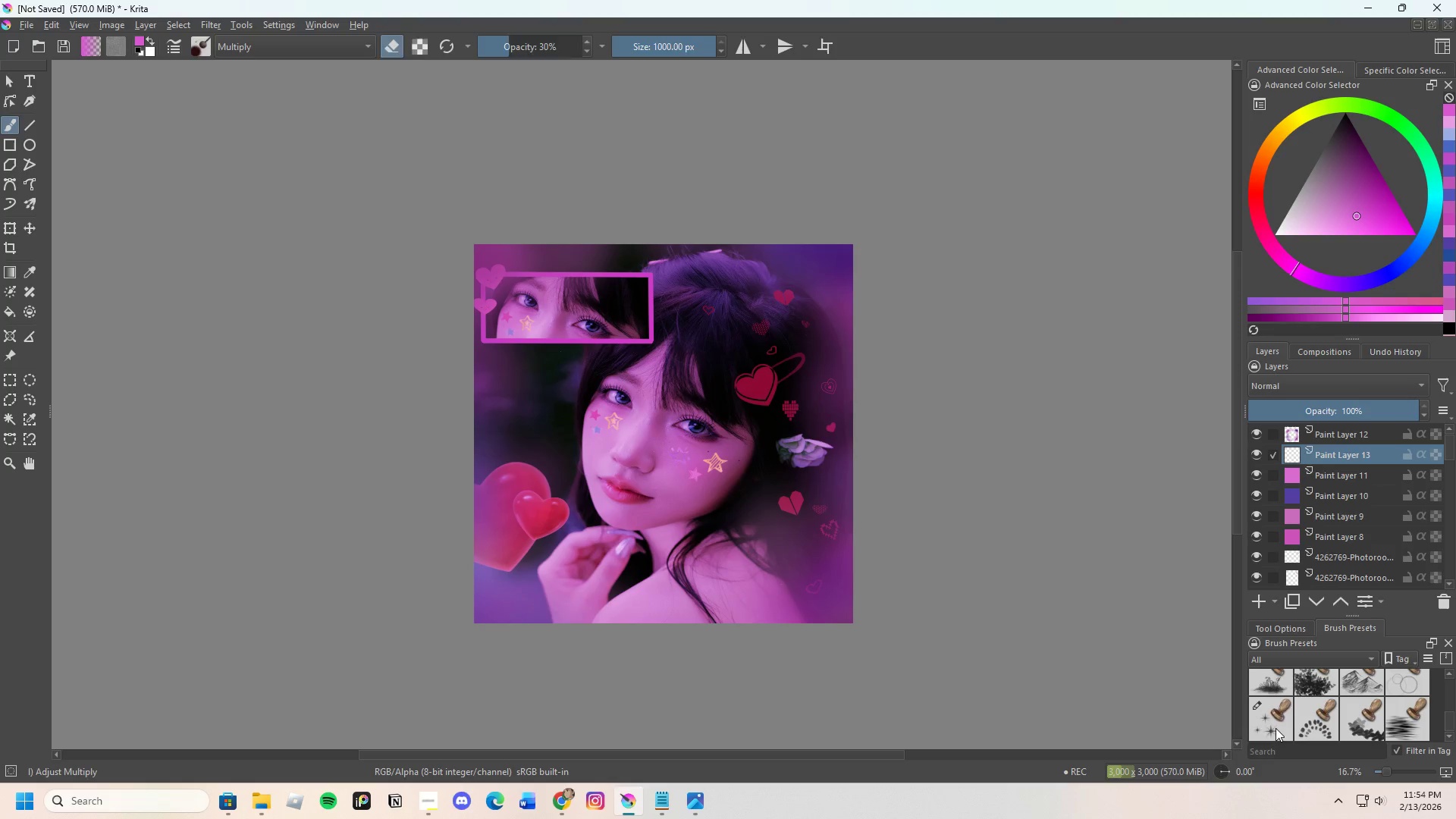 
left_click([1276, 728])
 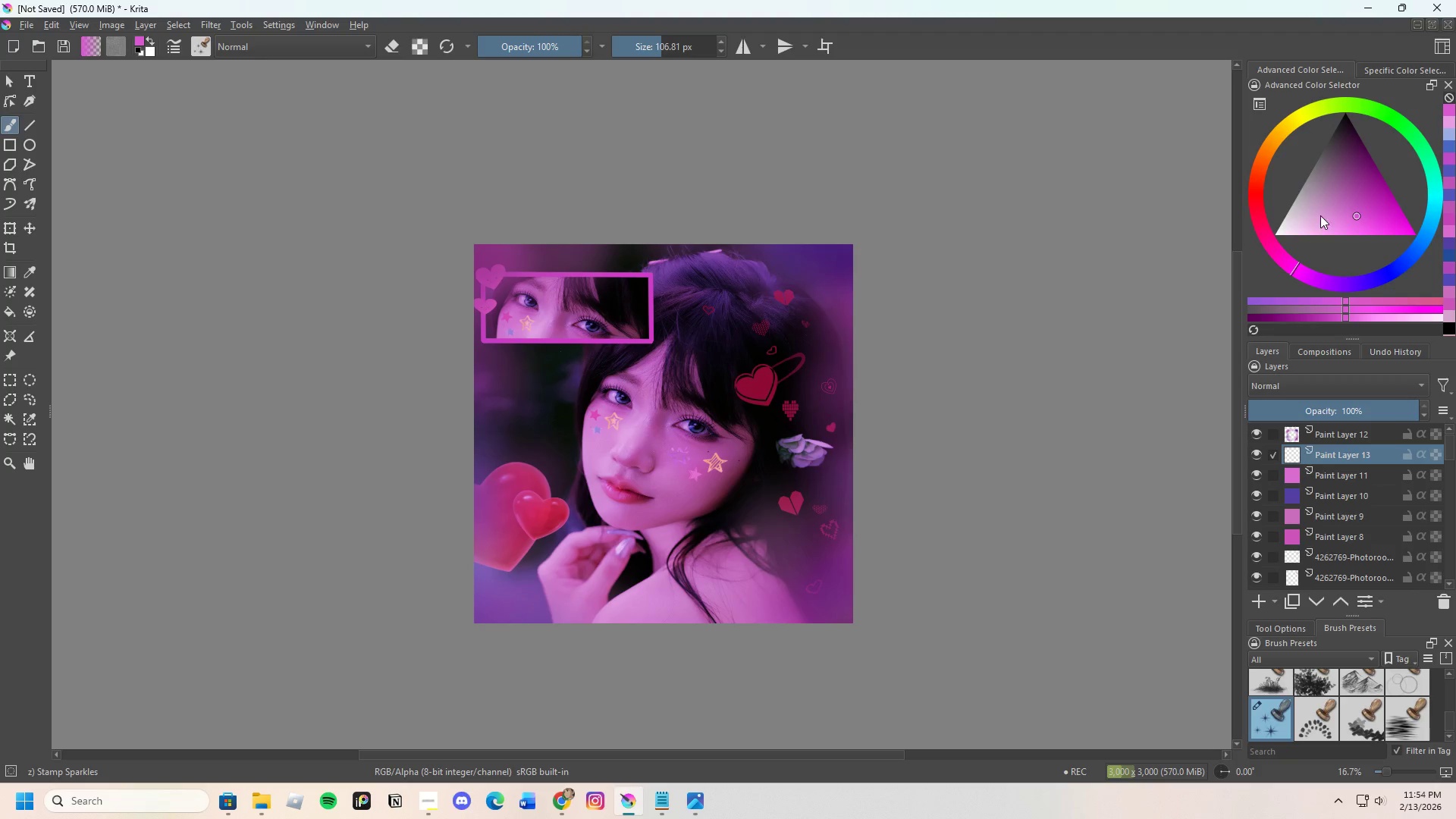 
left_click([1322, 221])
 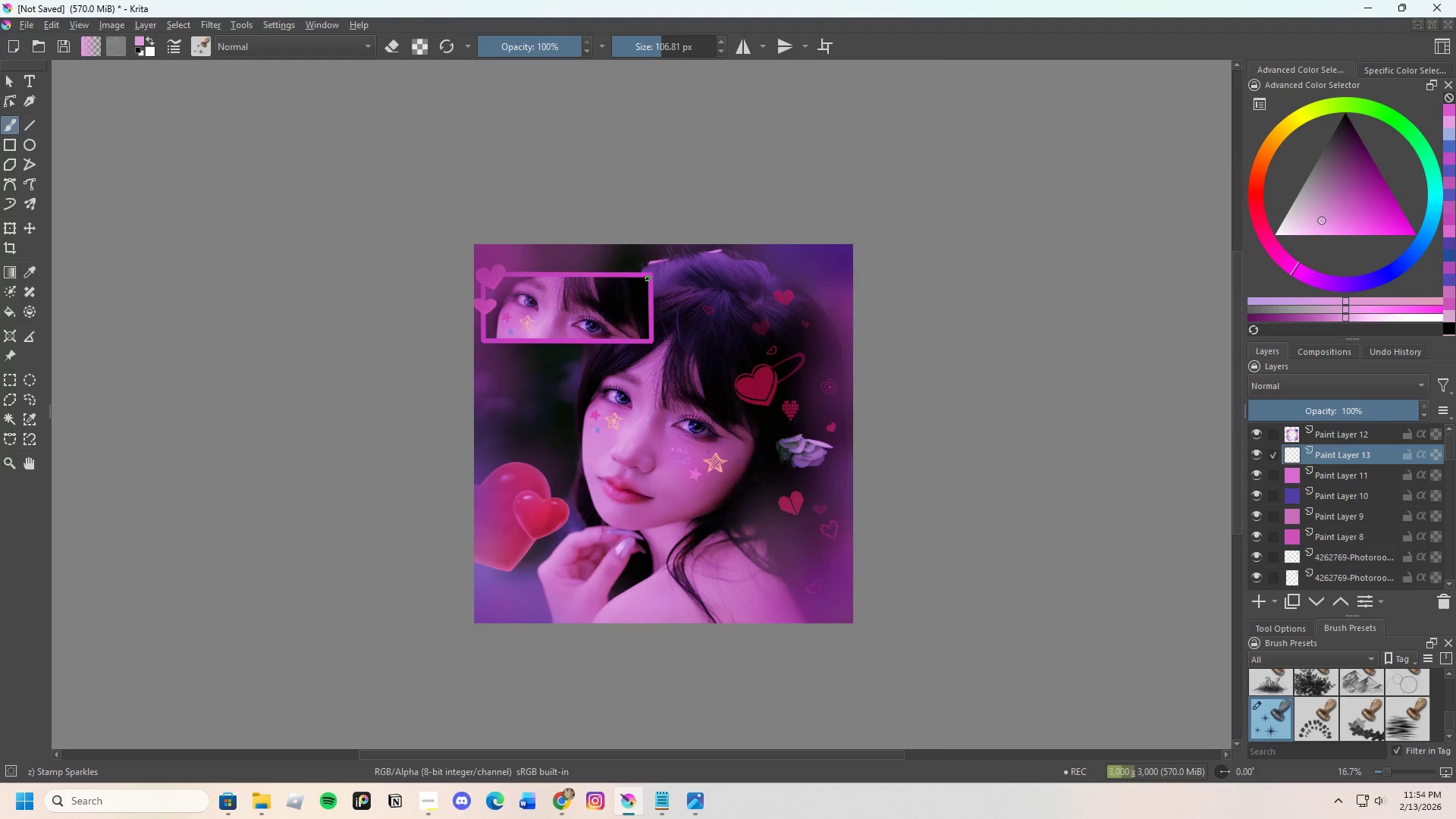 
scroll: coordinate [676, 223], scroll_direction: up, amount: 2.0
 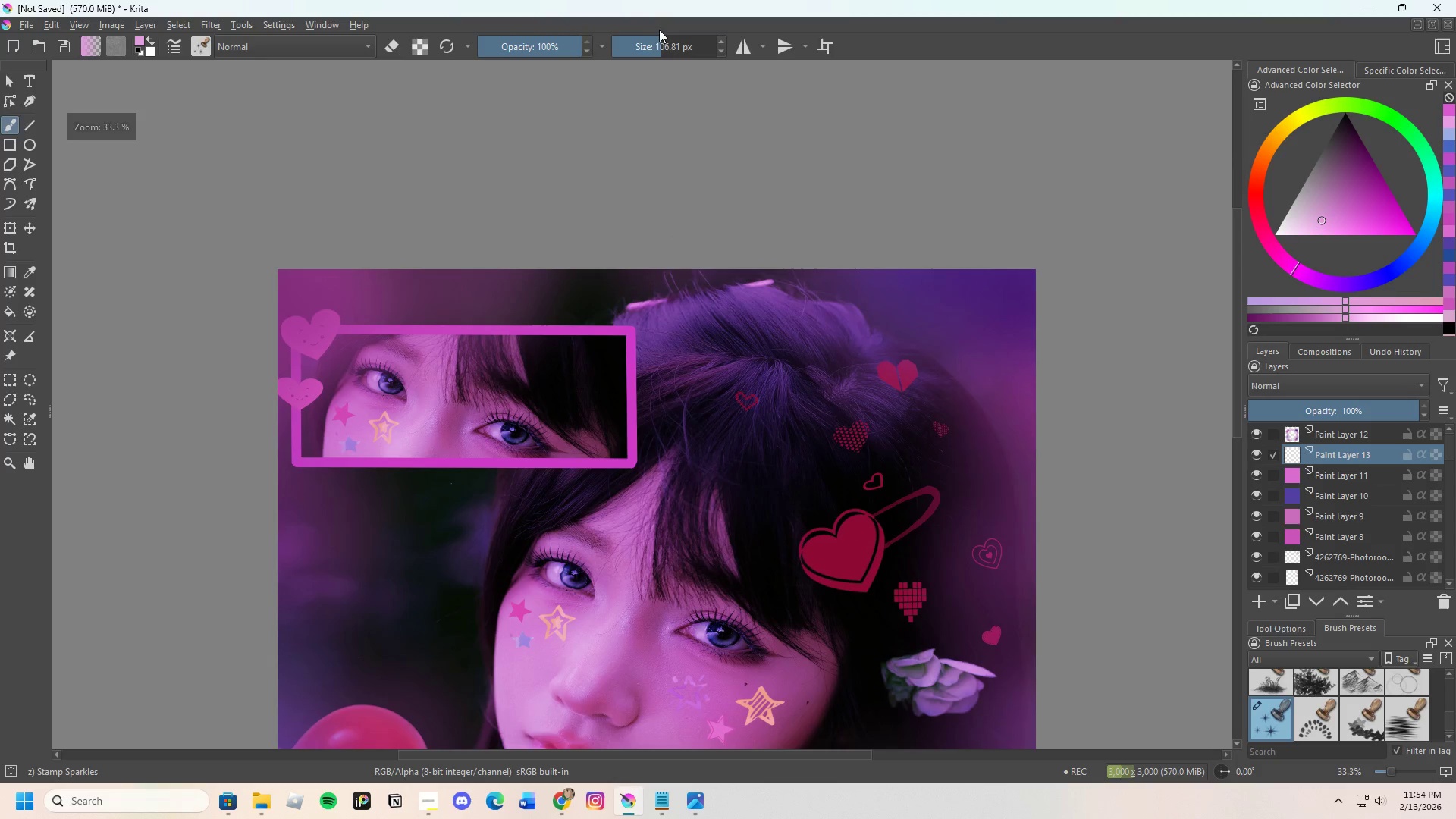 
left_click_drag(start_coordinate=[657, 43], to_coordinate=[669, 43])
 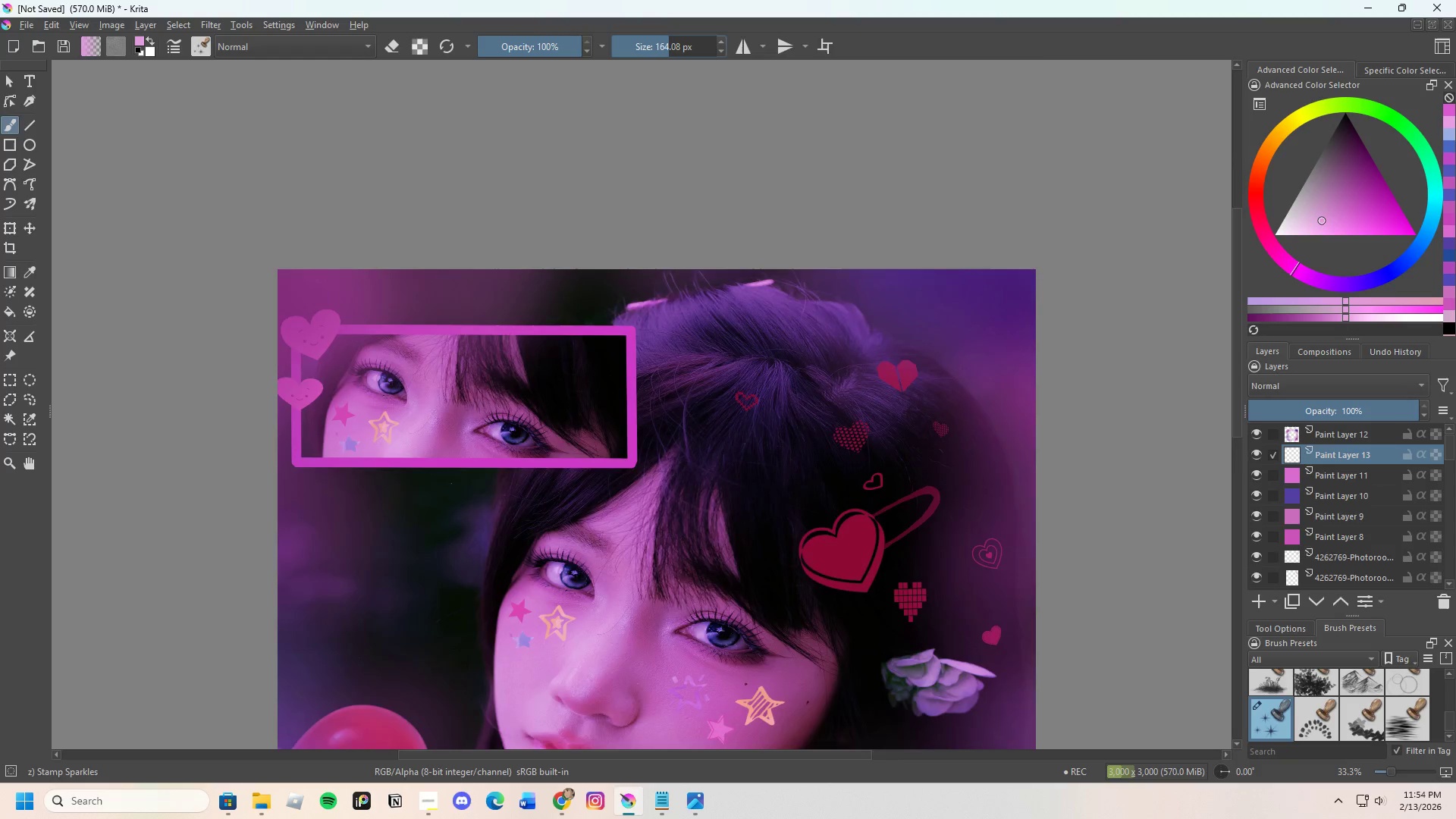 
scroll: coordinate [748, 349], scroll_direction: down, amount: 1.0
 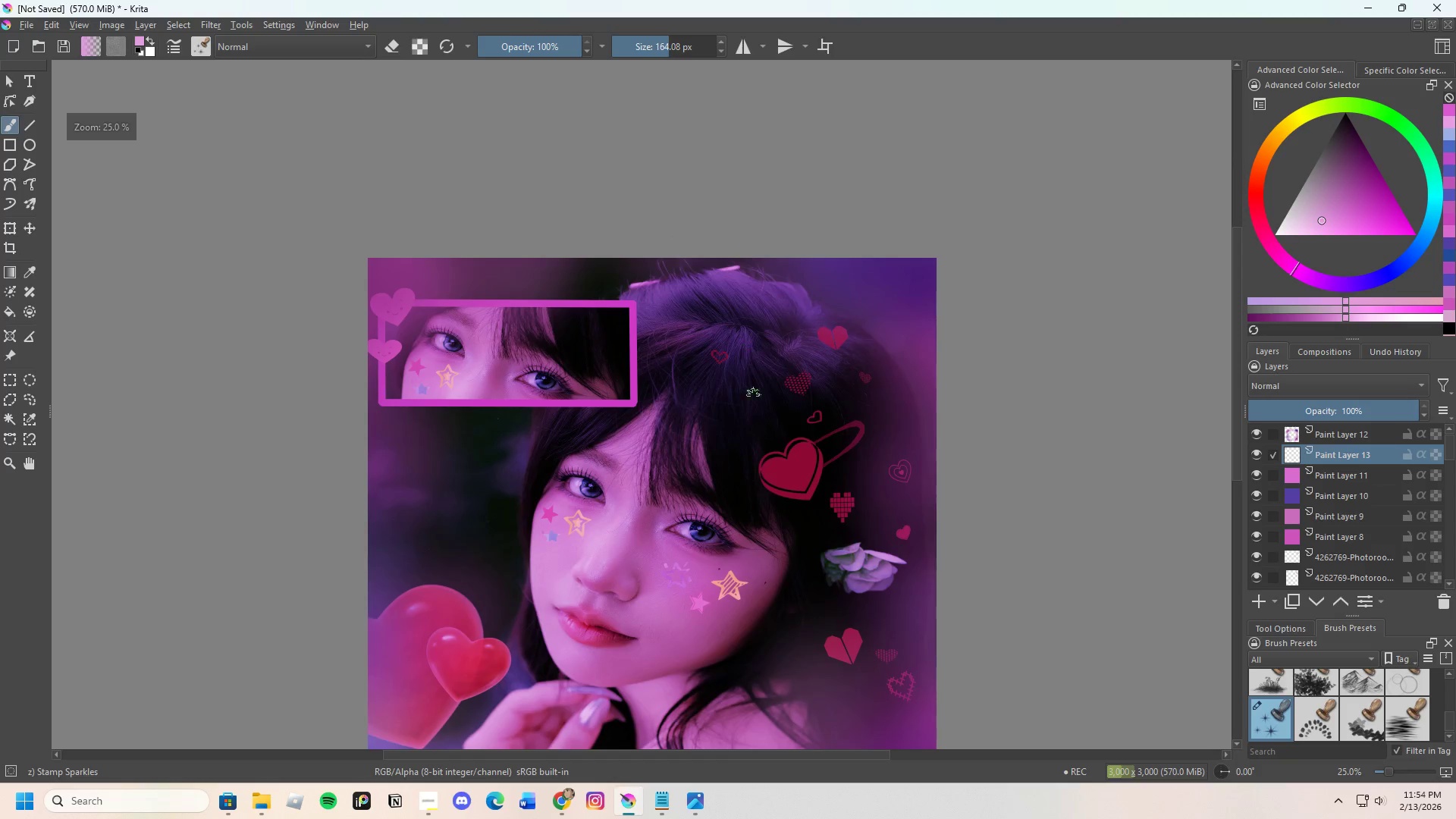 
left_click([755, 403])
 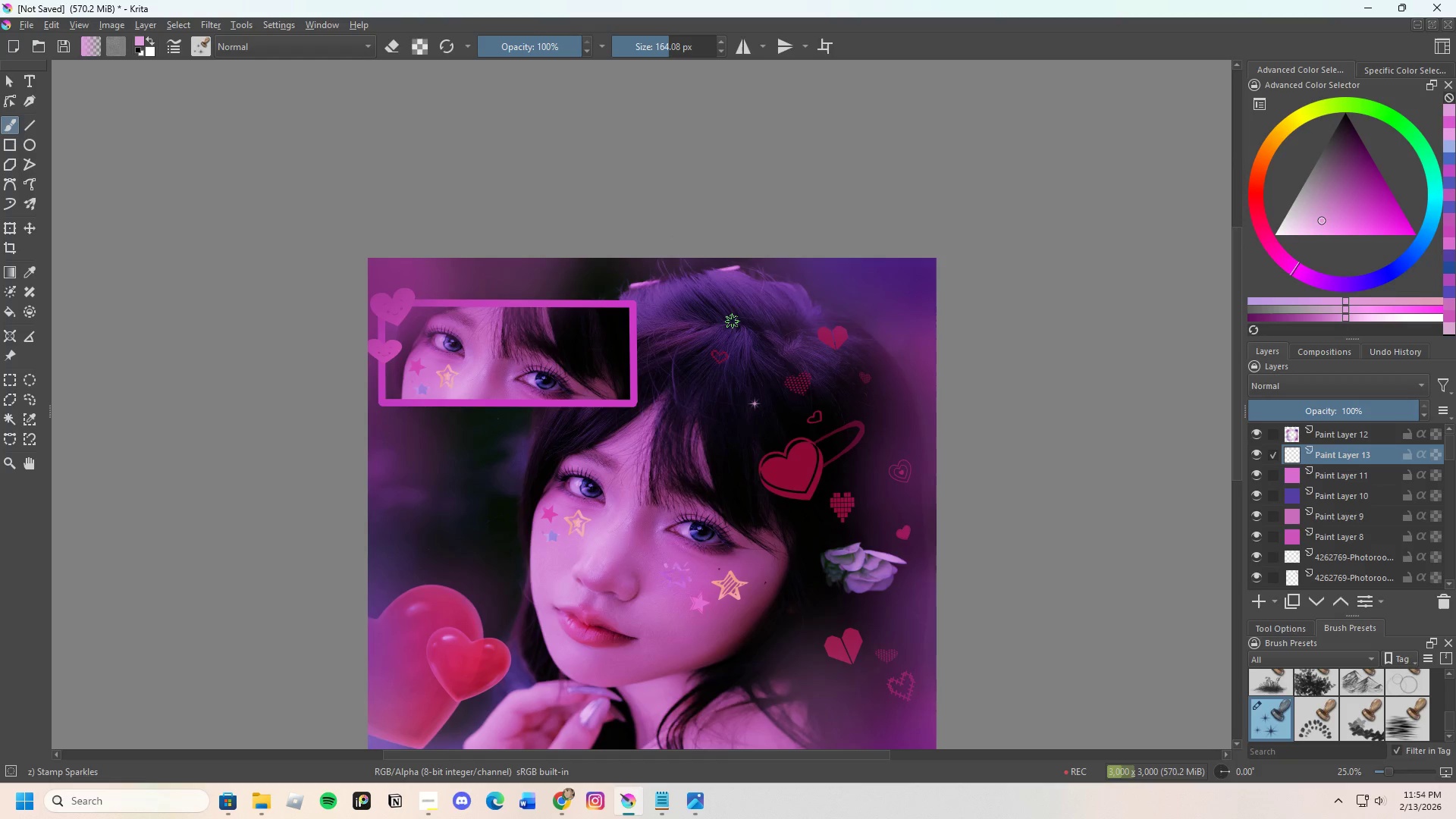 
left_click([680, 337])
 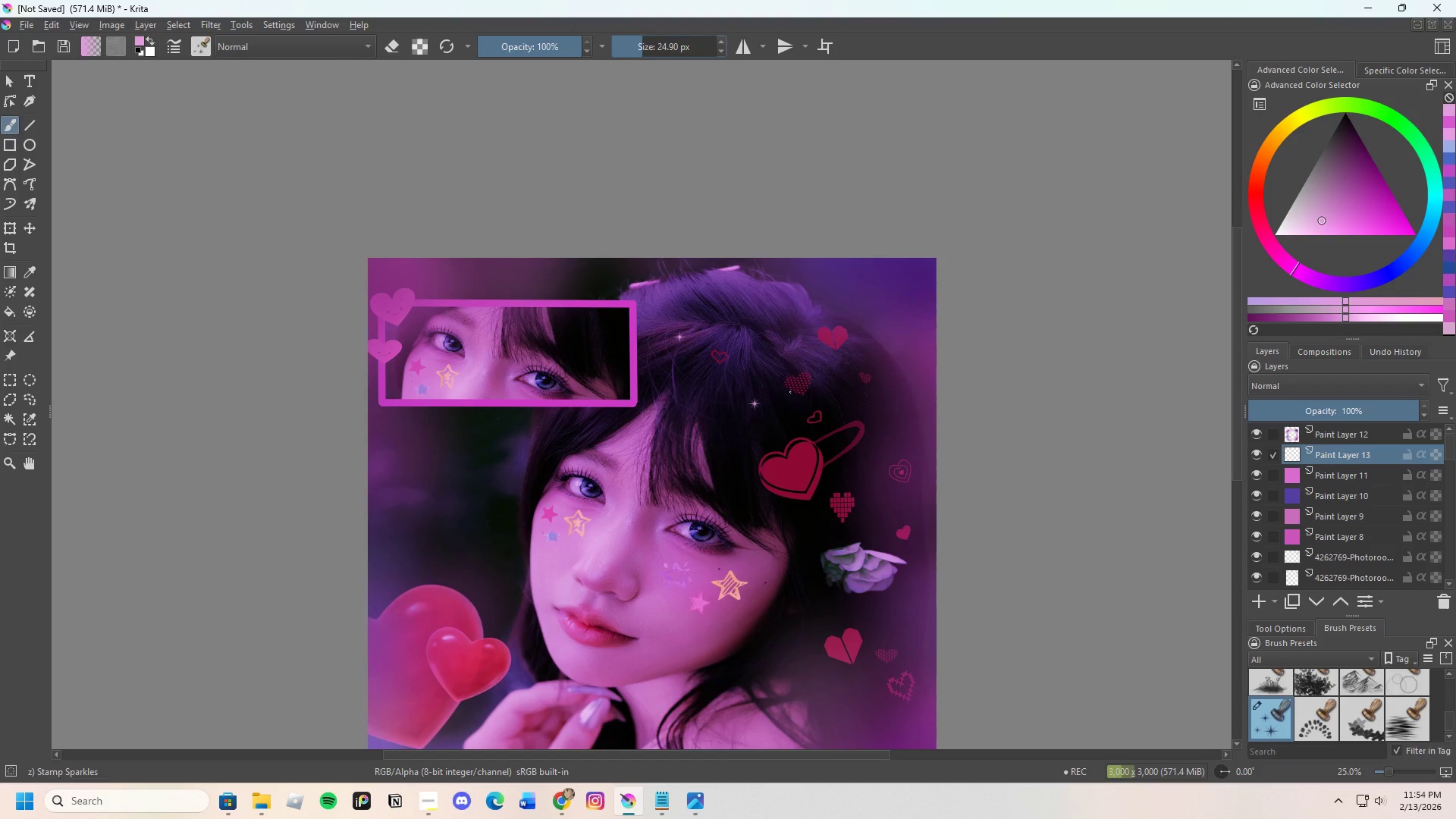 
left_click([850, 351])
 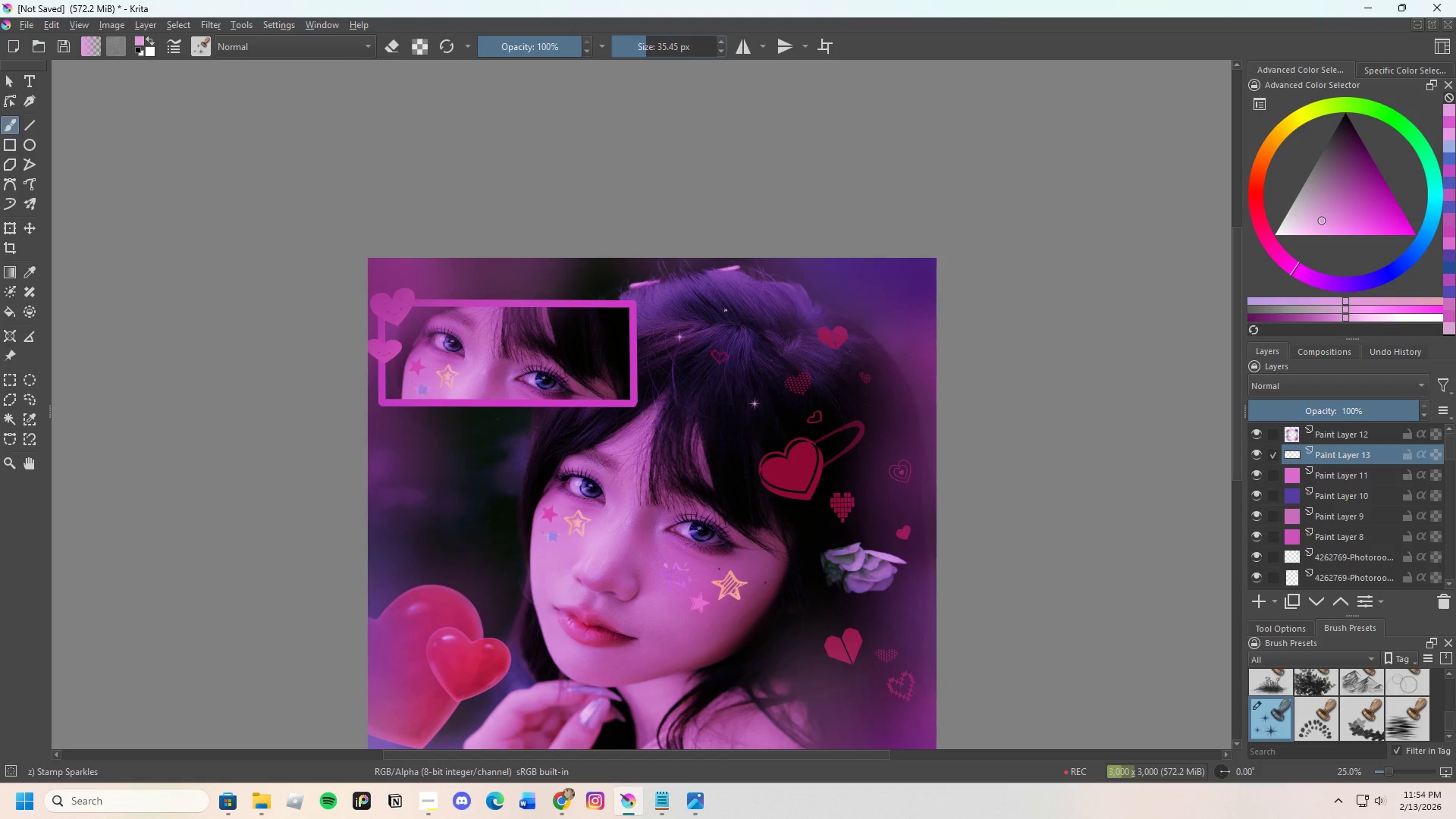 
double_click([774, 327])
 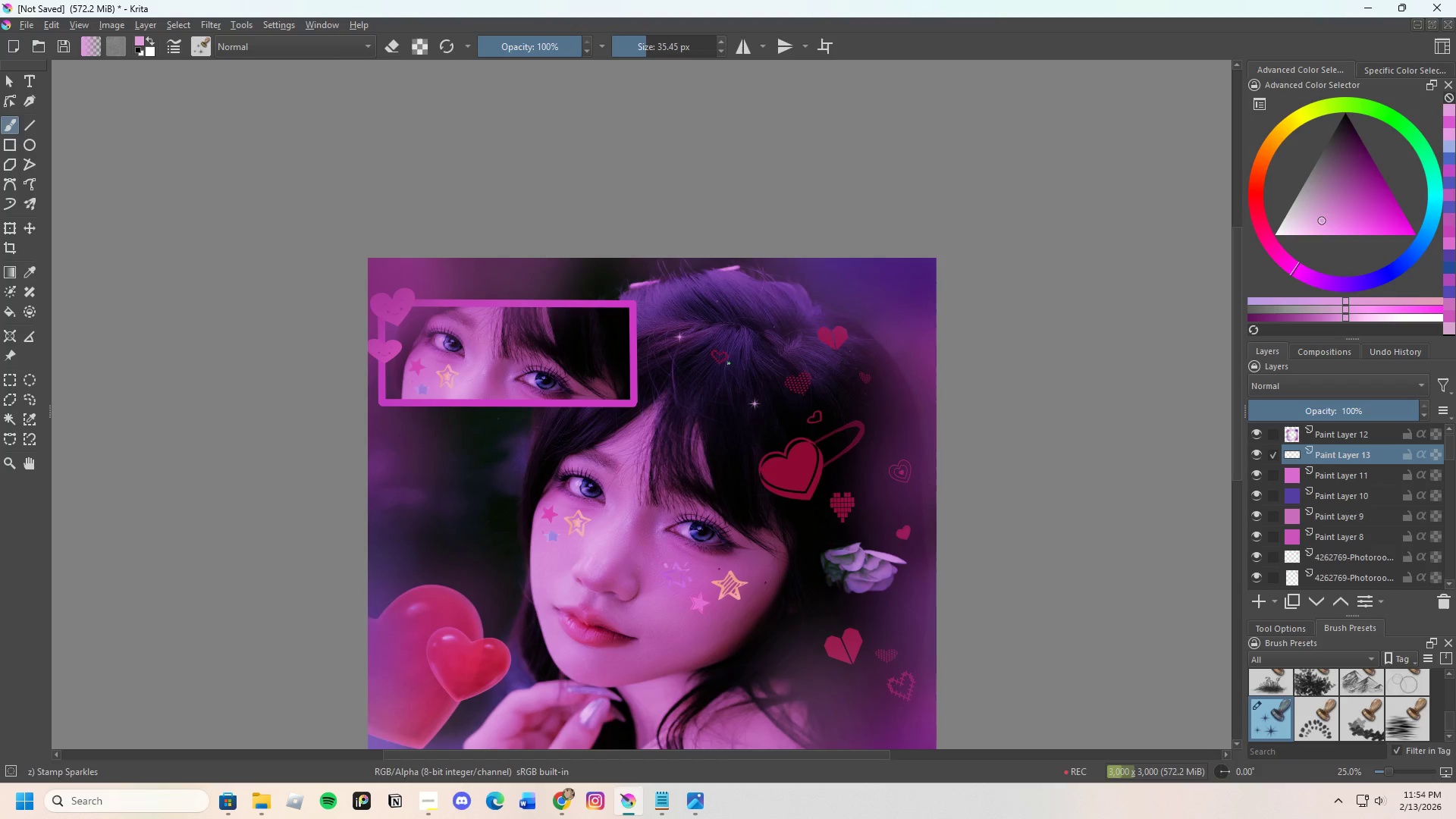 
left_click([722, 364])
 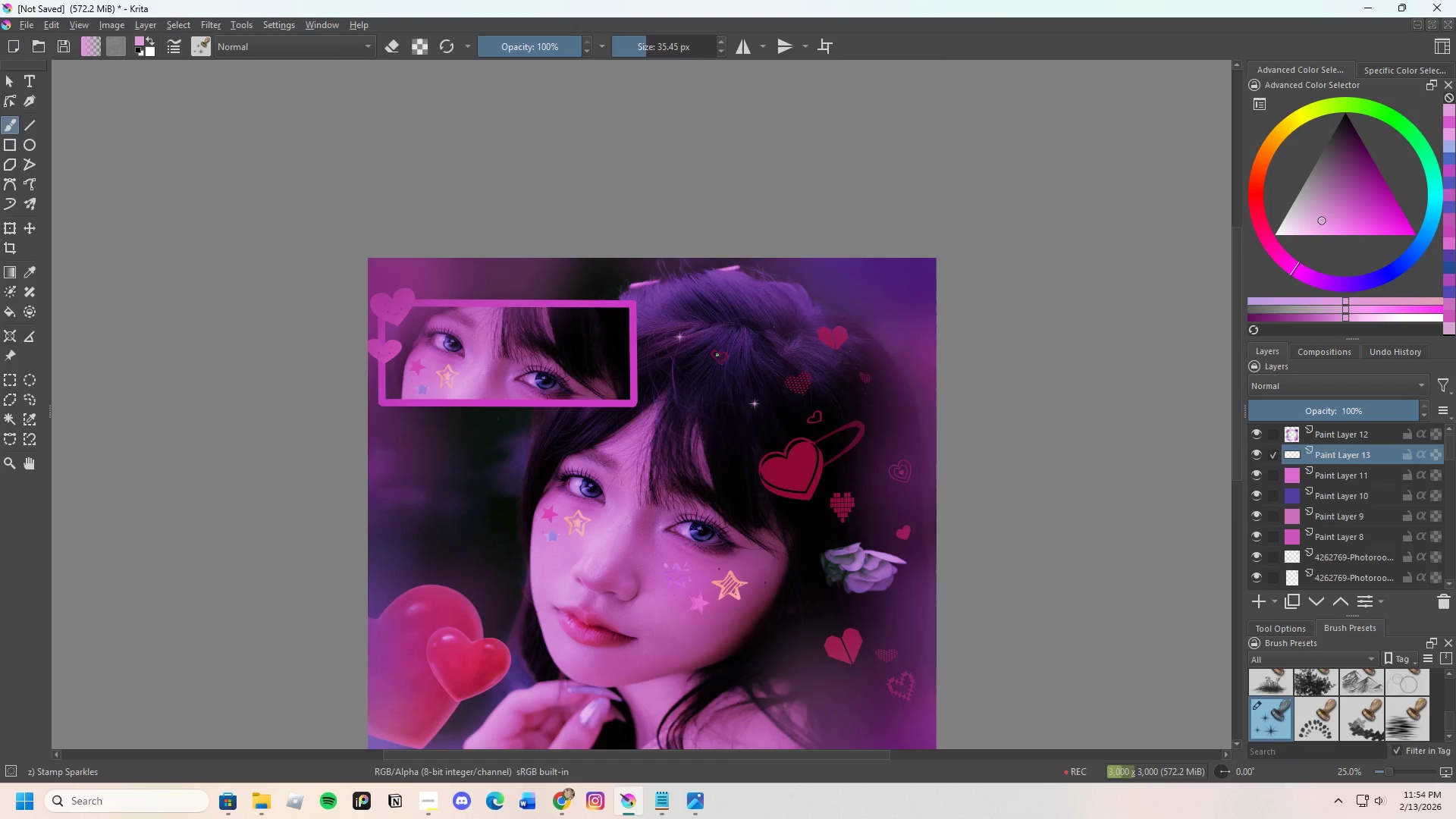 
scroll: coordinate [749, 413], scroll_direction: none, amount: 0.0
 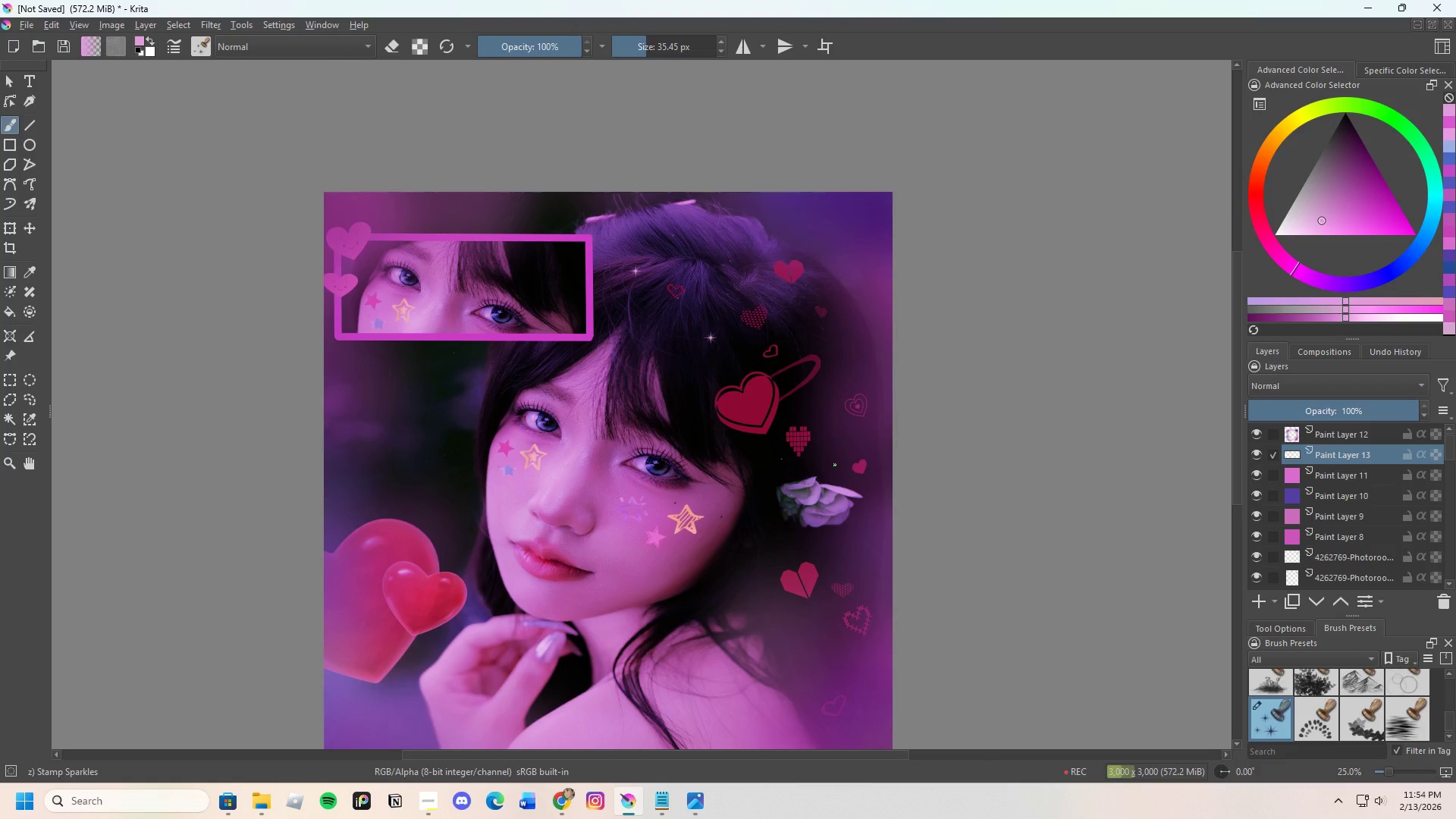 
key(Control+Z)
 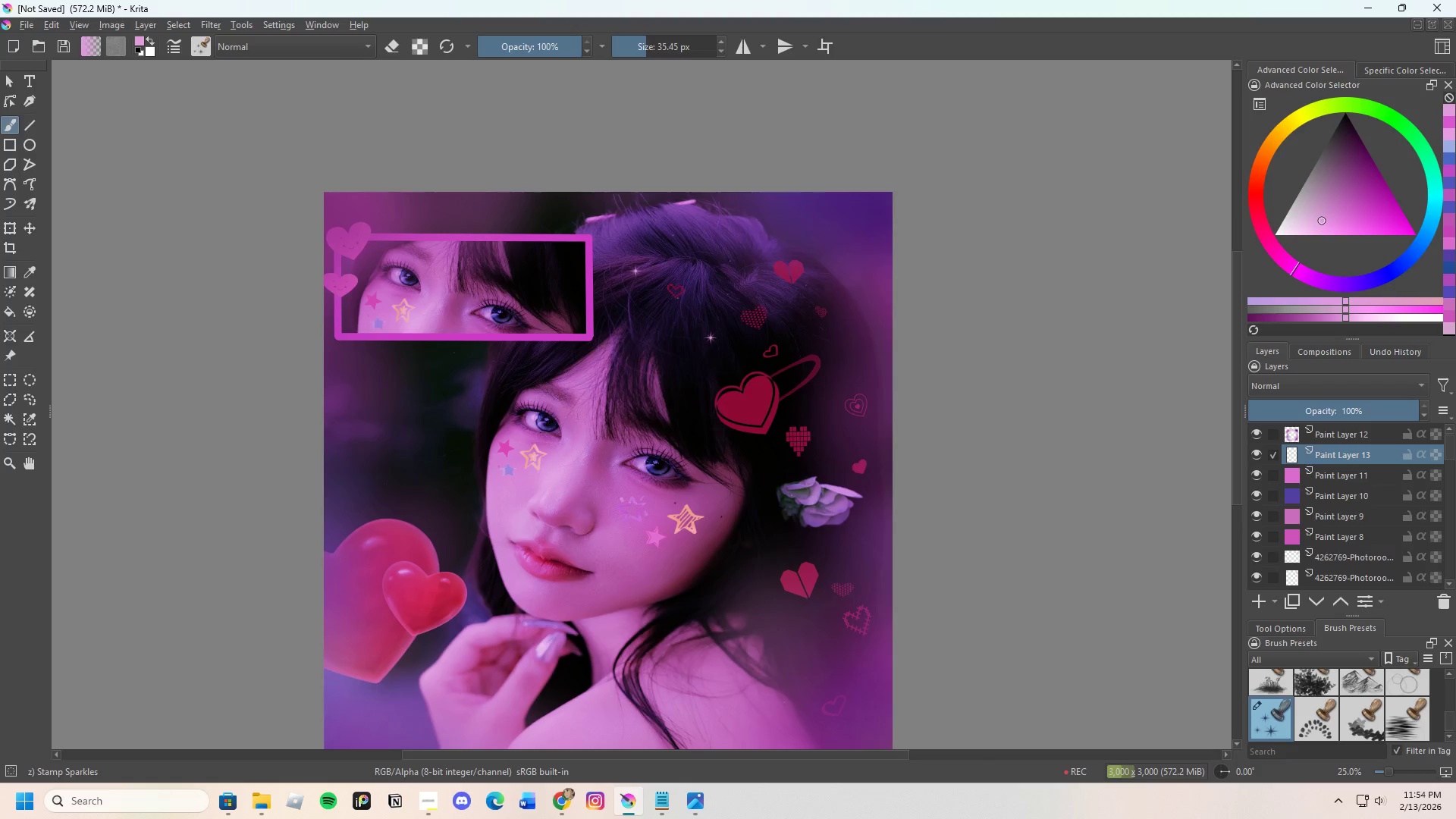 
key(Control+Z)
 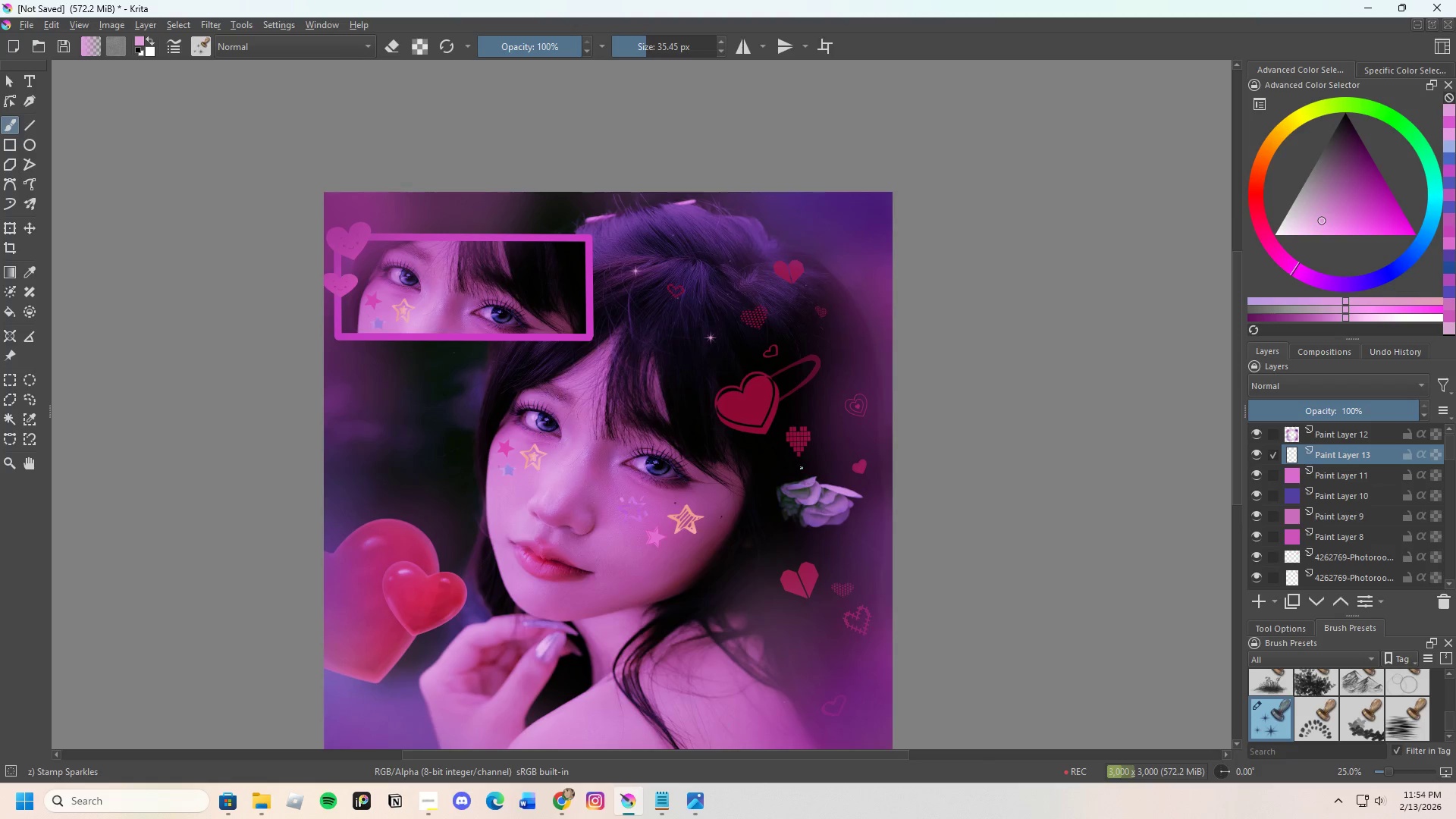 
scroll: coordinate [743, 428], scroll_direction: down, amount: 1.0
 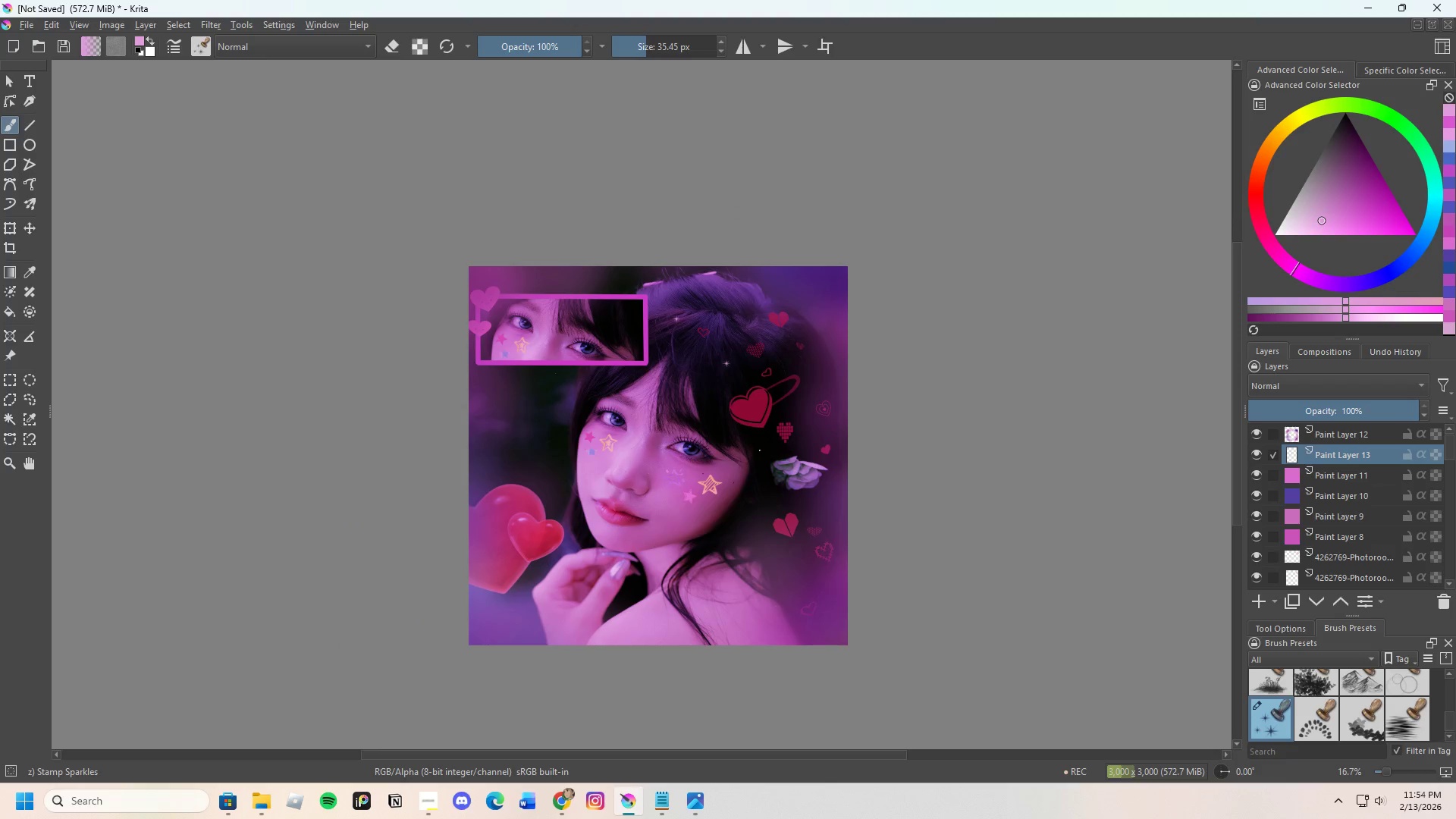 
scroll: coordinate [770, 446], scroll_direction: up, amount: 1.0
 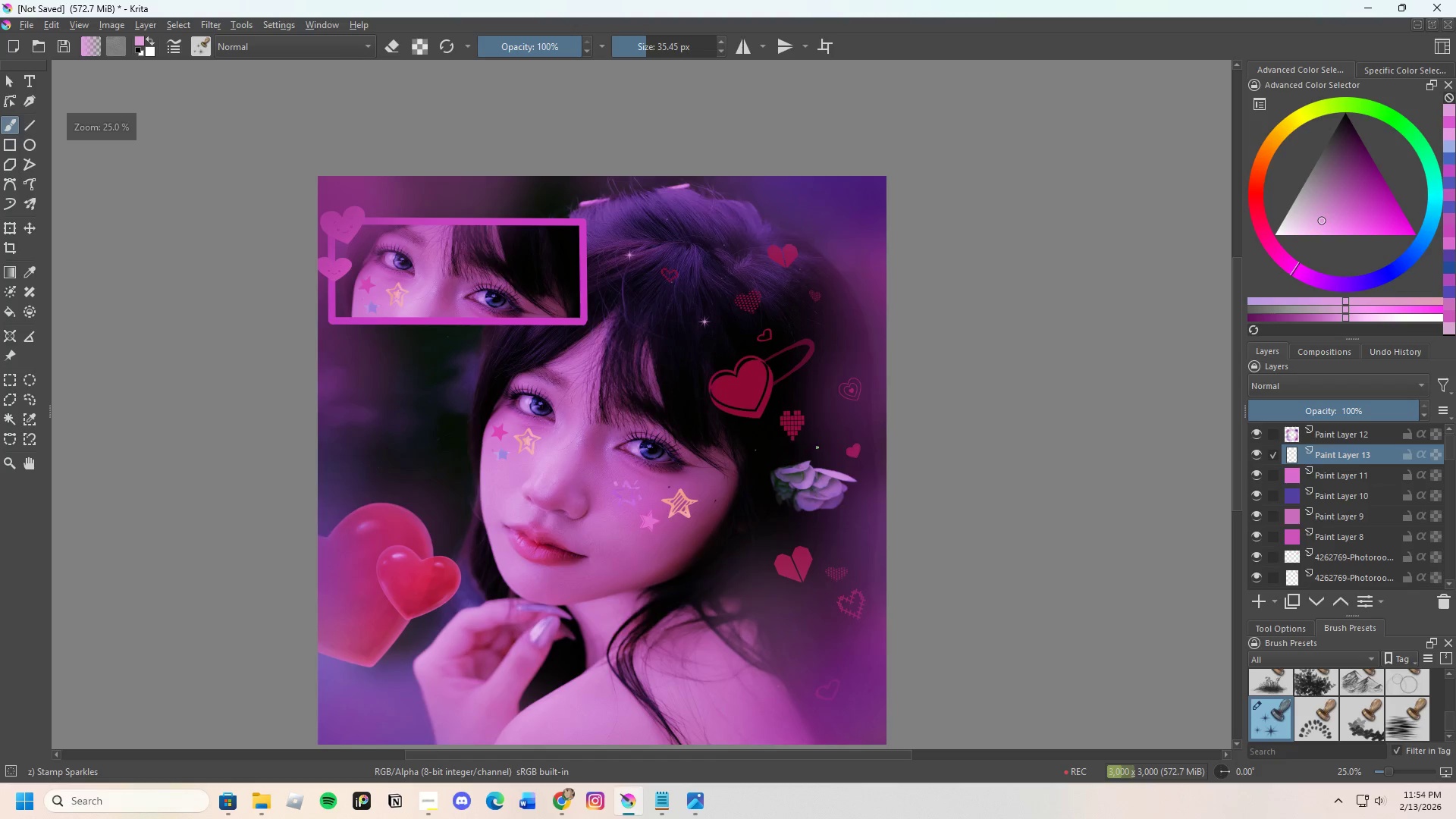 
left_click([827, 444])
 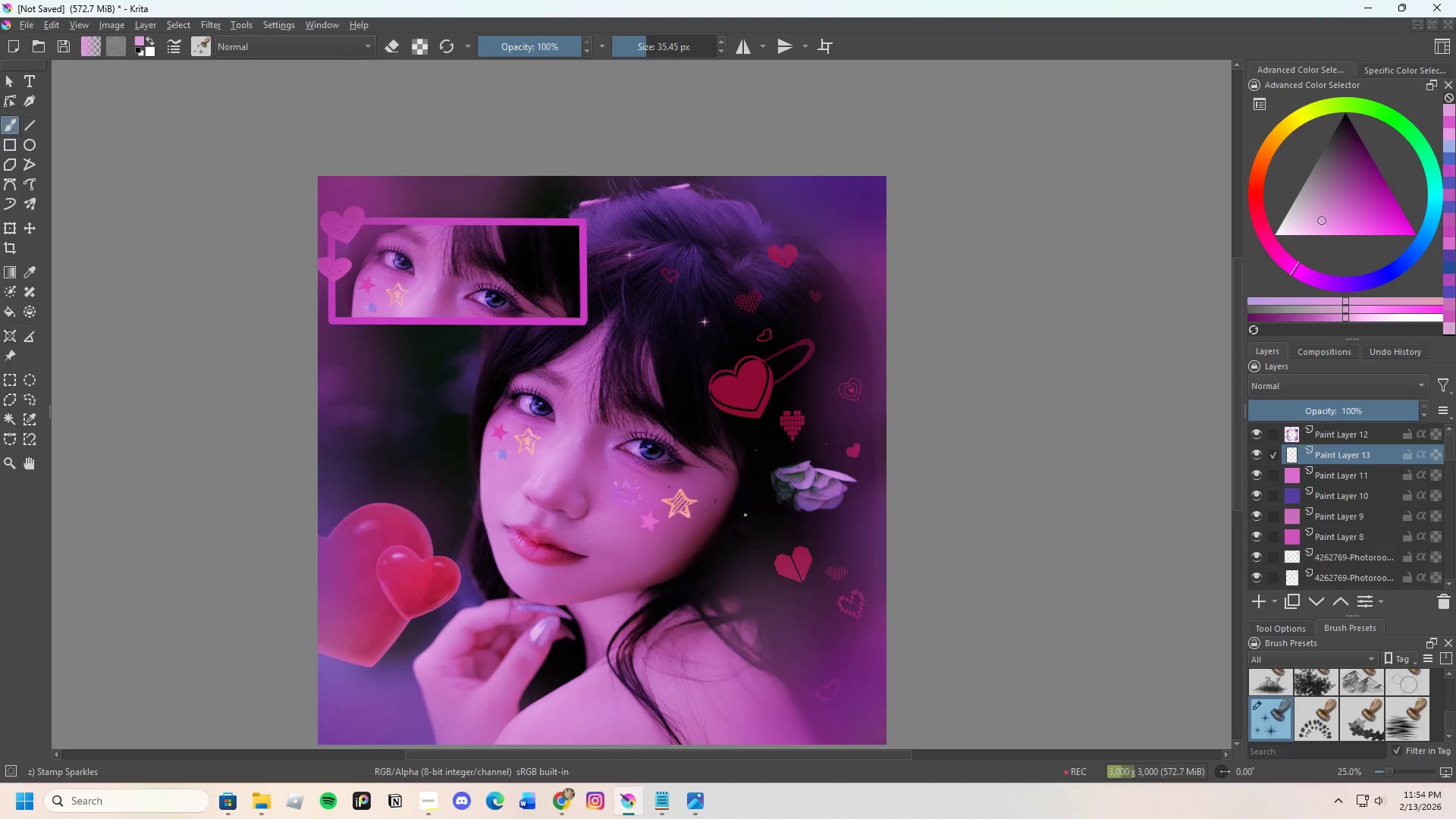 
left_click([757, 516])
 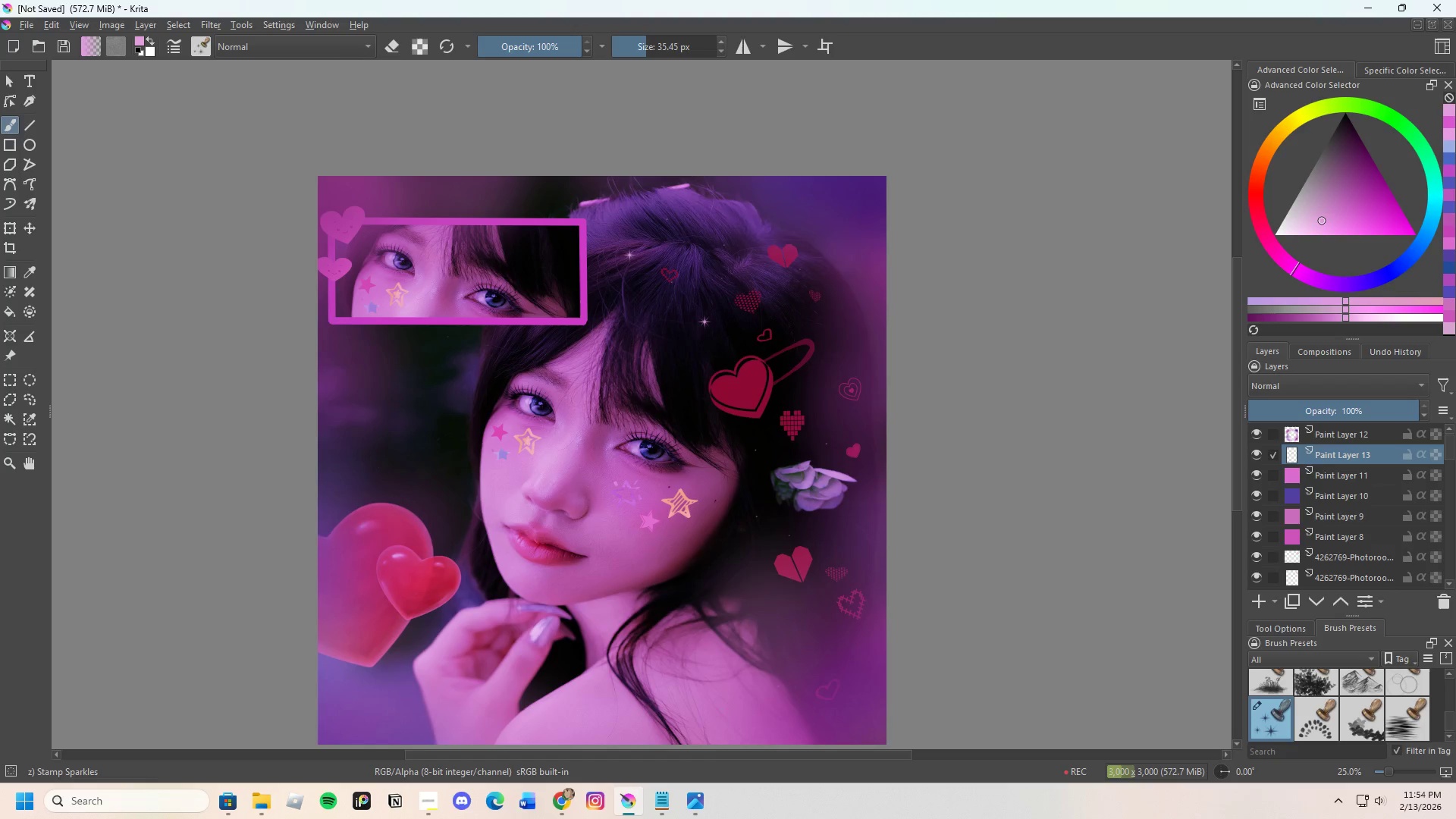 
triple_click([848, 543])
 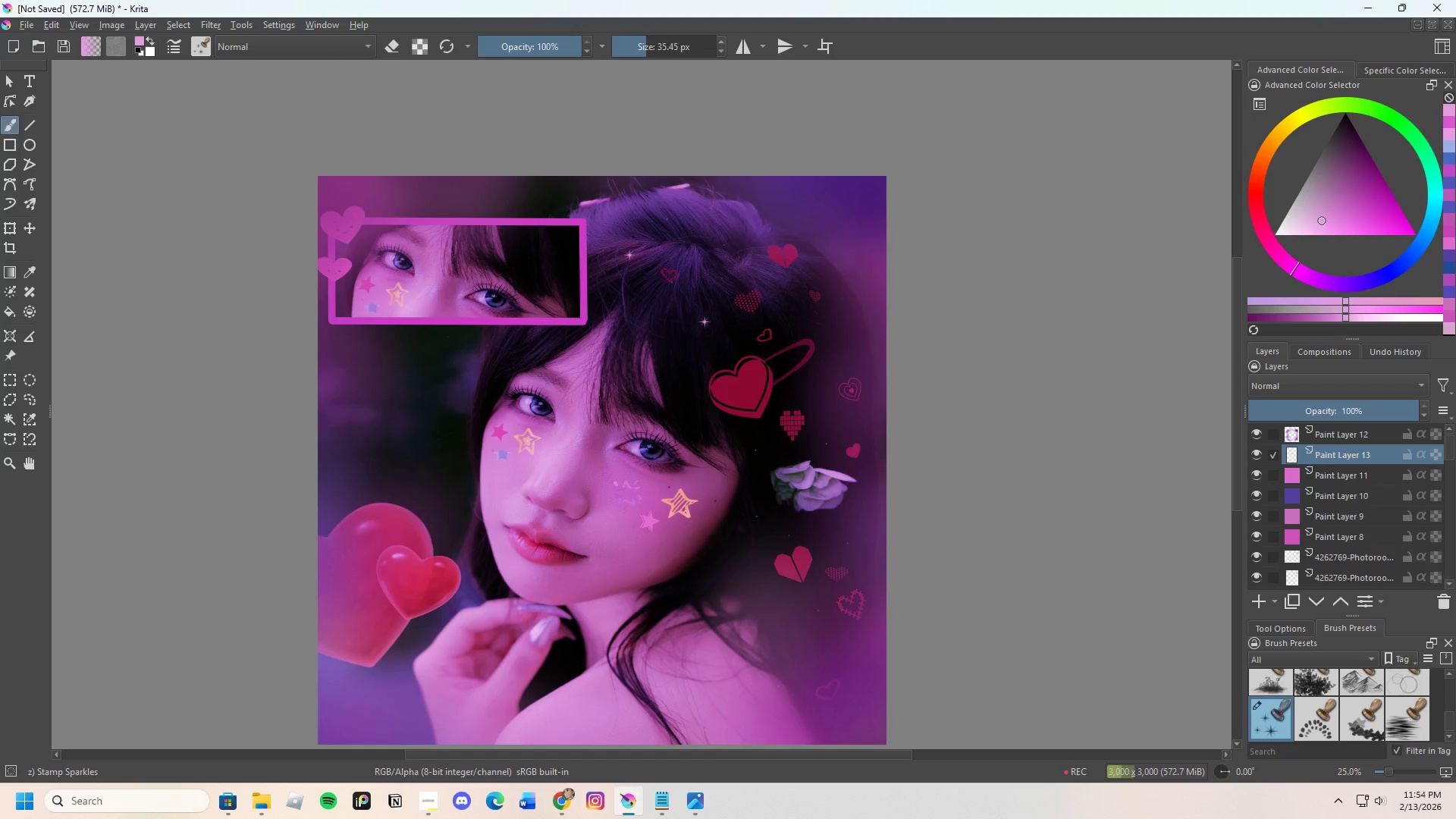 
double_click([843, 654])
 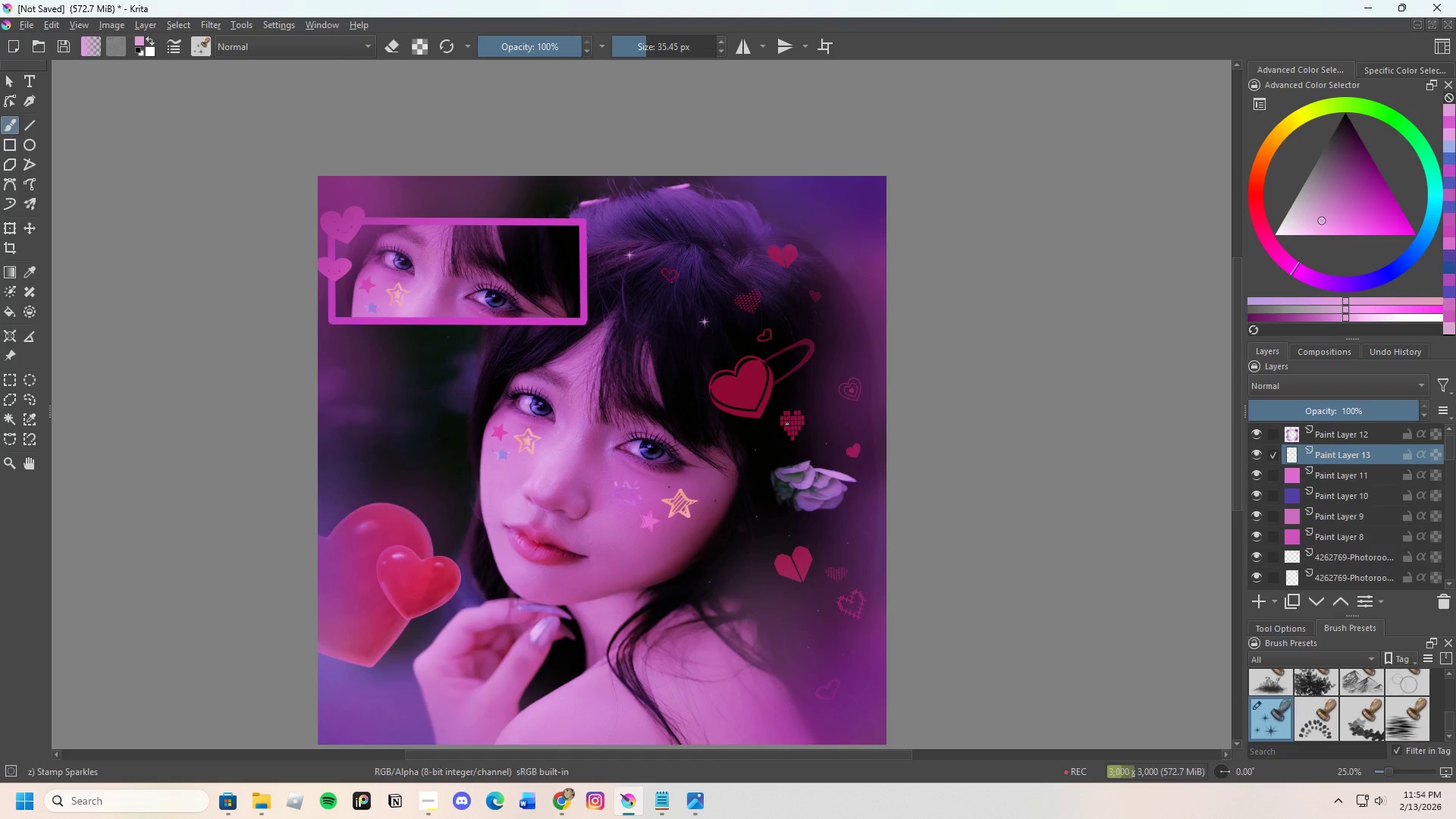 
left_click_drag(start_coordinate=[831, 408], to_coordinate=[832, 396])
 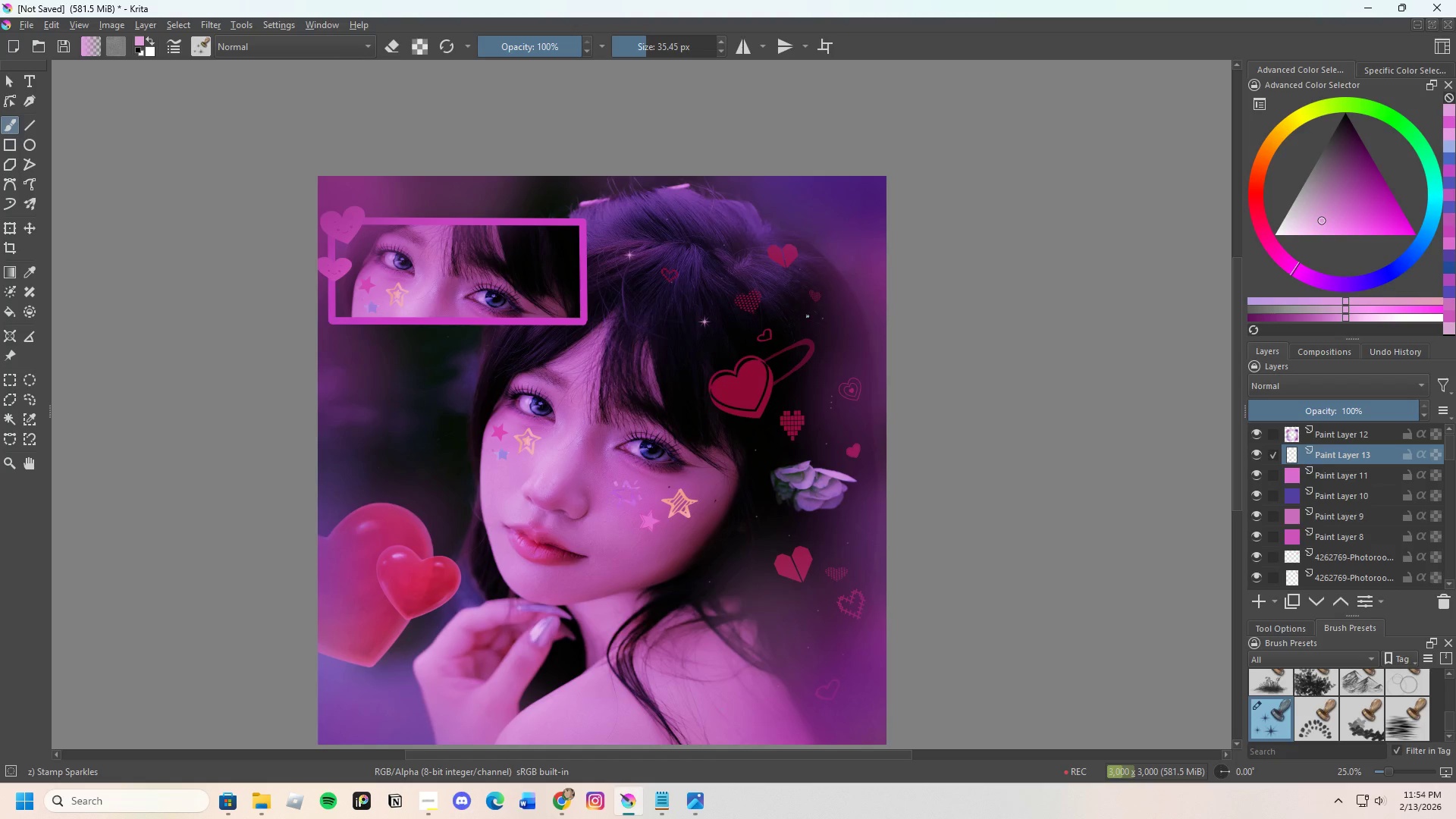 
triple_click([795, 322])
 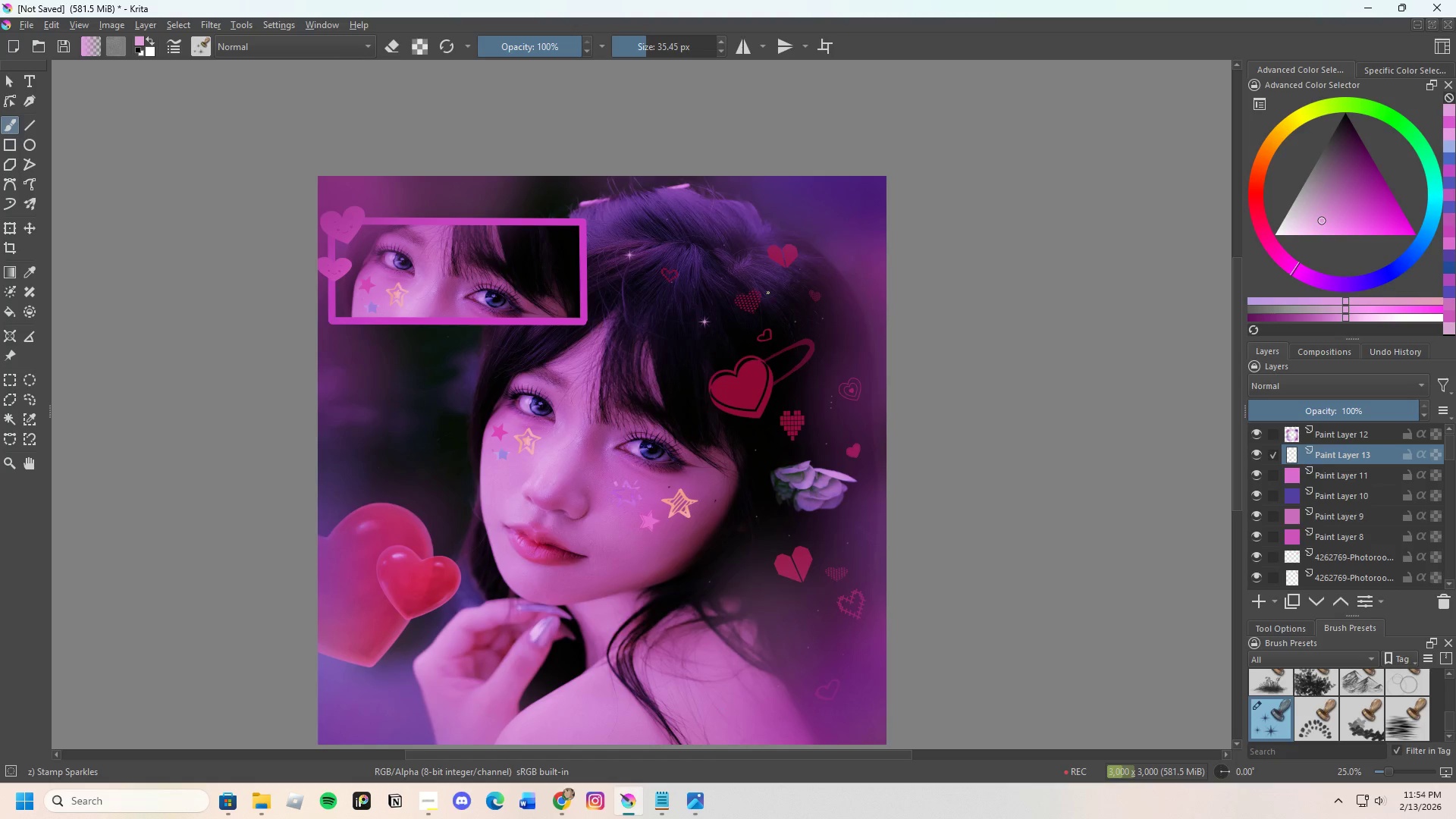 
triple_click([770, 284])
 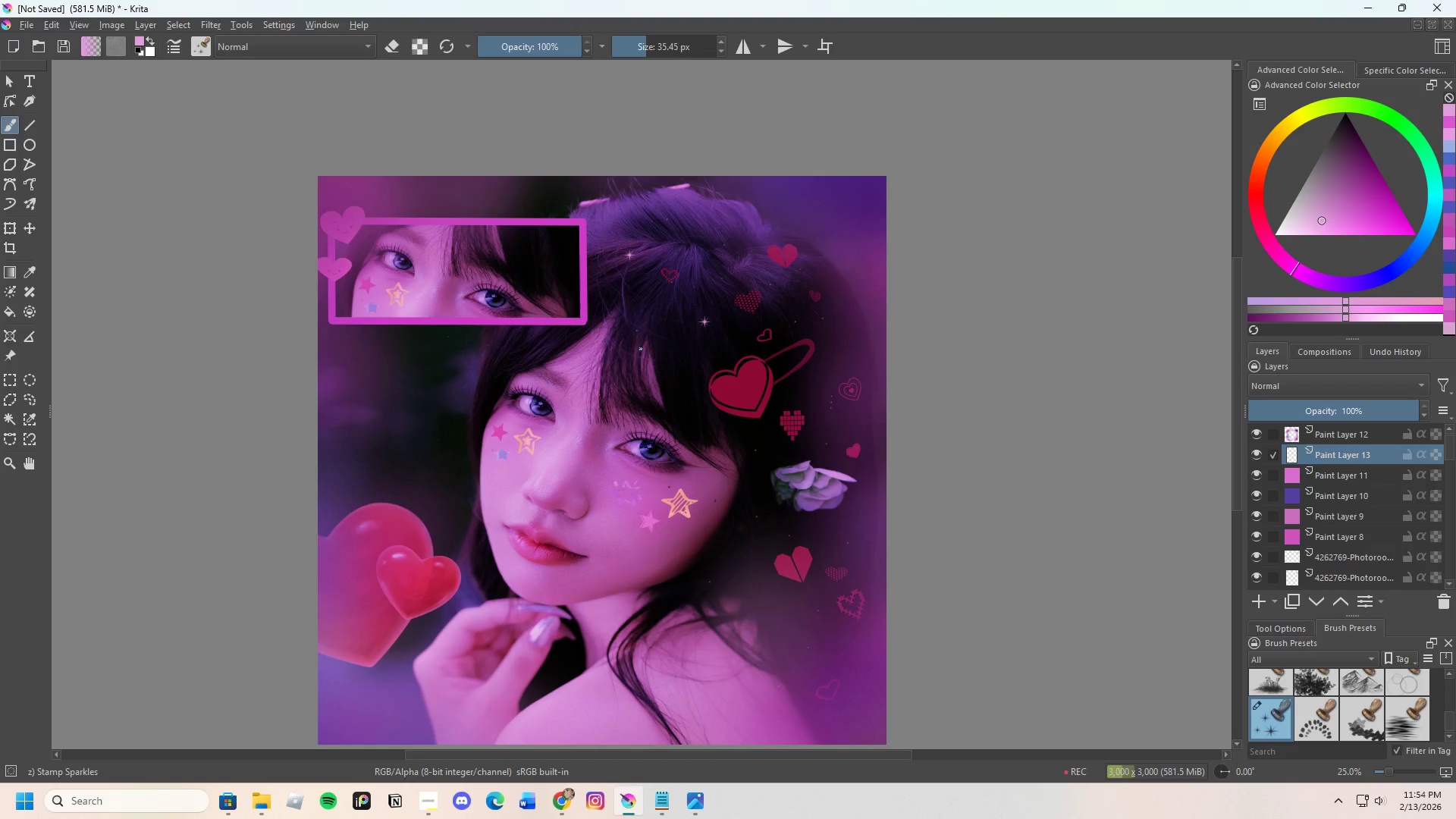 
left_click_drag(start_coordinate=[666, 353], to_coordinate=[667, 346])
 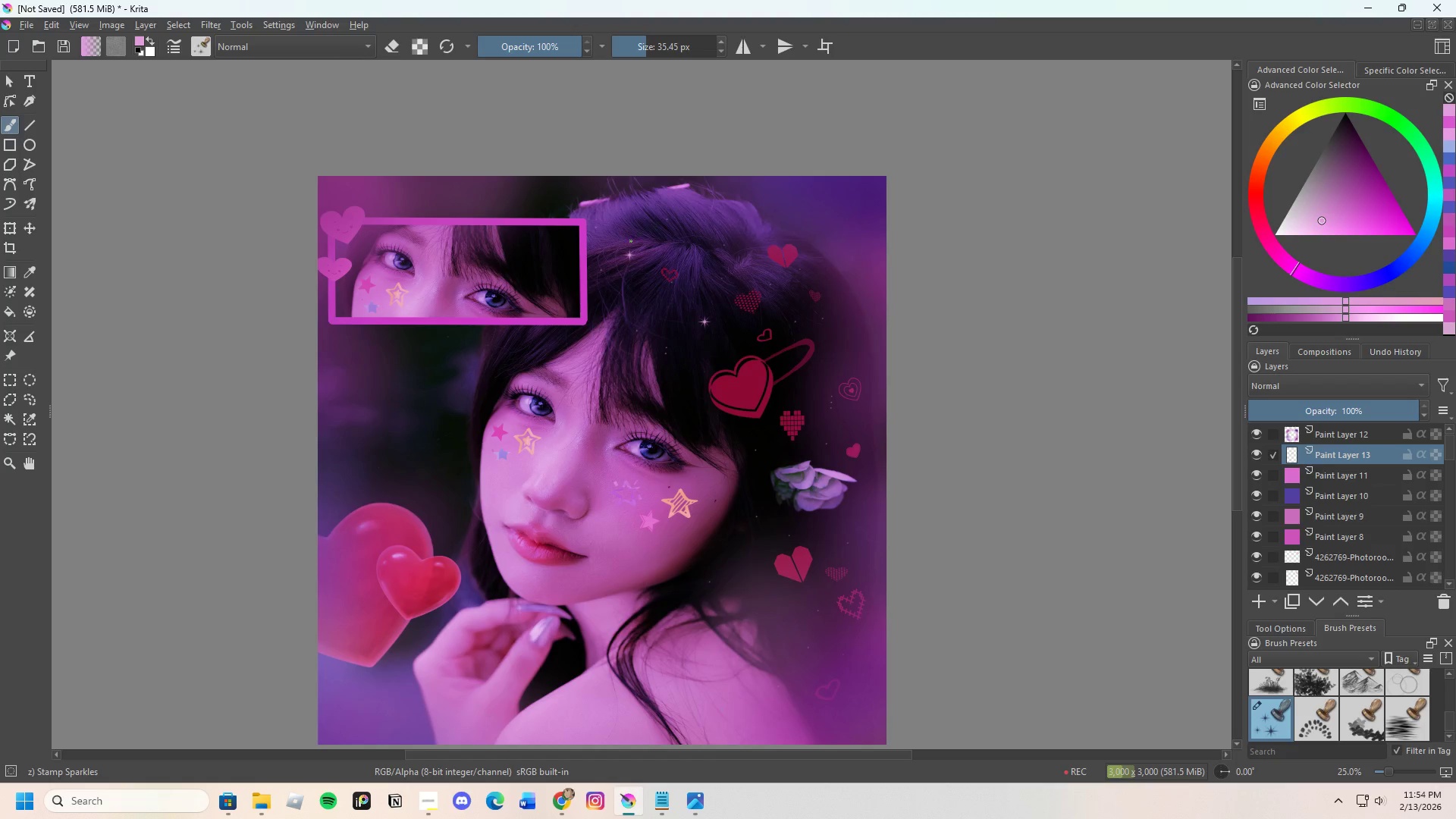 
double_click([670, 212])
 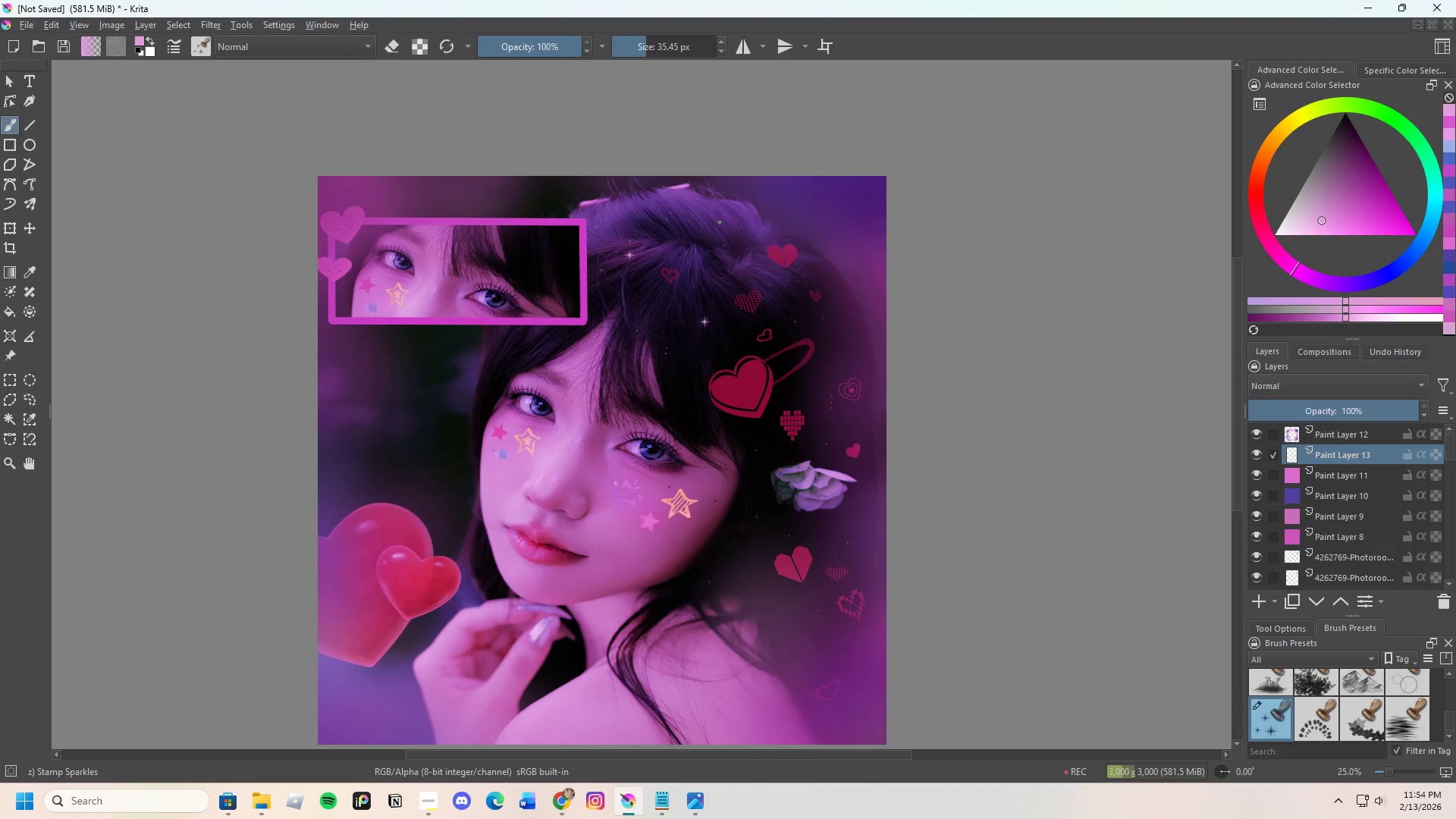 
left_click([730, 224])
 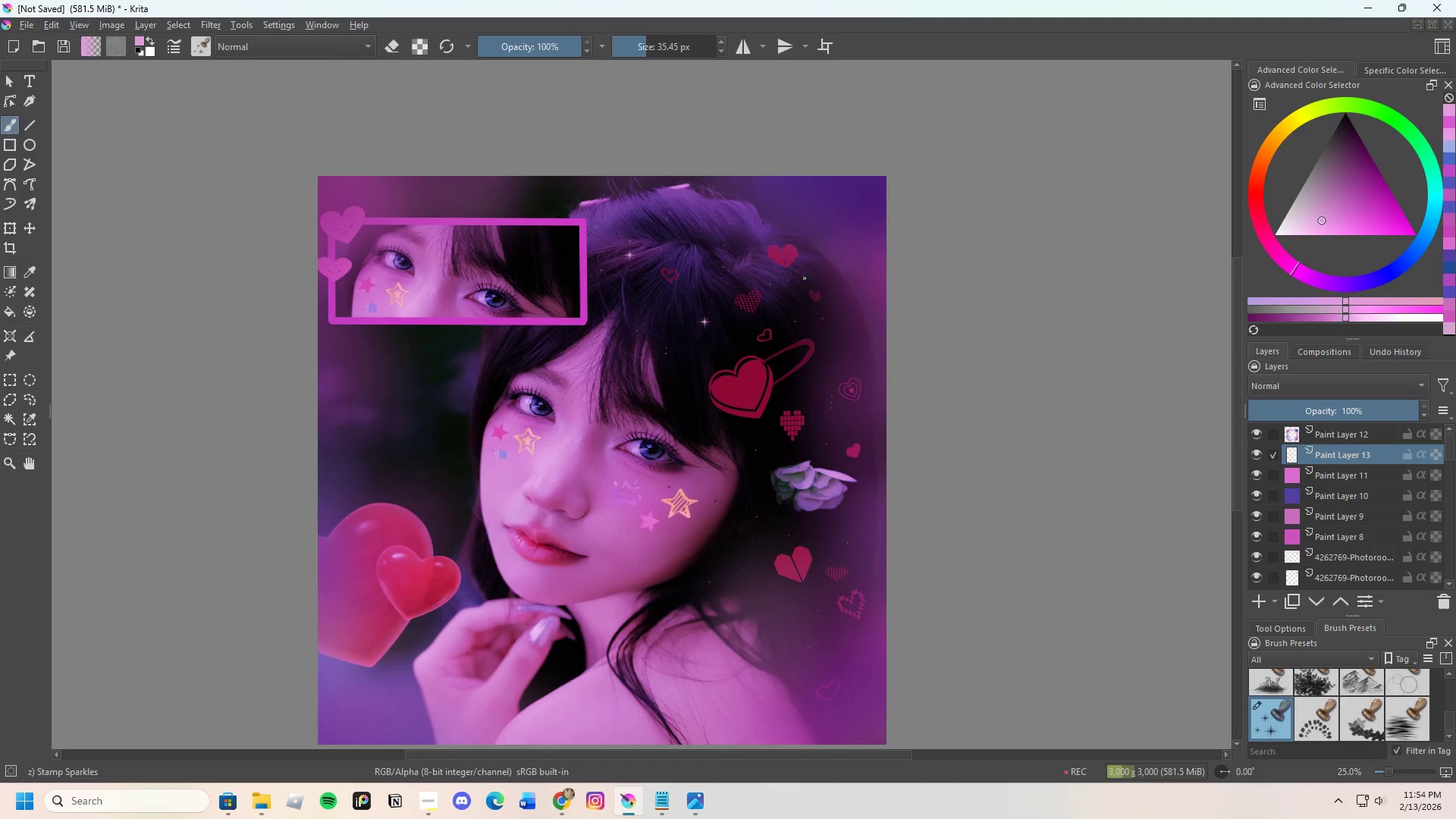 
left_click([827, 346])
 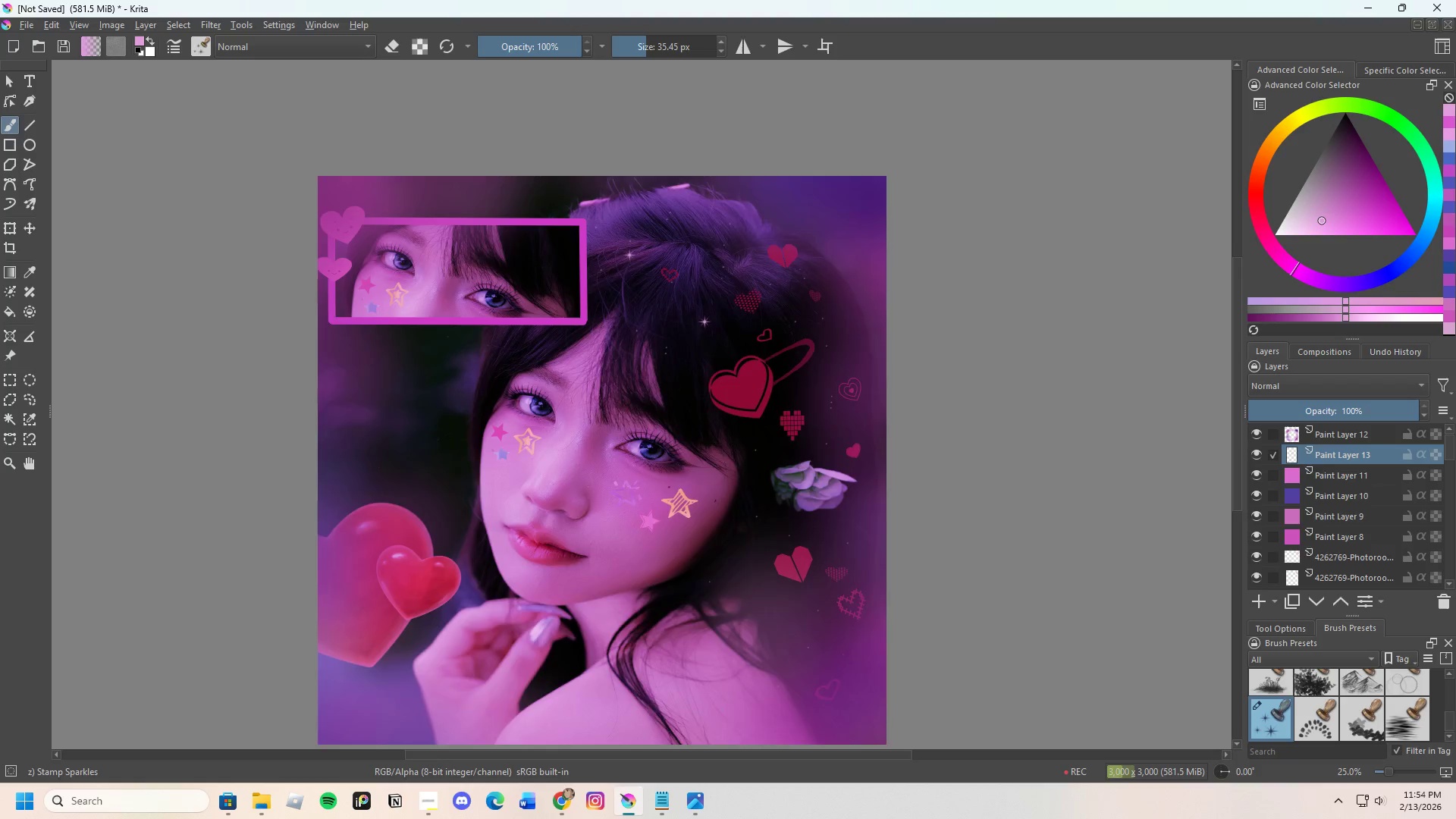 
scroll: coordinate [670, 316], scroll_direction: down, amount: 2.0
 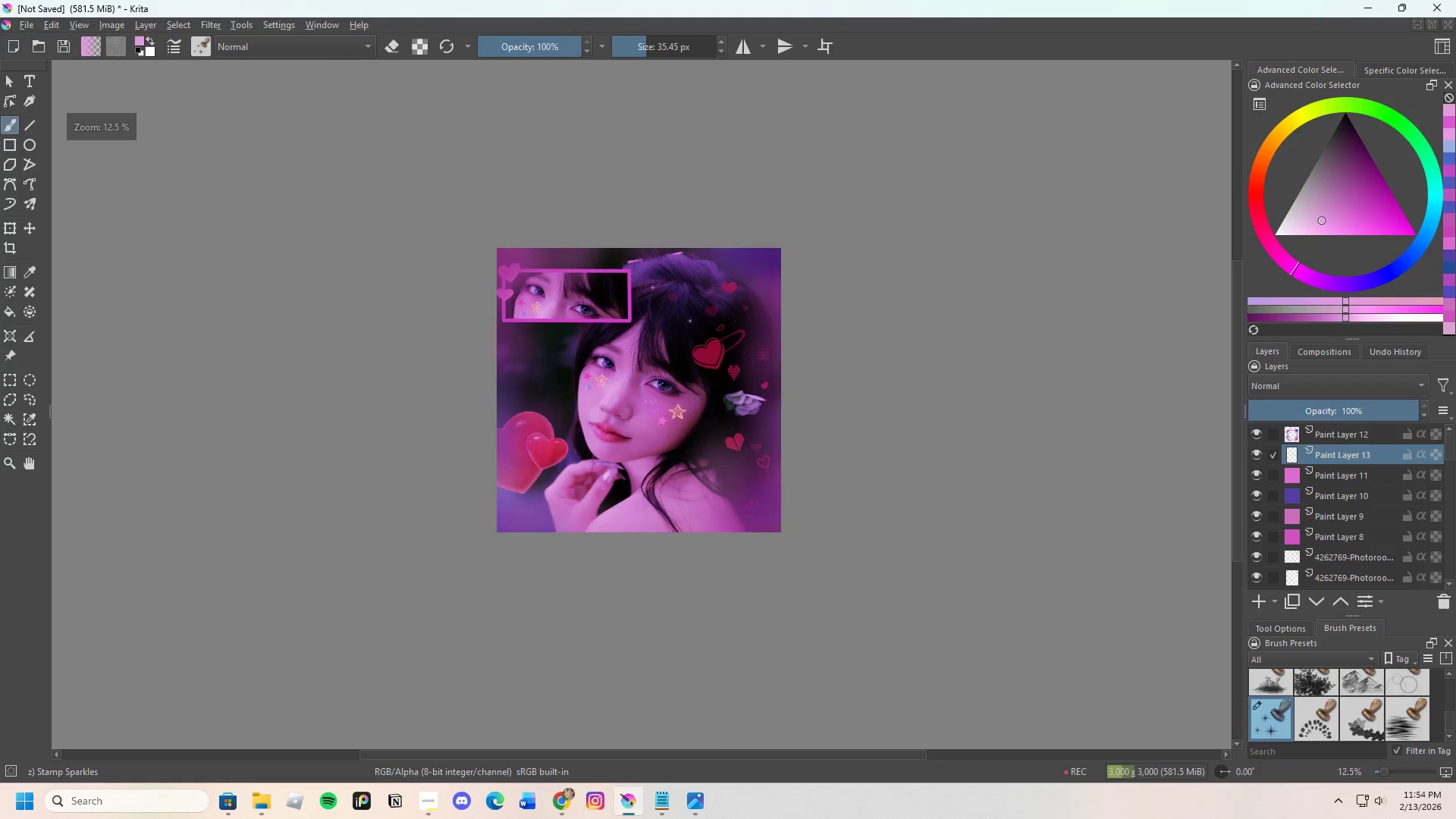 
scroll: coordinate [522, 478], scroll_direction: up, amount: 3.0
 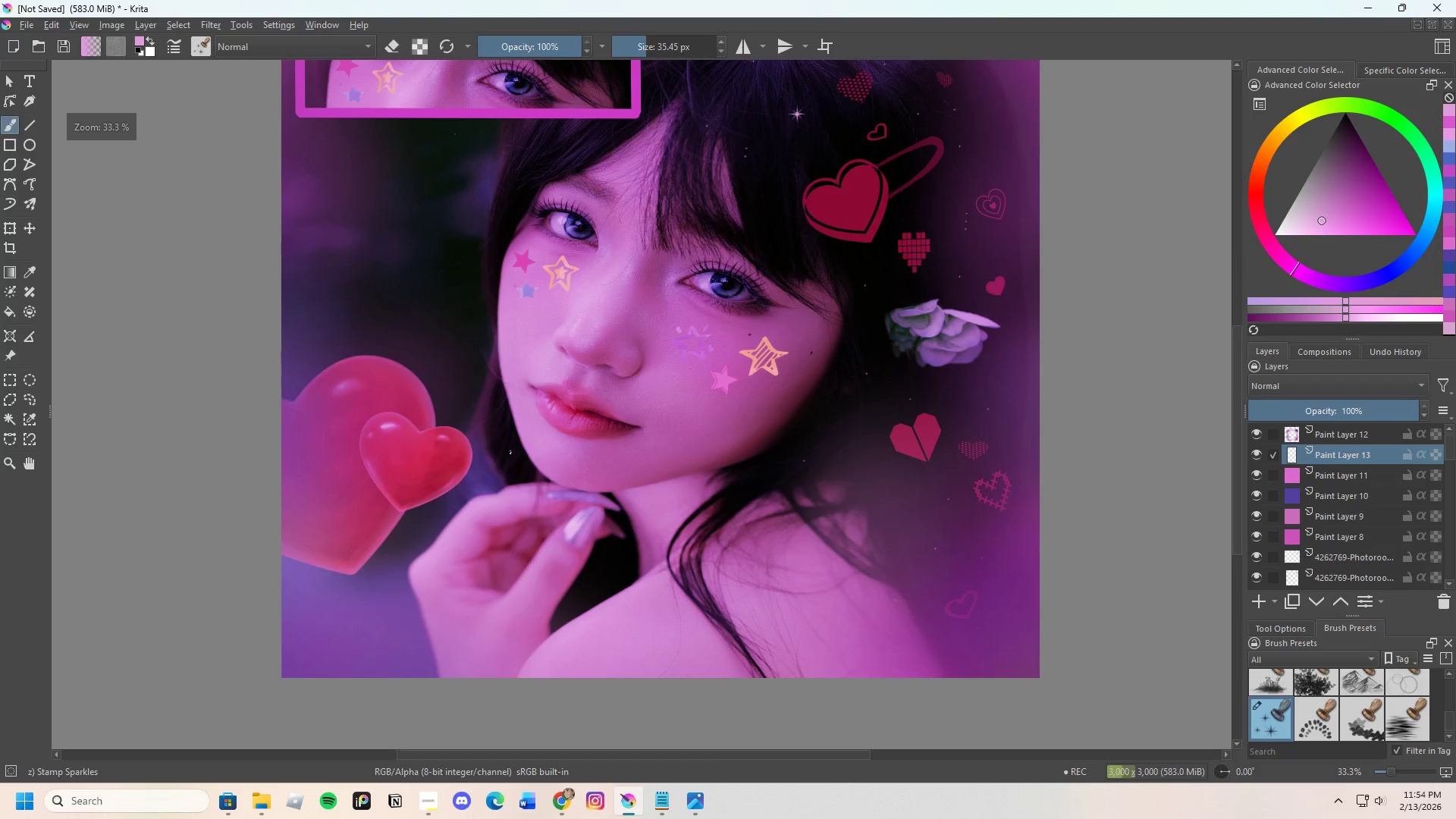 
left_click([507, 449])
 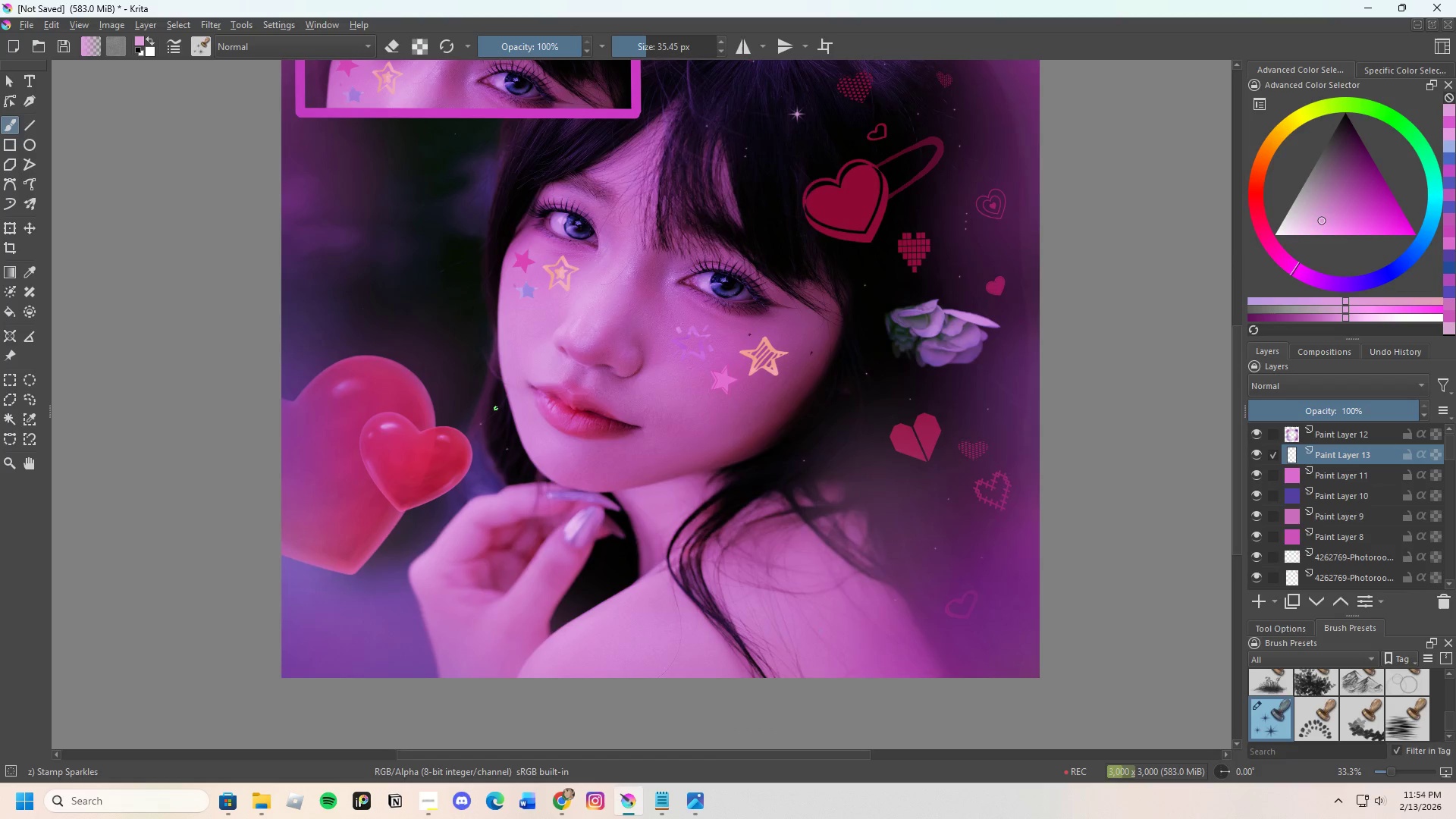 
left_click([498, 407])
 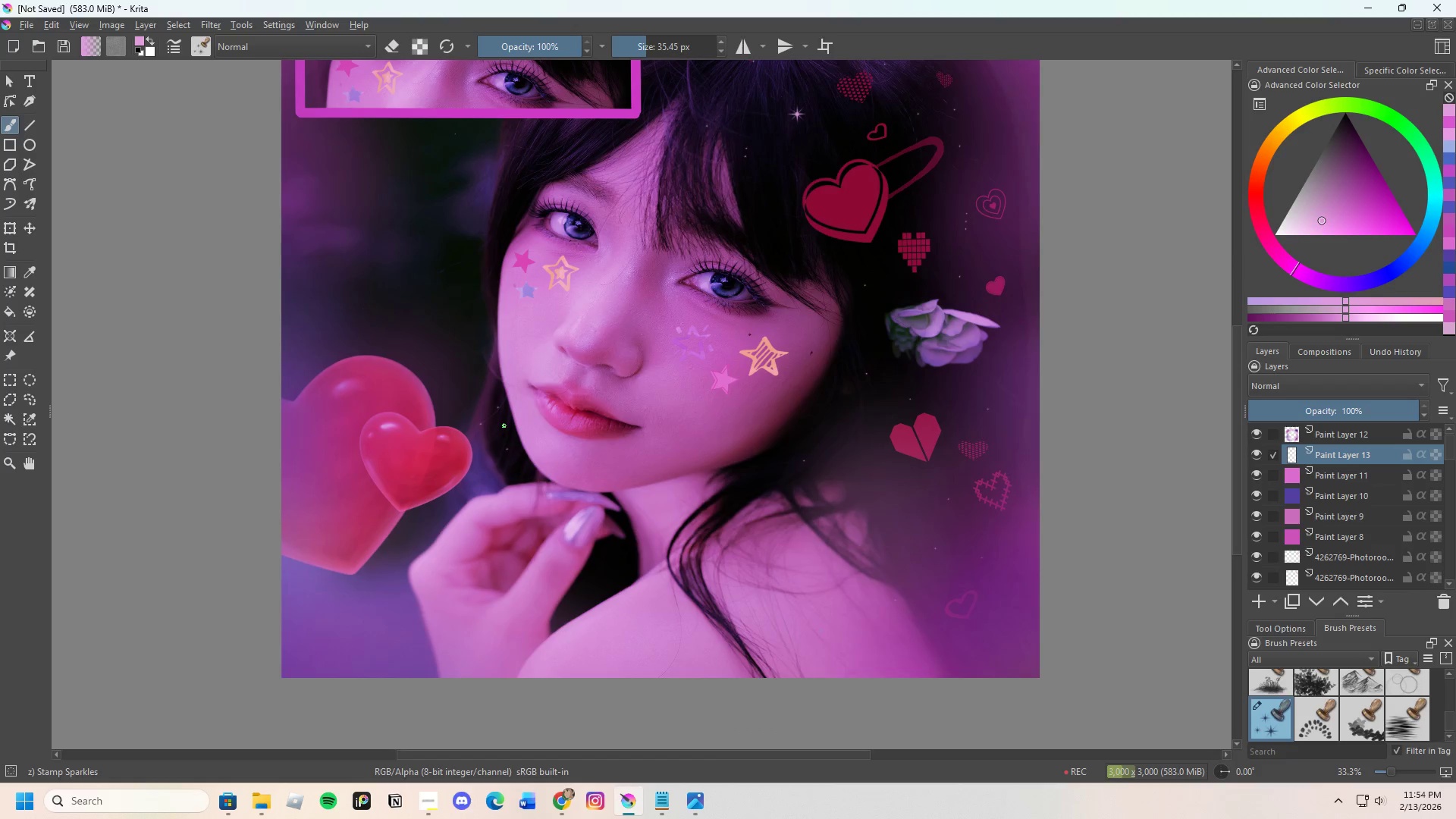 
key(Control+ControlLeft)
 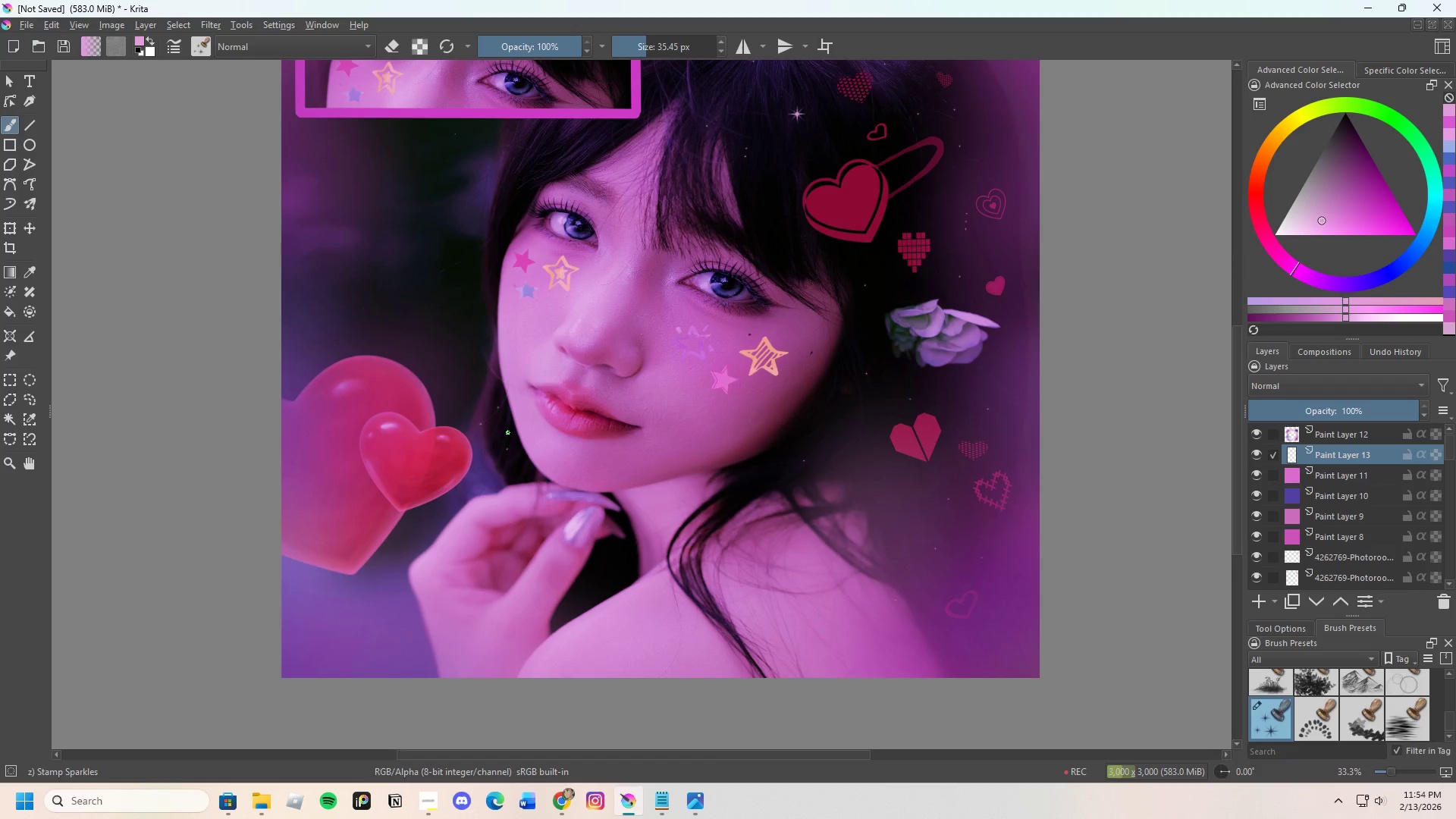 
key(Control+Z)
 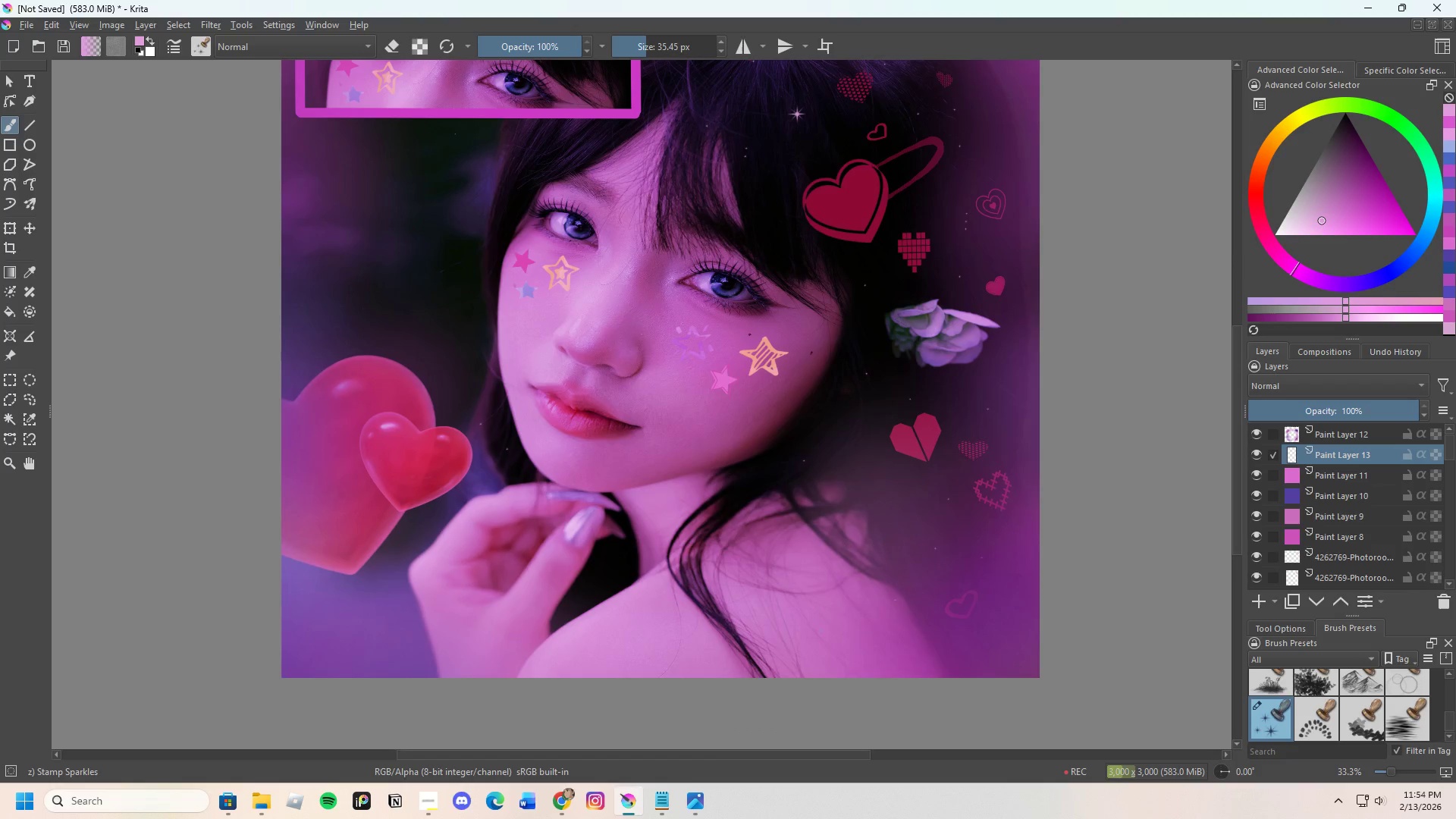 
key(Control+Z)
 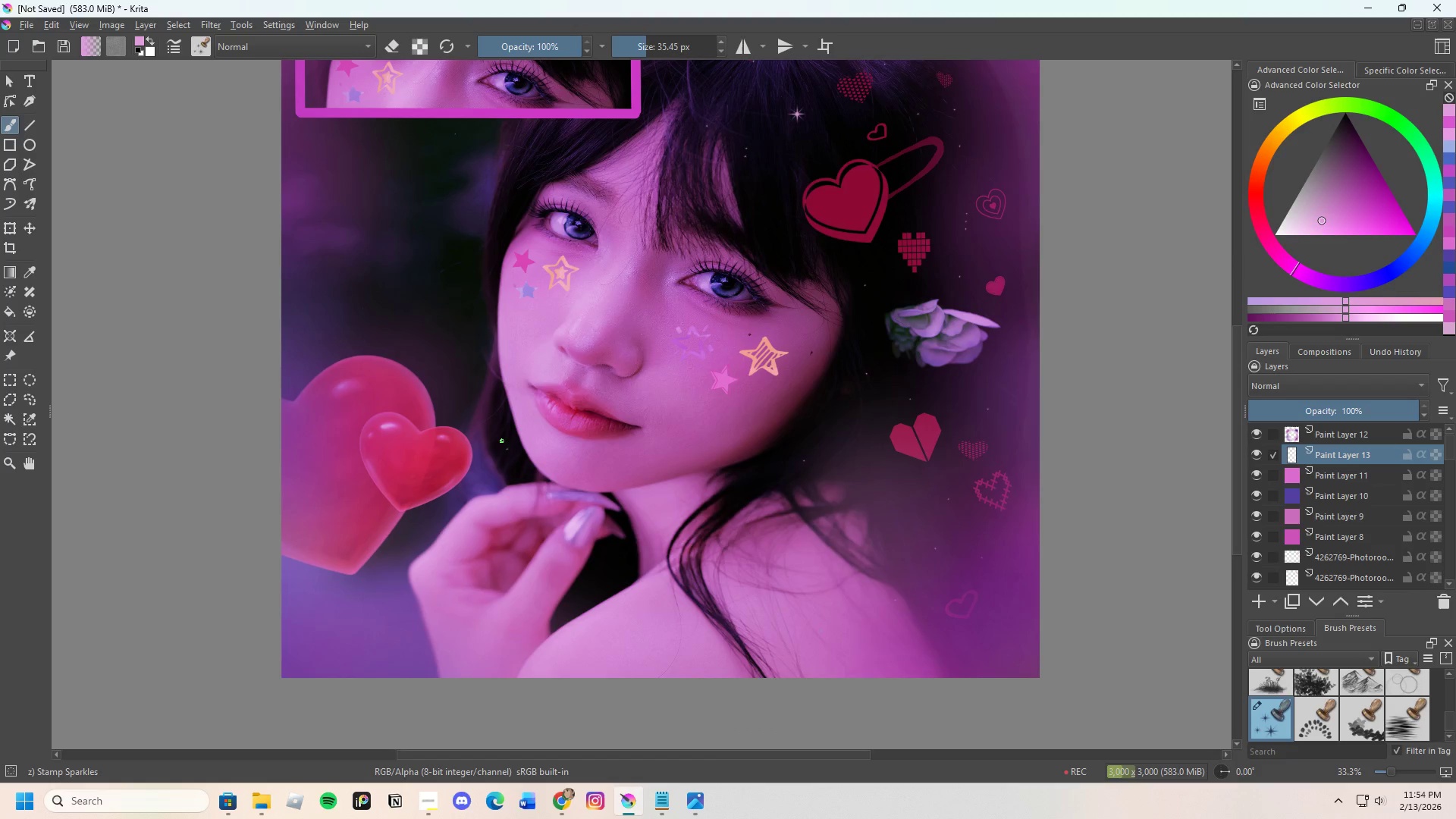 
left_click([497, 435])
 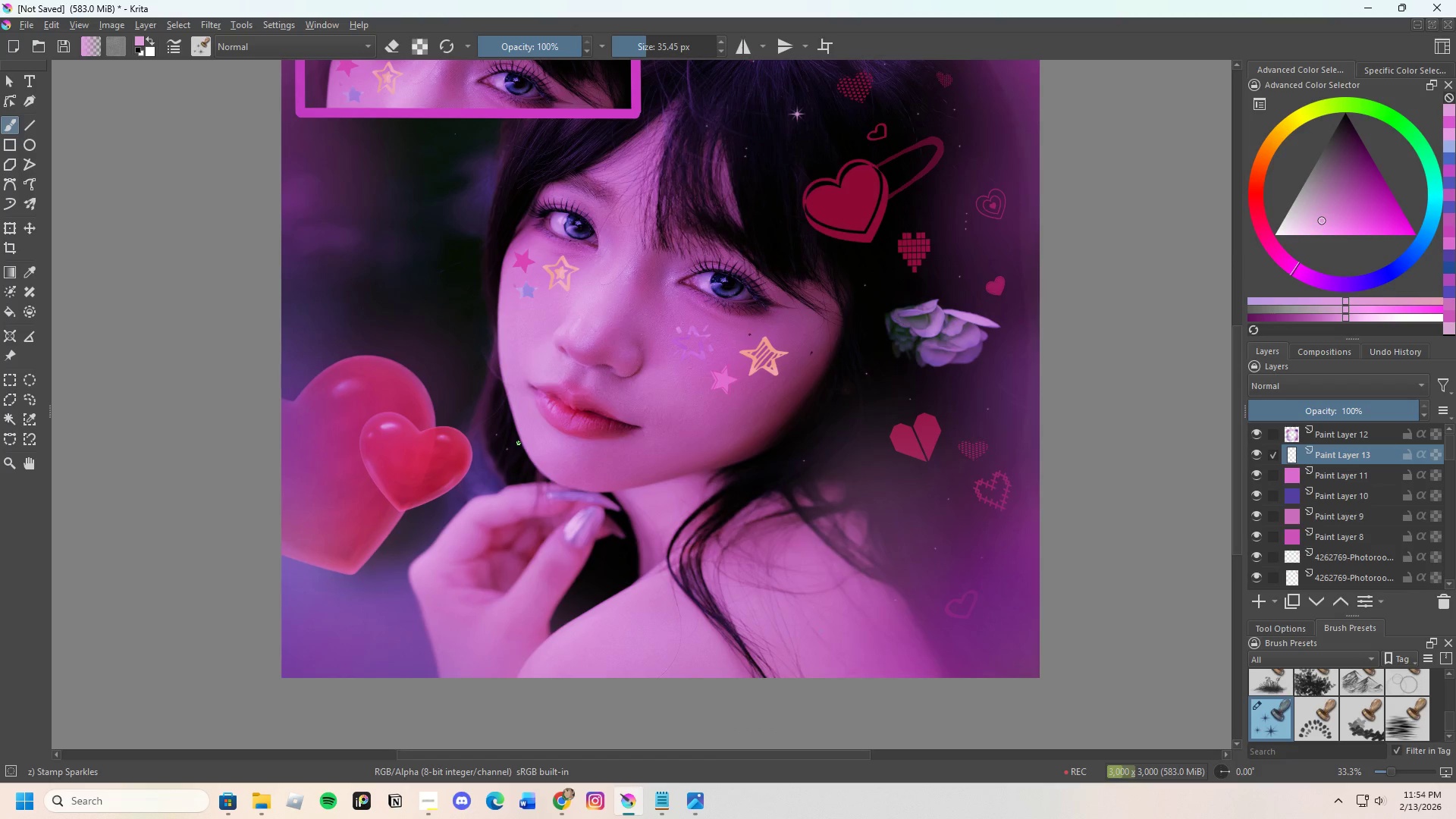 
scroll: coordinate [693, 275], scroll_direction: down, amount: 3.0
 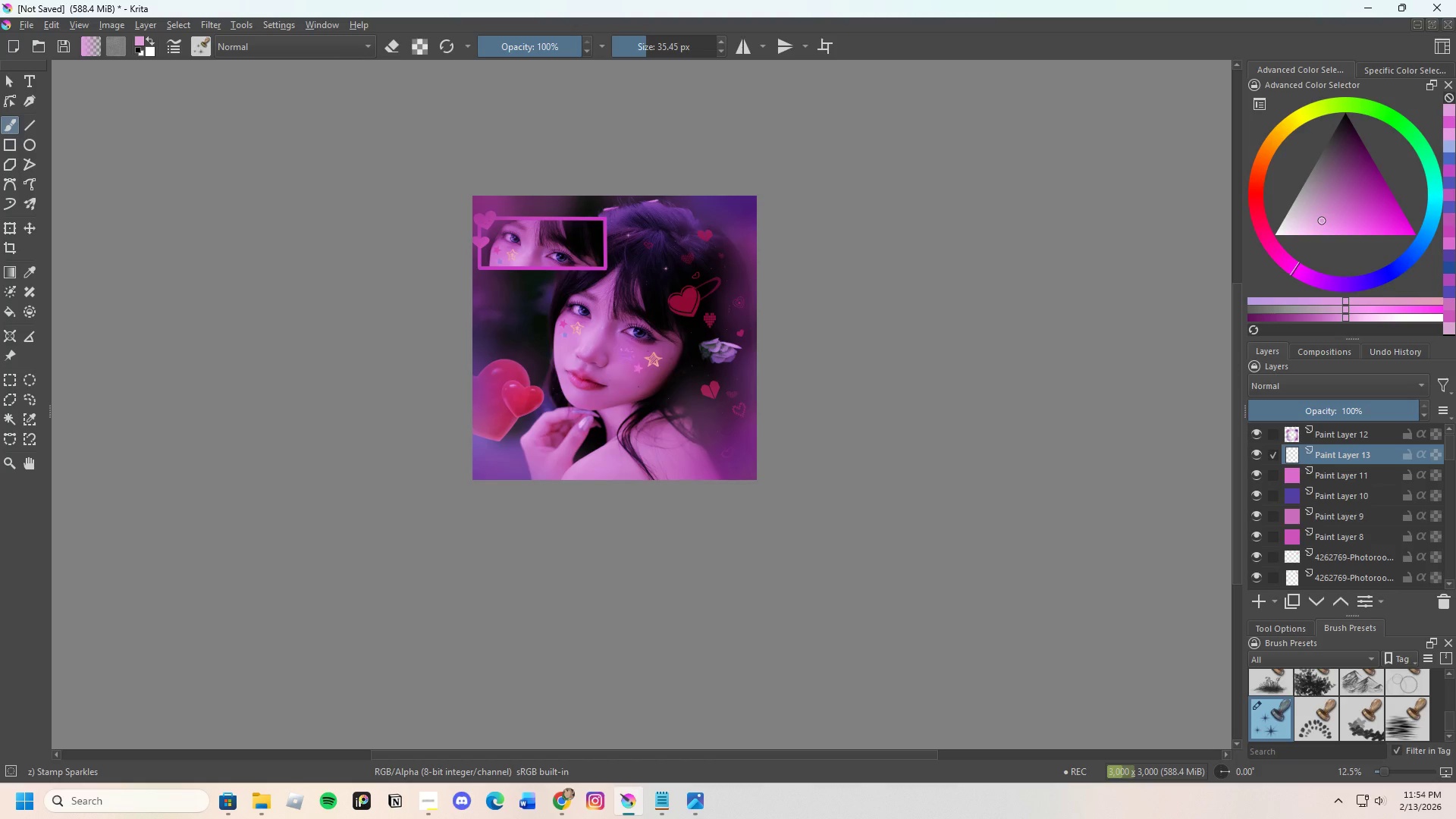 
scroll: coordinate [588, 315], scroll_direction: up, amount: 1.0
 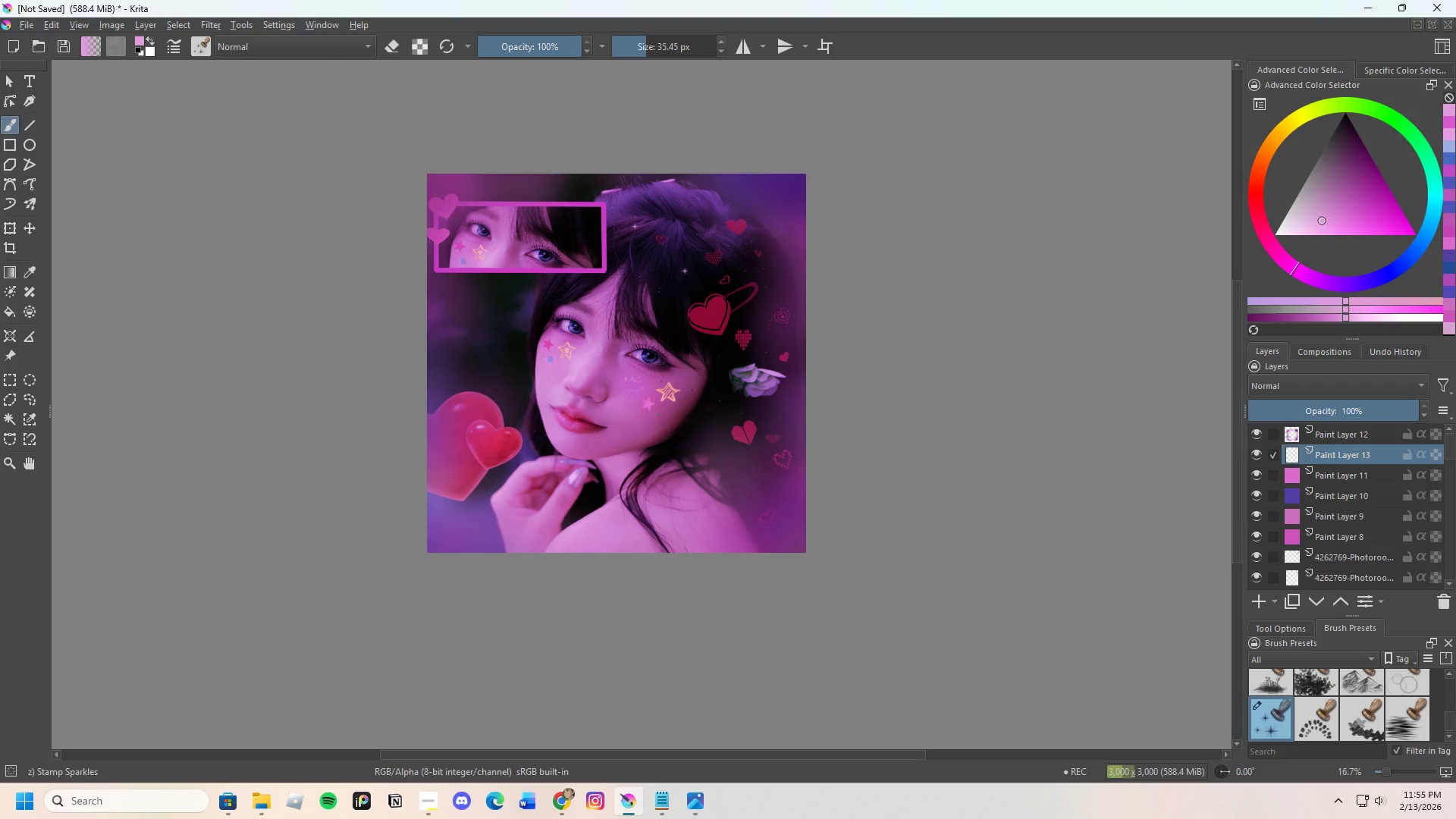 
wait(5.6)
 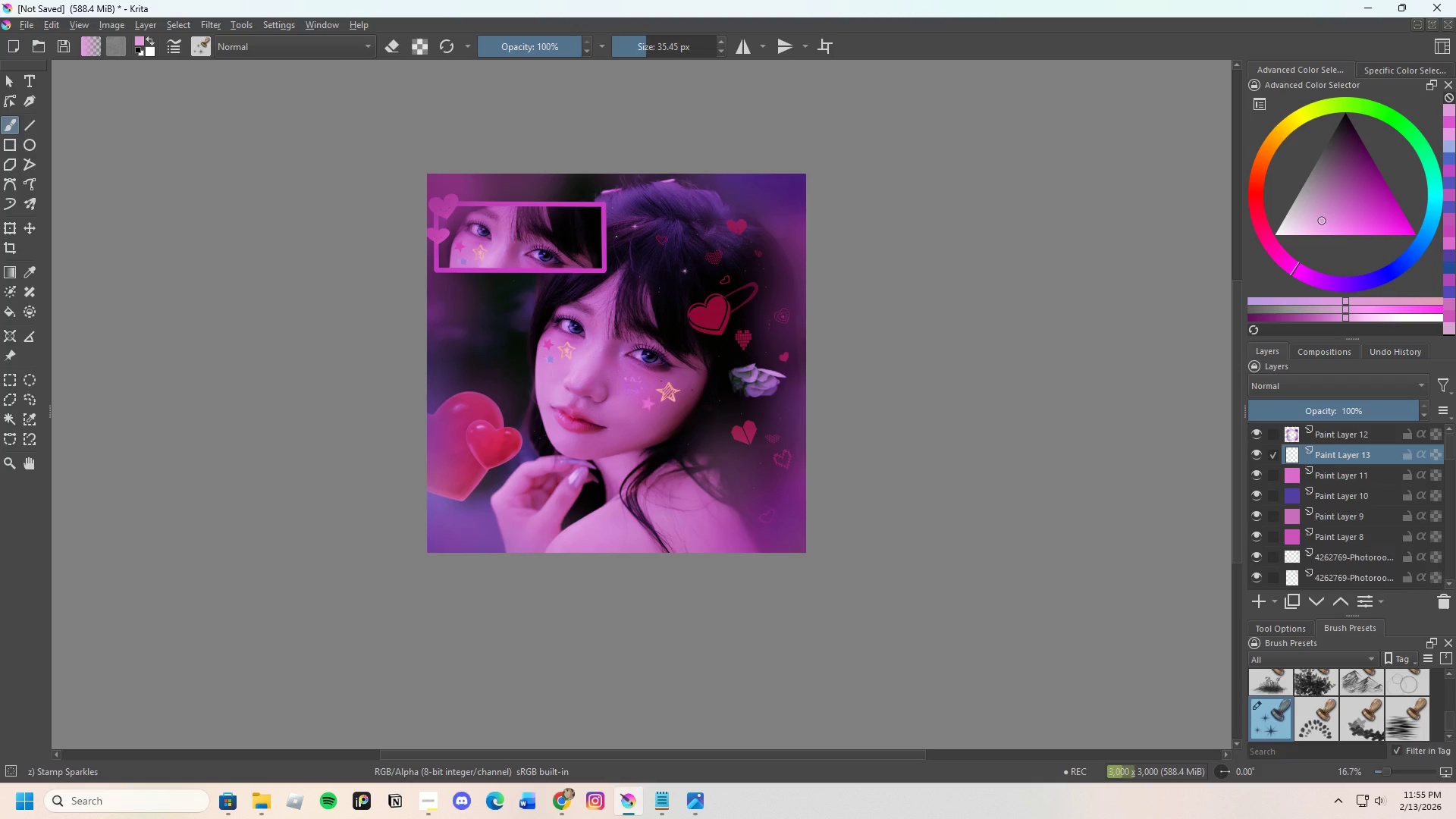 
scroll: coordinate [661, 389], scroll_direction: up, amount: 1.0
 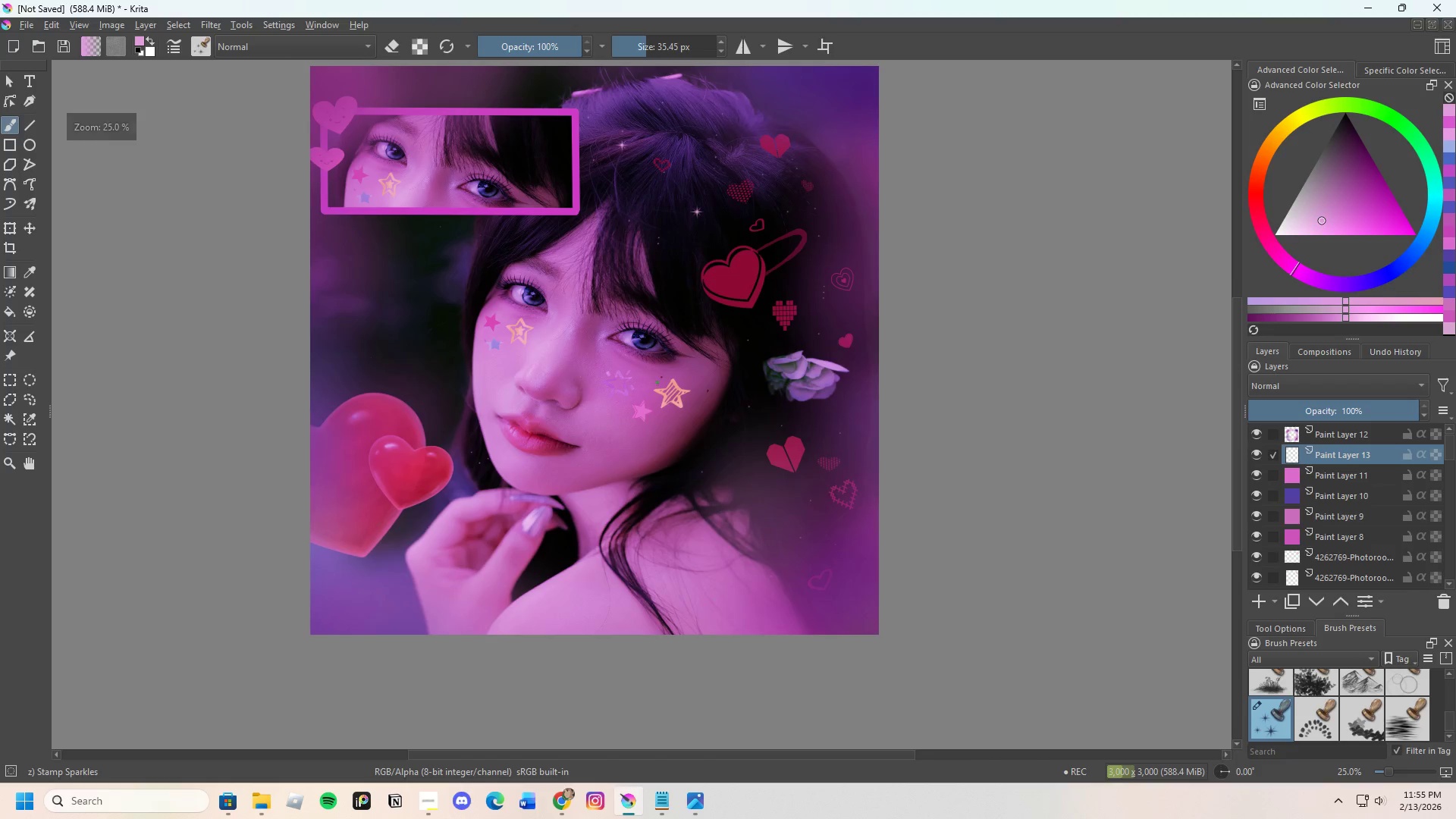 
scroll: coordinate [661, 336], scroll_direction: down, amount: 2.0
 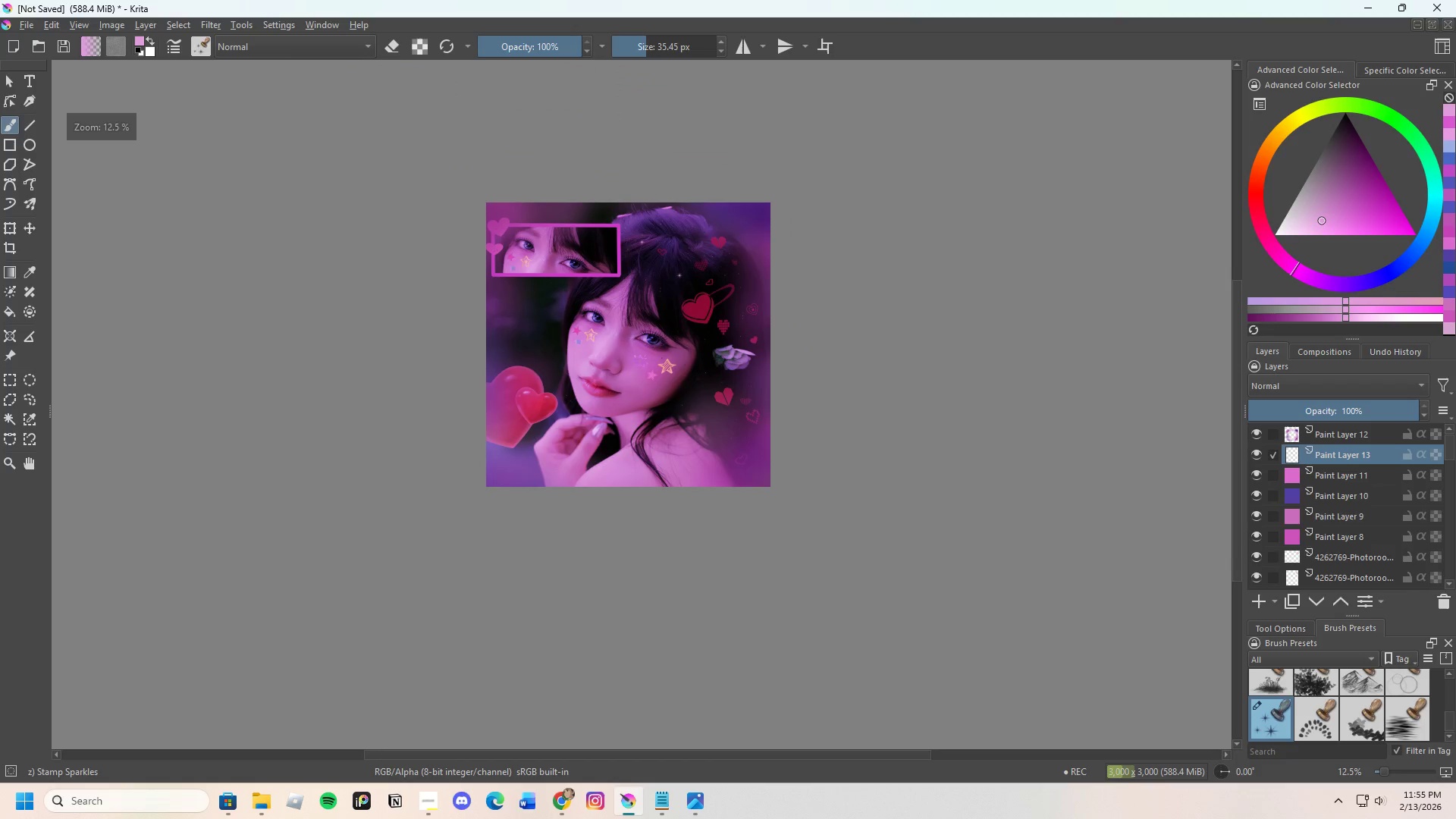 
scroll: coordinate [755, 328], scroll_direction: up, amount: 2.0
 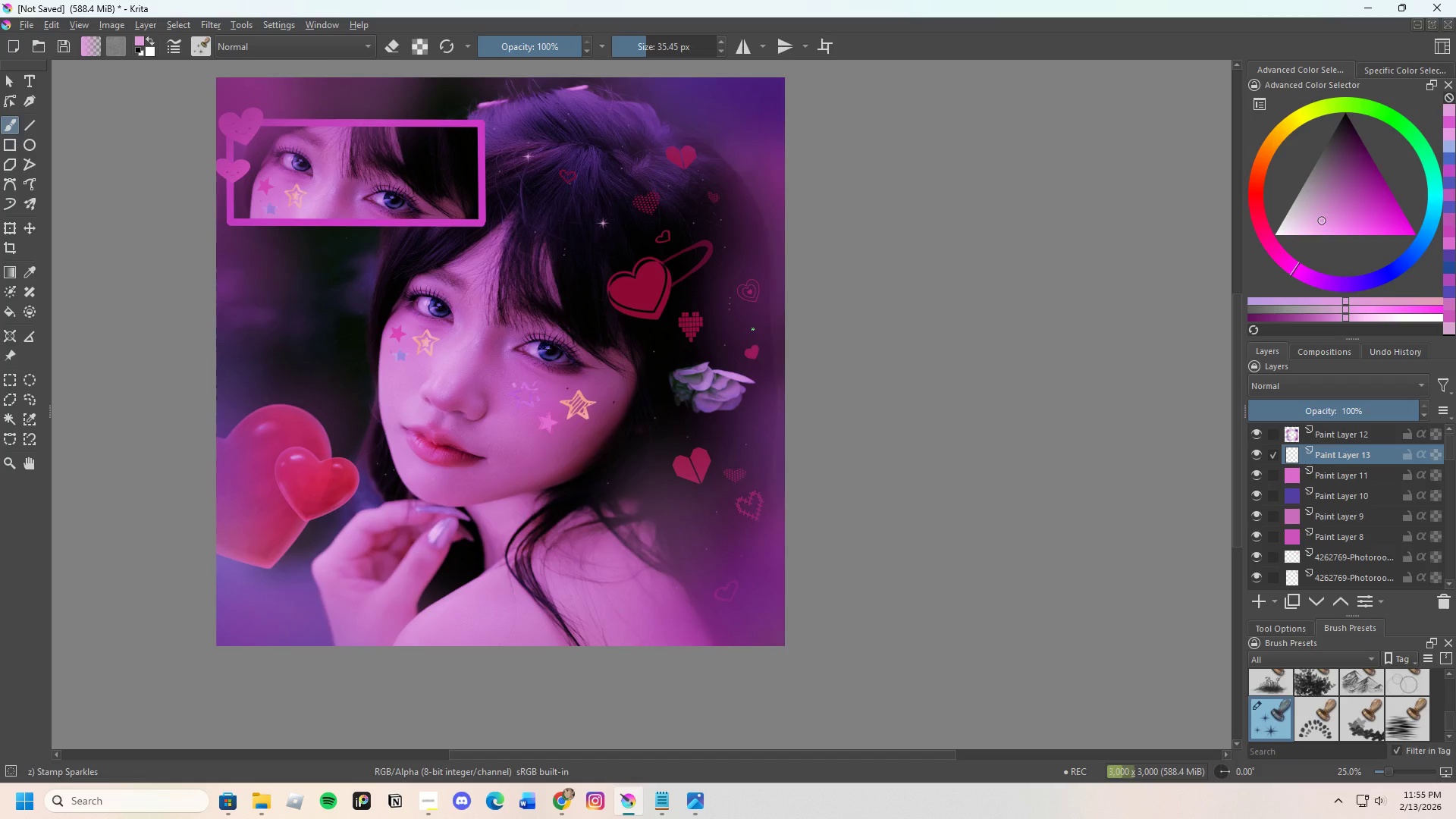 
scroll: coordinate [706, 305], scroll_direction: down, amount: 1.0
 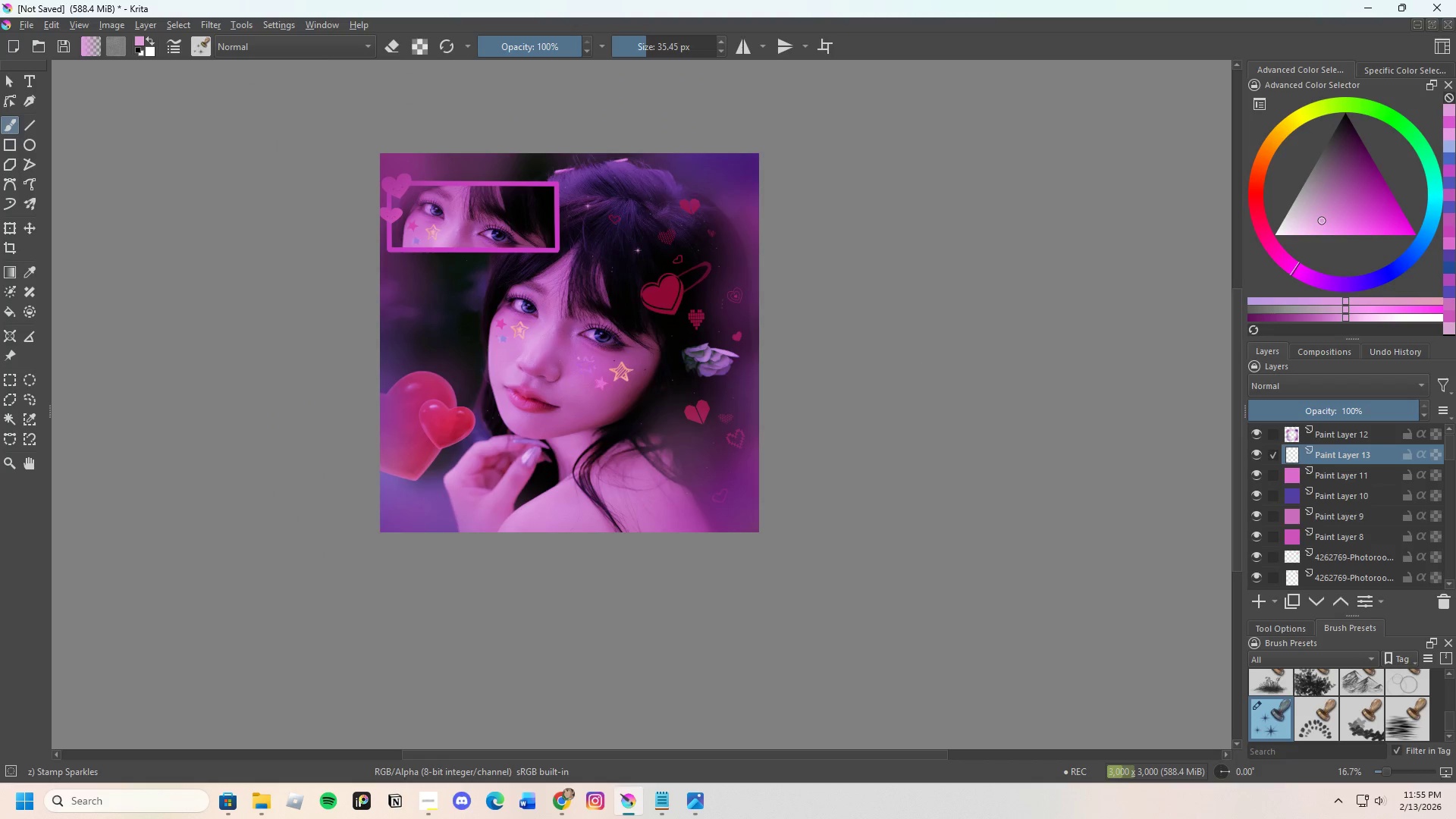 
scroll: coordinate [717, 325], scroll_direction: up, amount: 1.0
 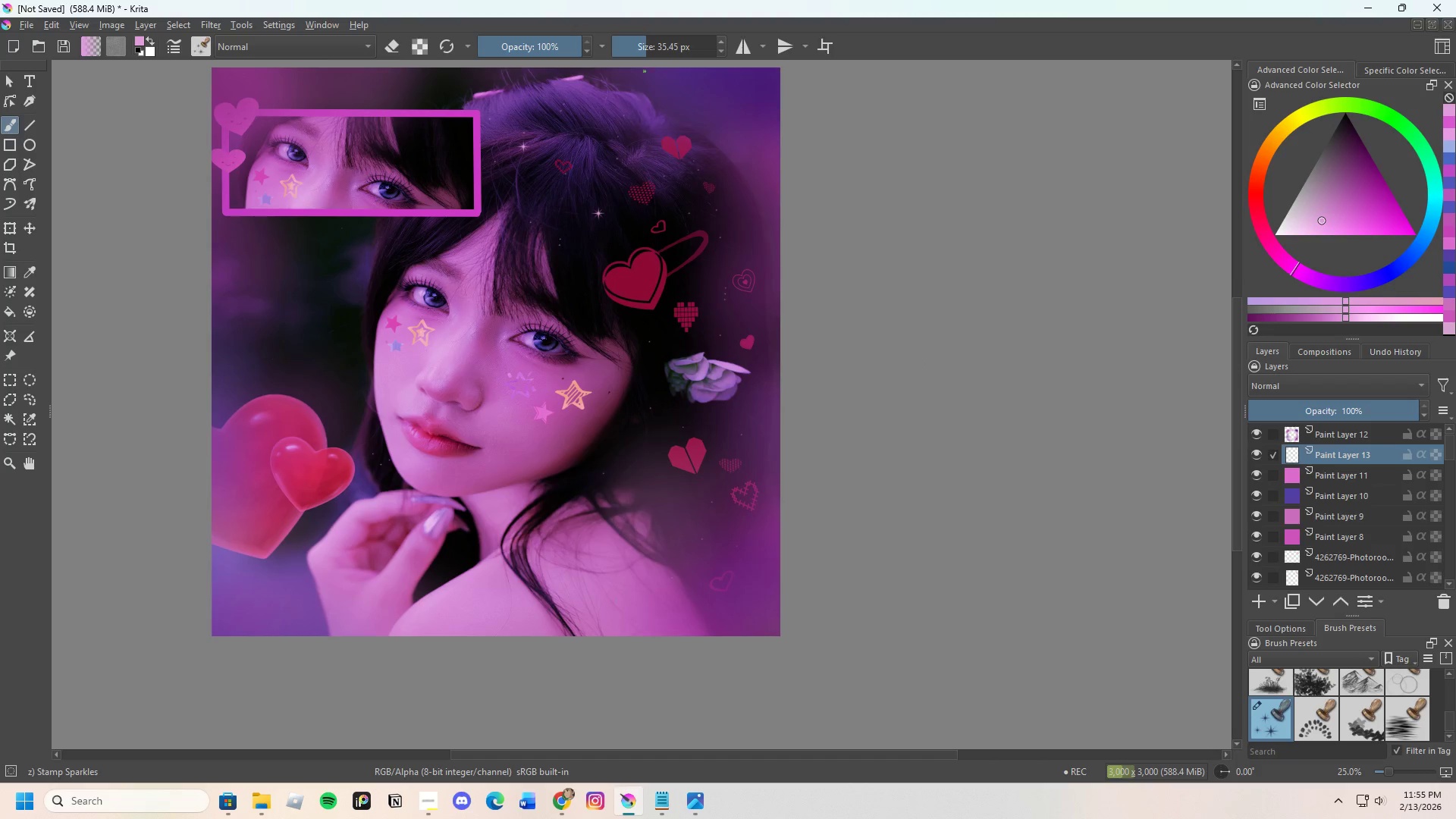 
left_click_drag(start_coordinate=[646, 44], to_coordinate=[652, 42])
 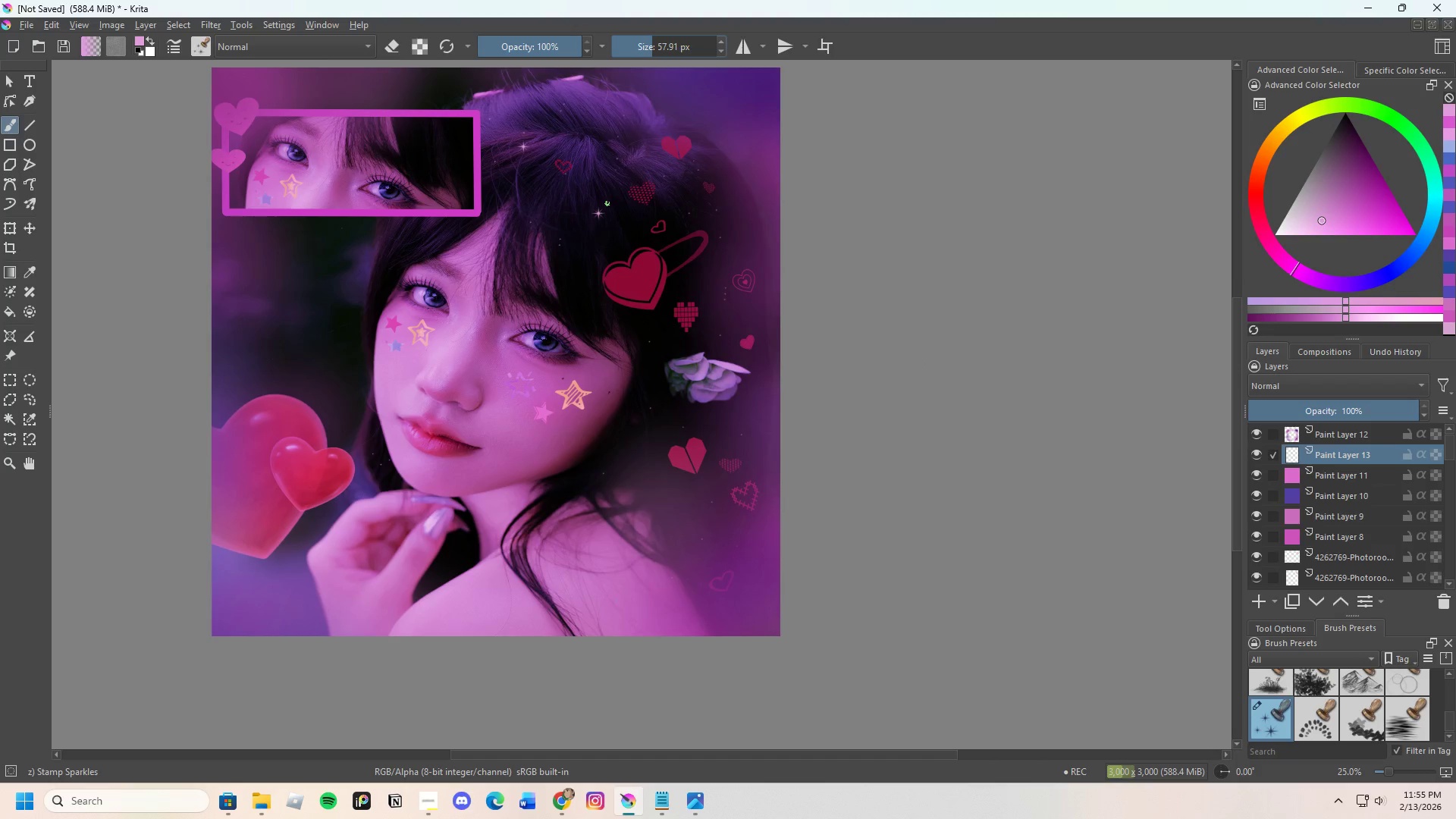 
left_click([607, 178])
 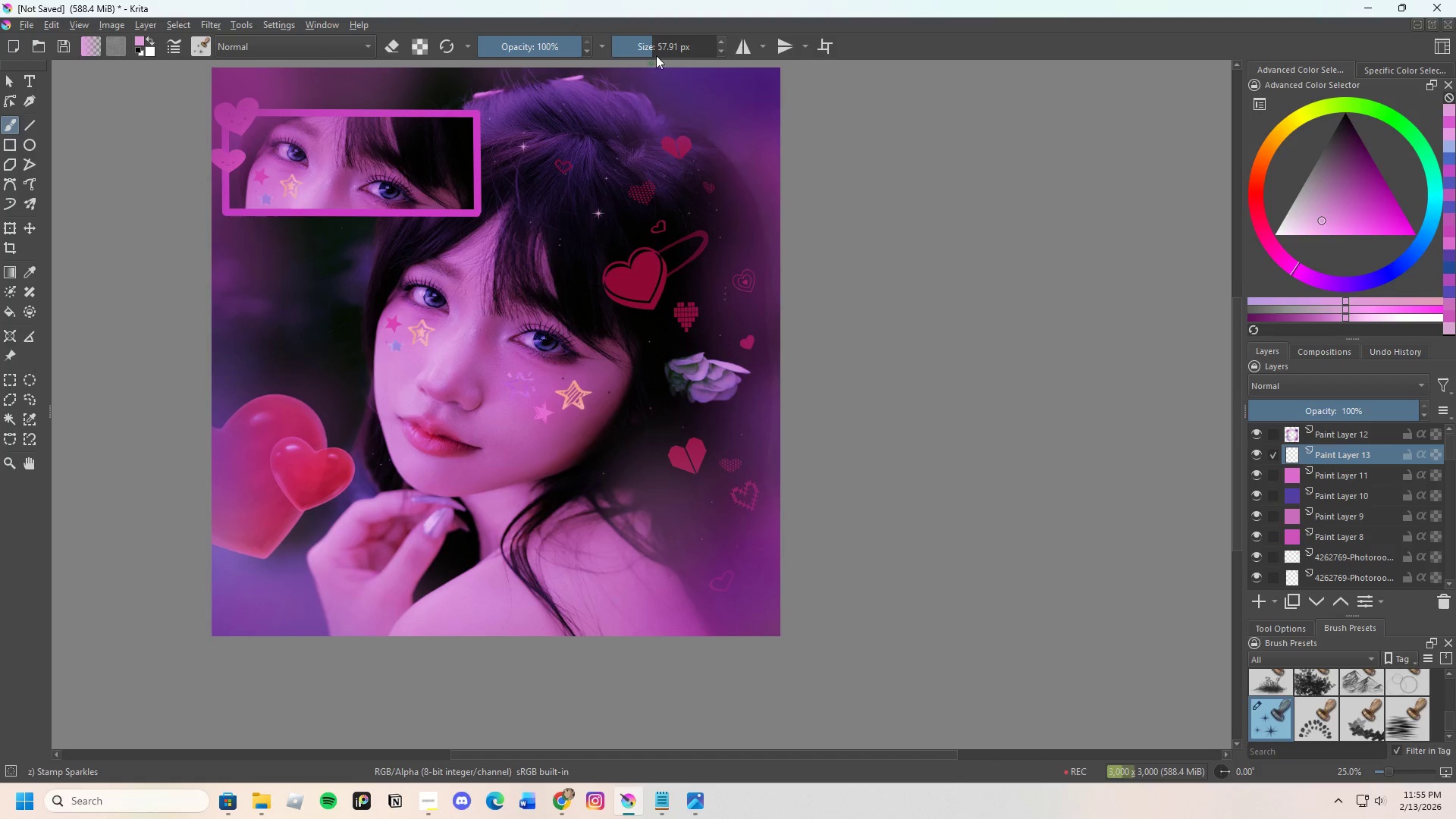 
left_click_drag(start_coordinate=[657, 46], to_coordinate=[664, 43])
 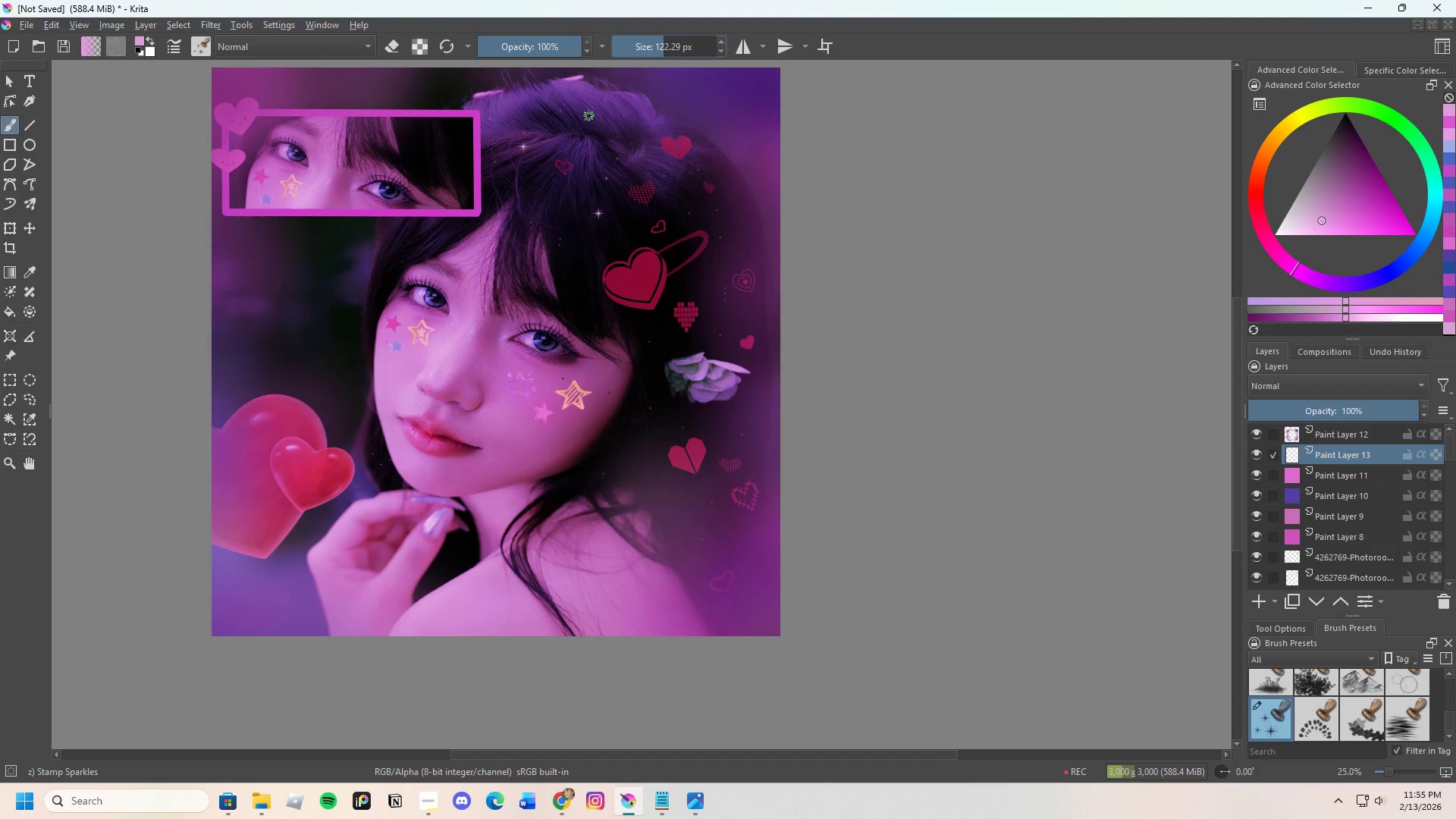 
left_click([589, 115])
 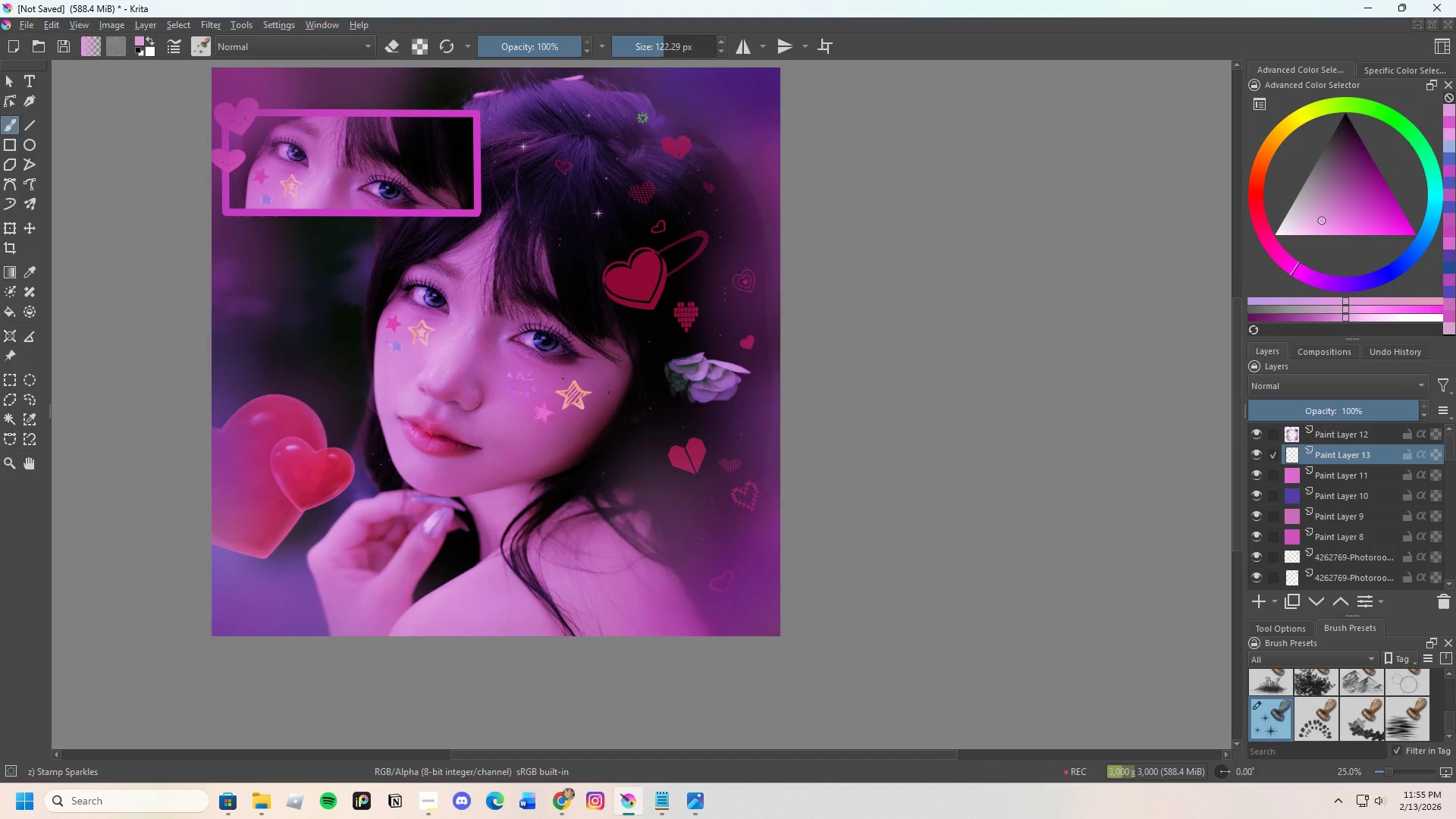 
left_click([643, 118])
 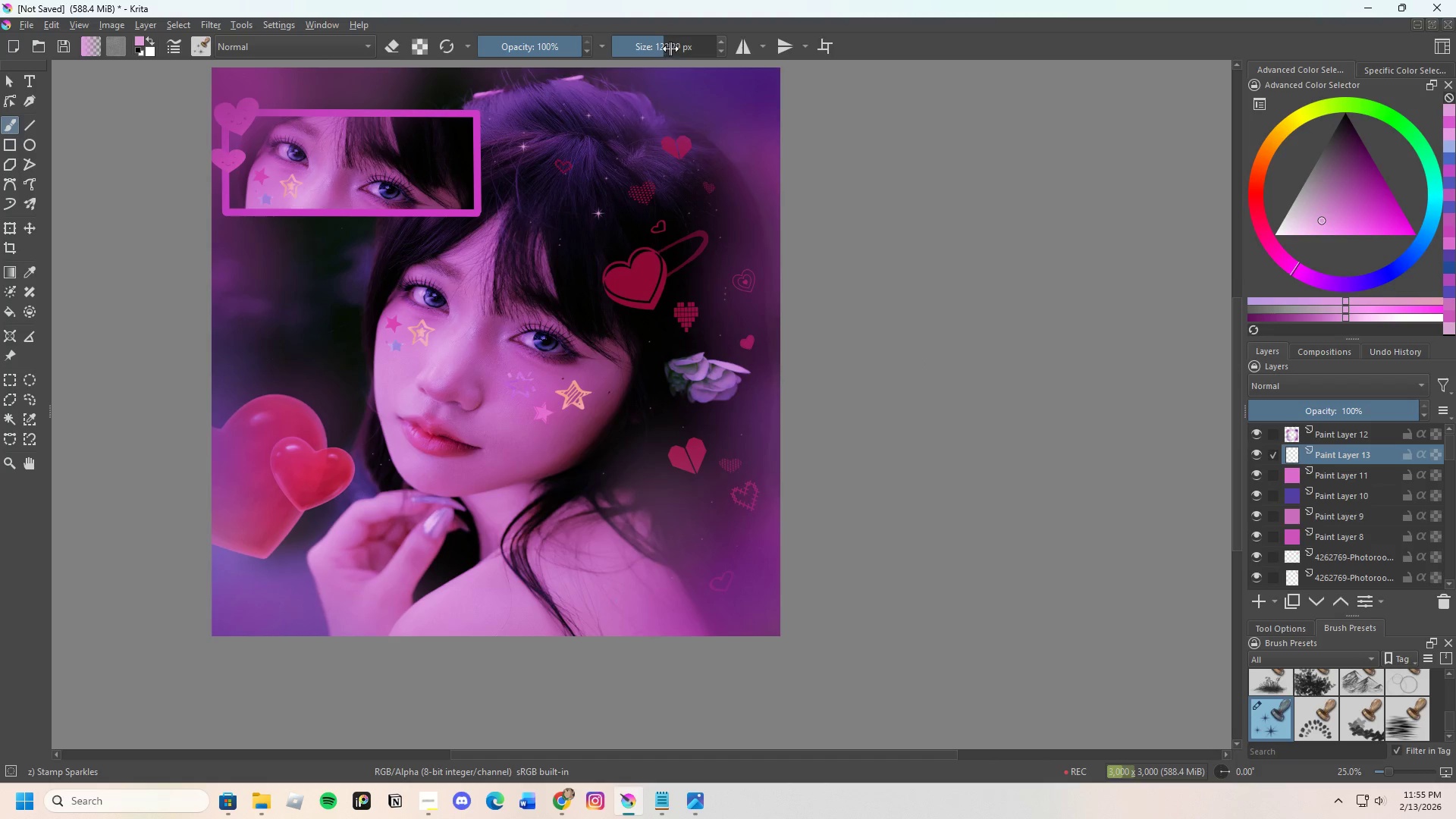 
left_click_drag(start_coordinate=[664, 47], to_coordinate=[677, 46])
 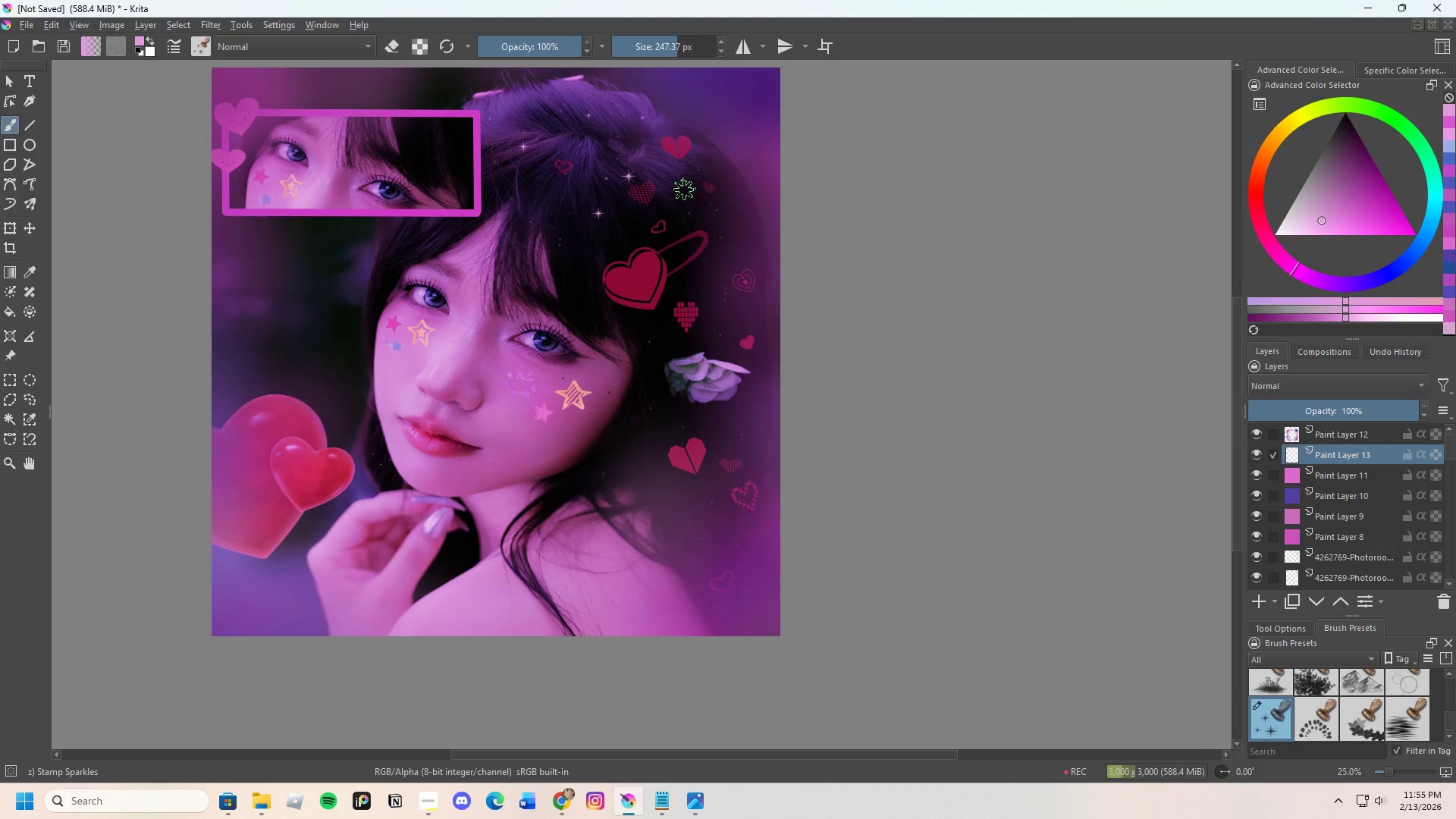 
left_click([692, 218])
 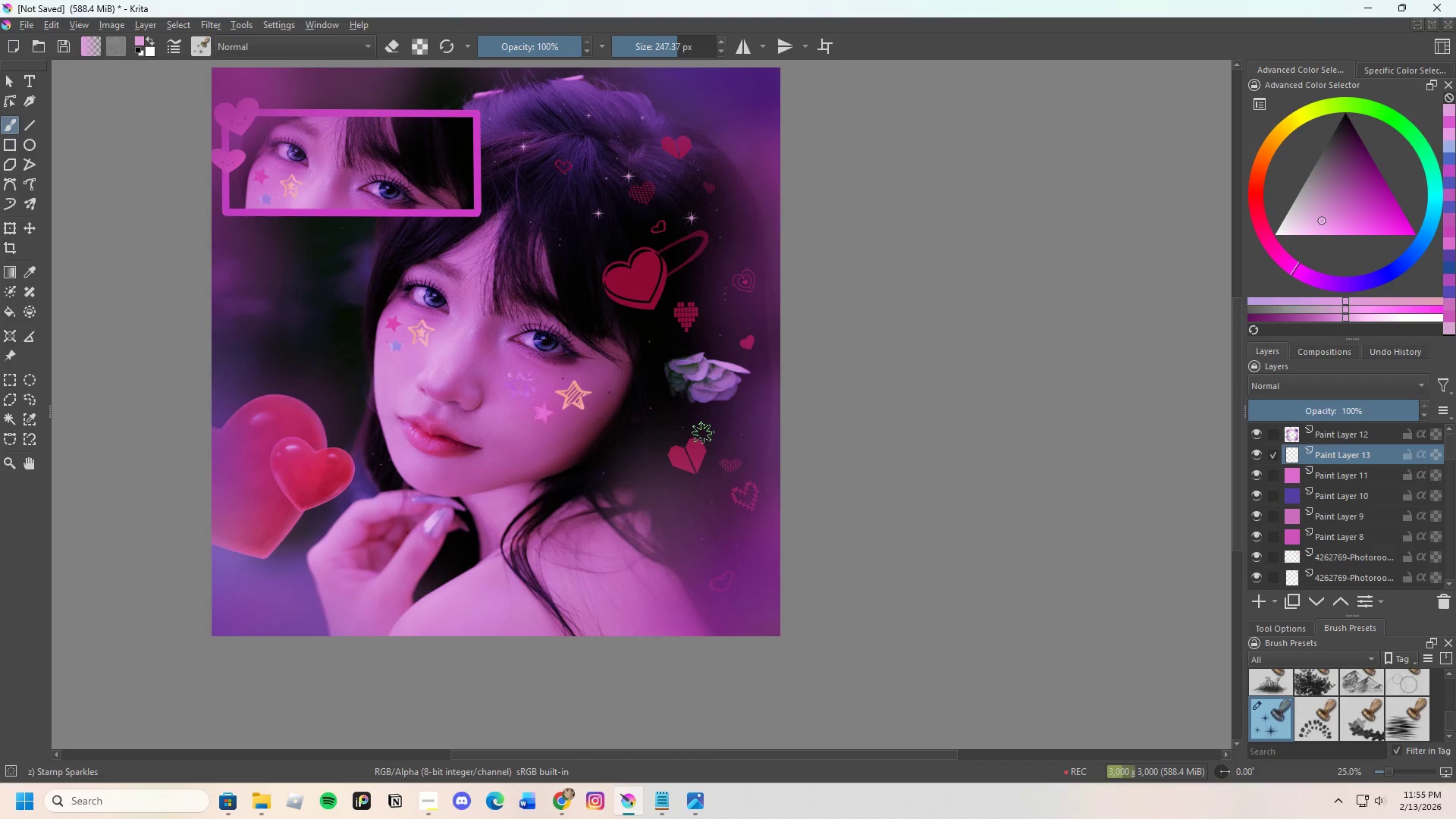 
left_click([715, 428])
 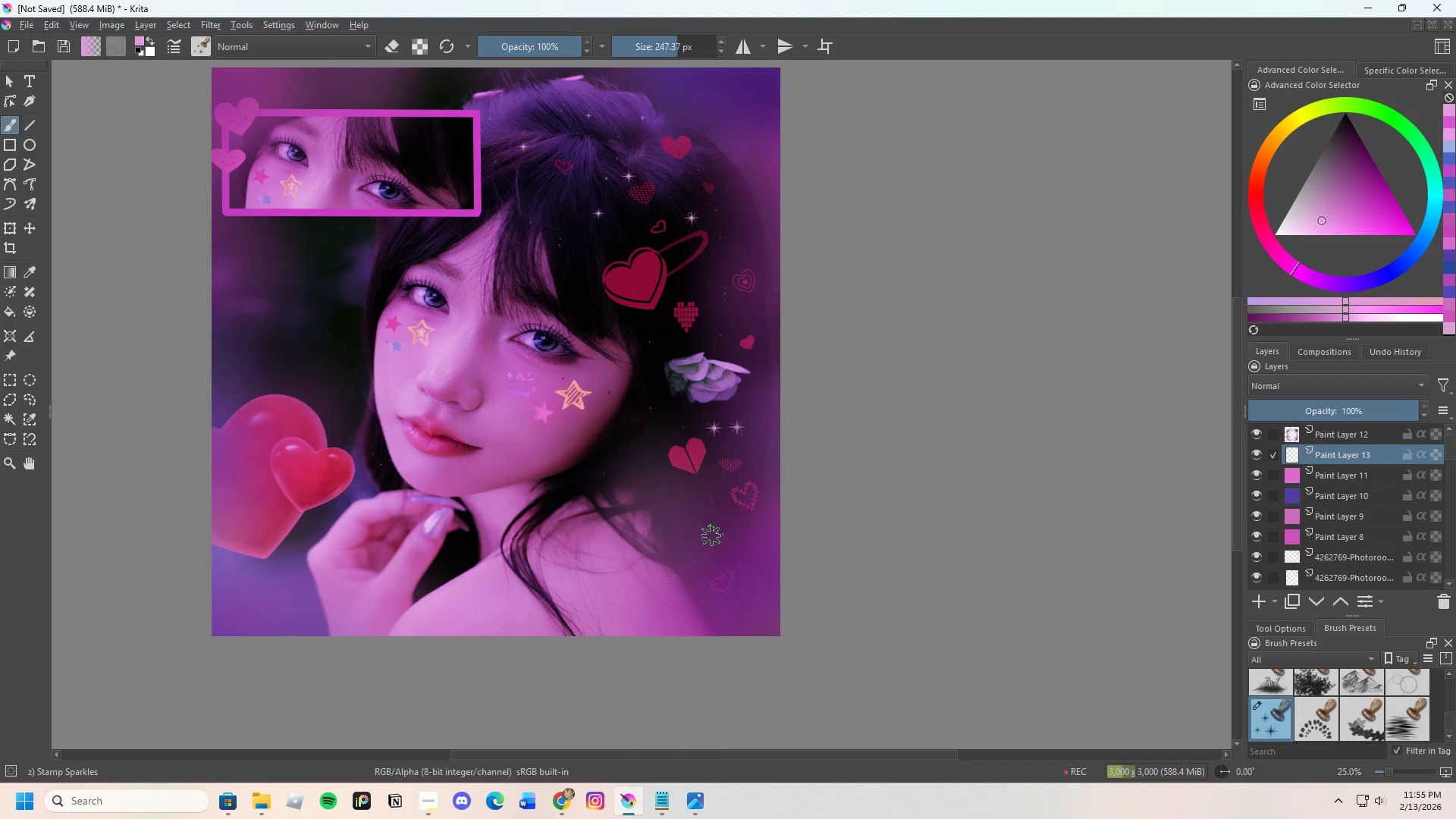 
left_click([683, 507])
 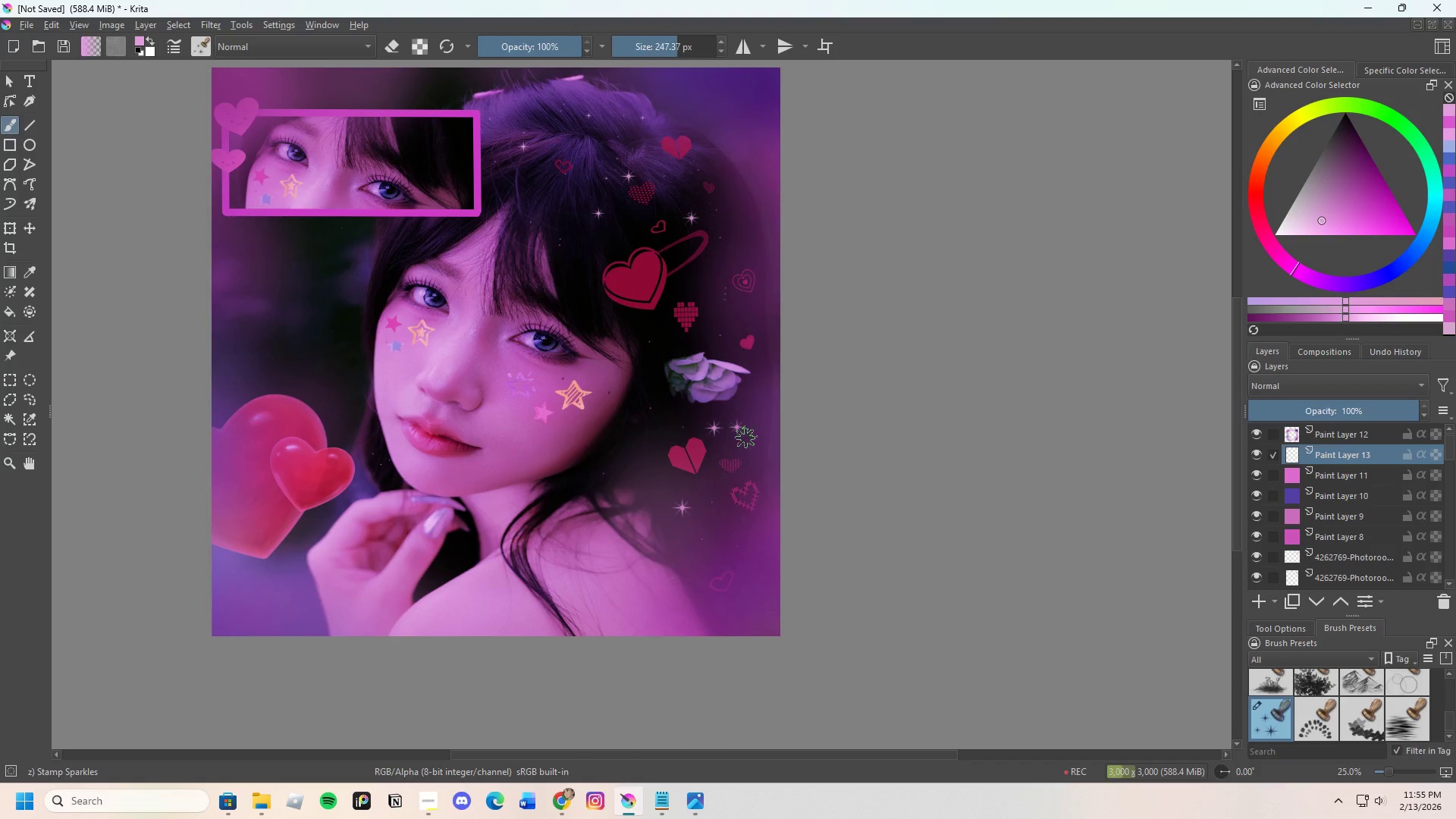 
key(Control+Z)
 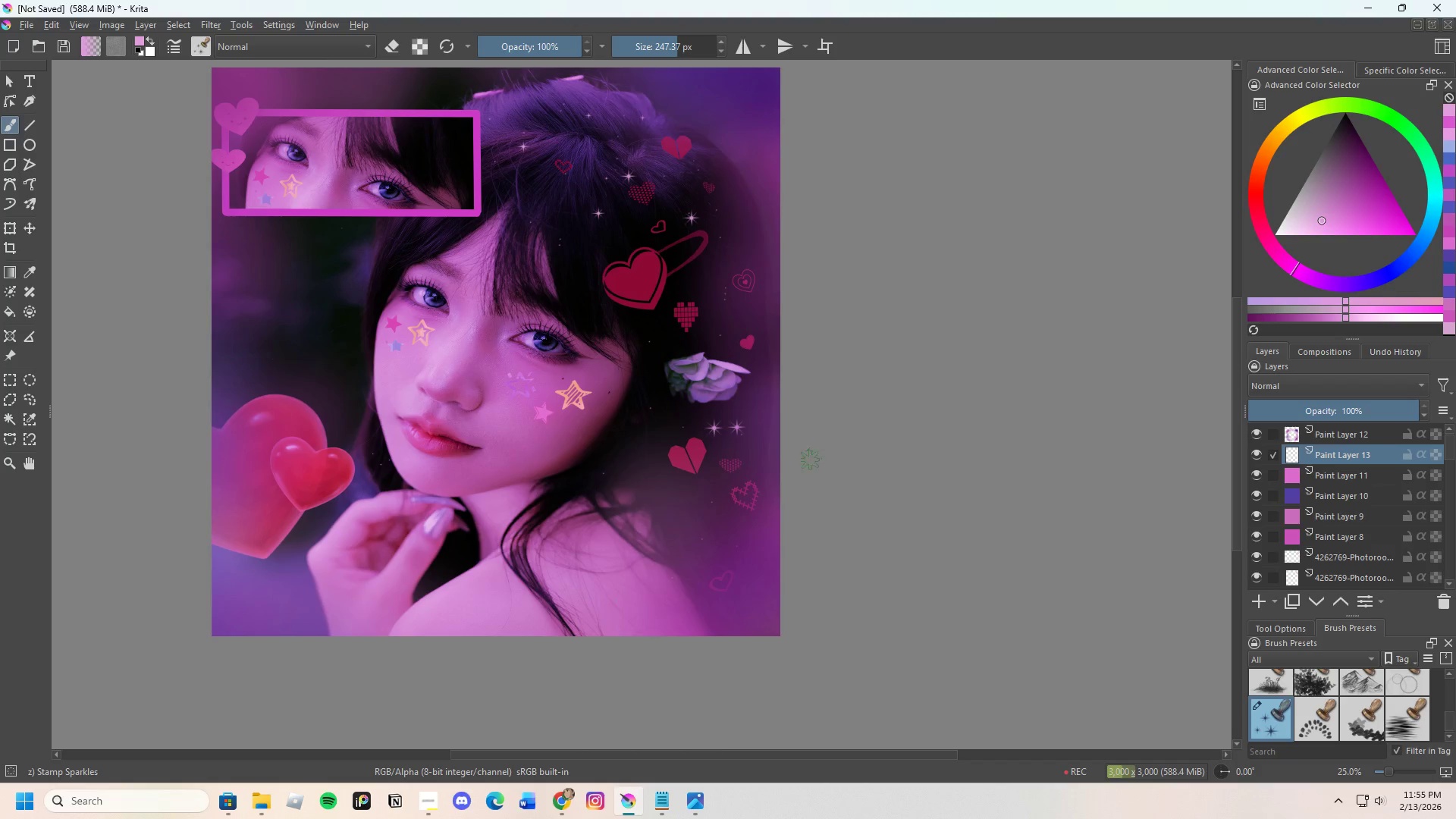 
key(Control+Z)
 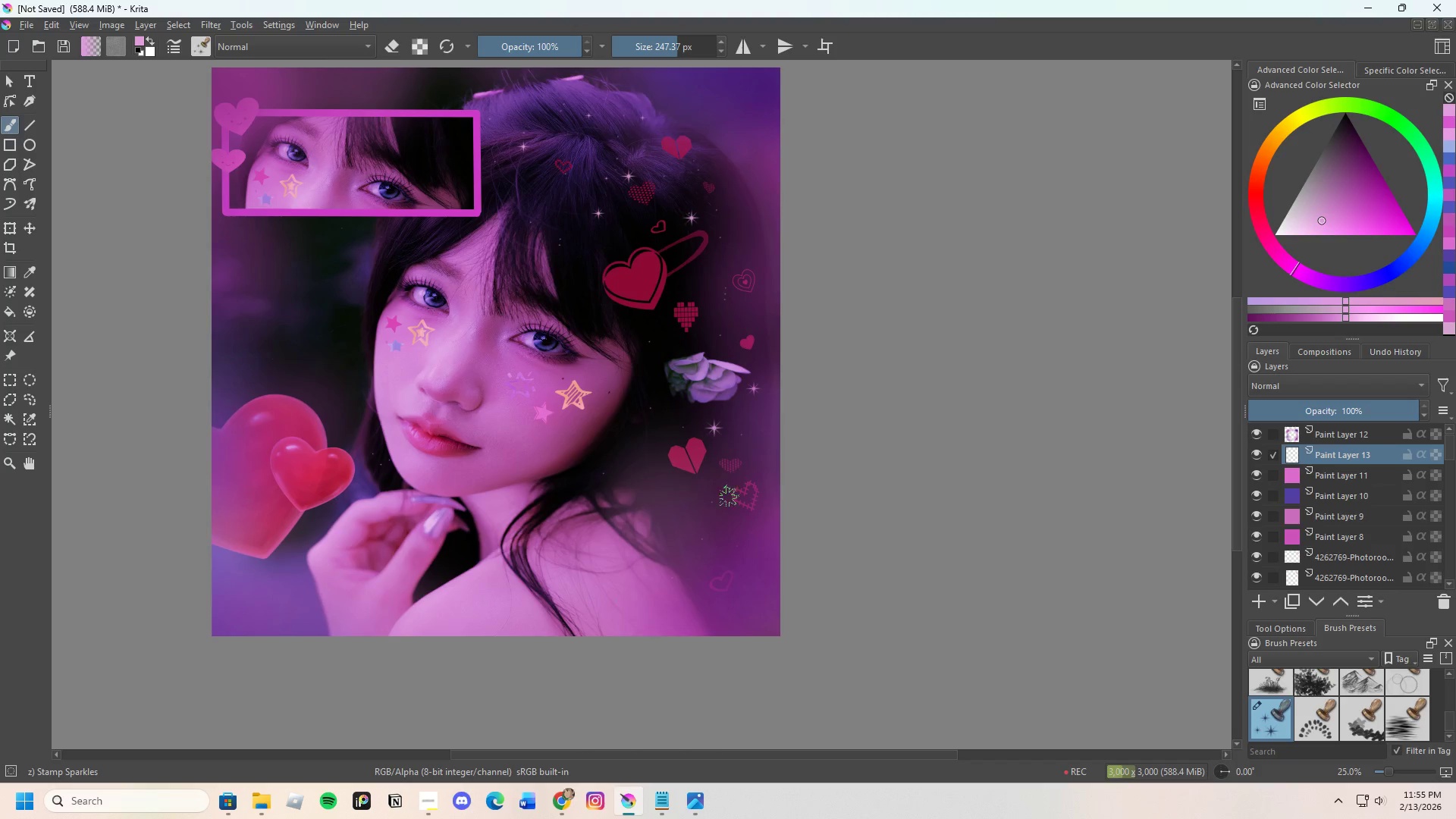 
left_click([736, 556])
 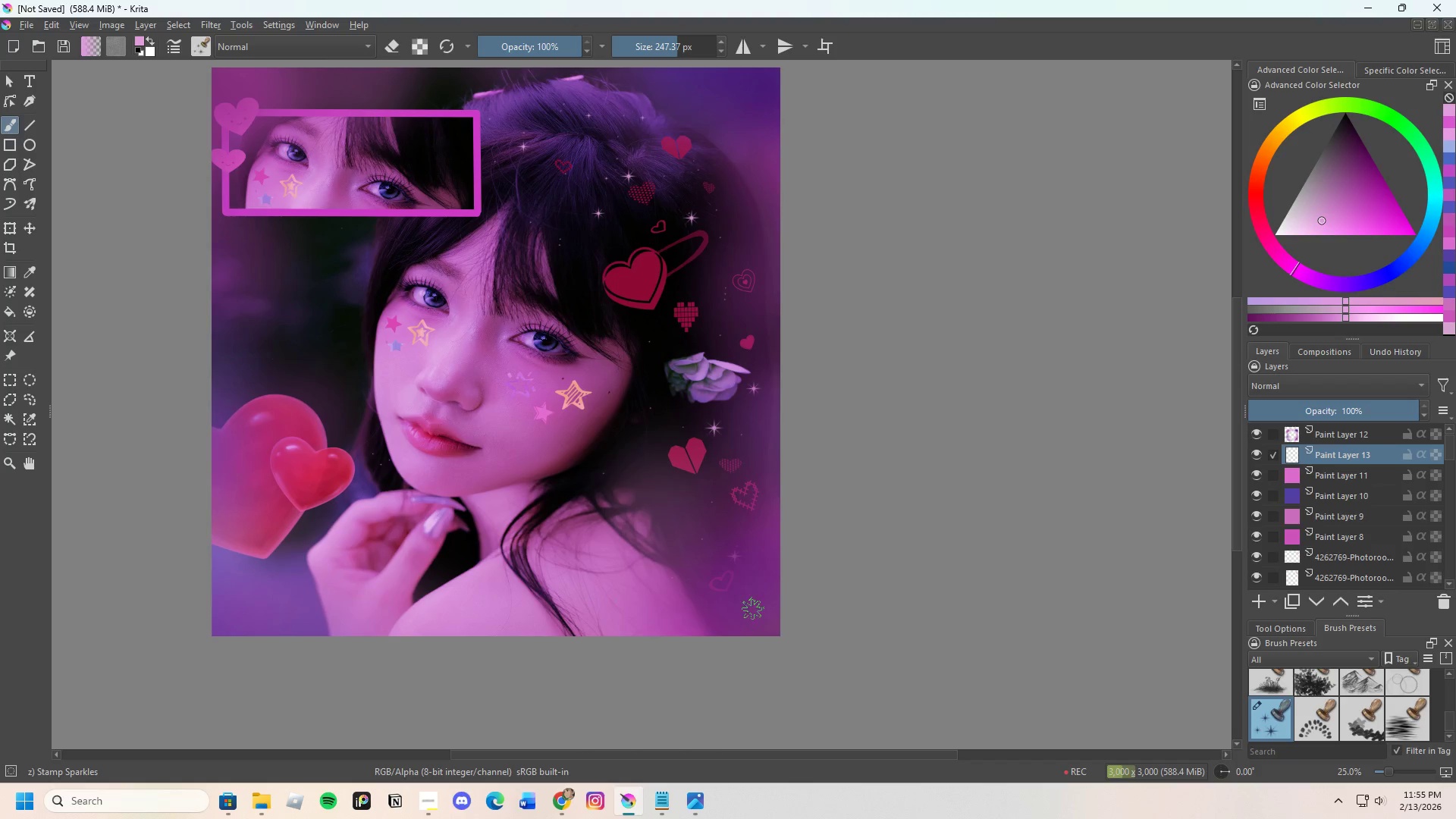 
left_click([749, 613])
 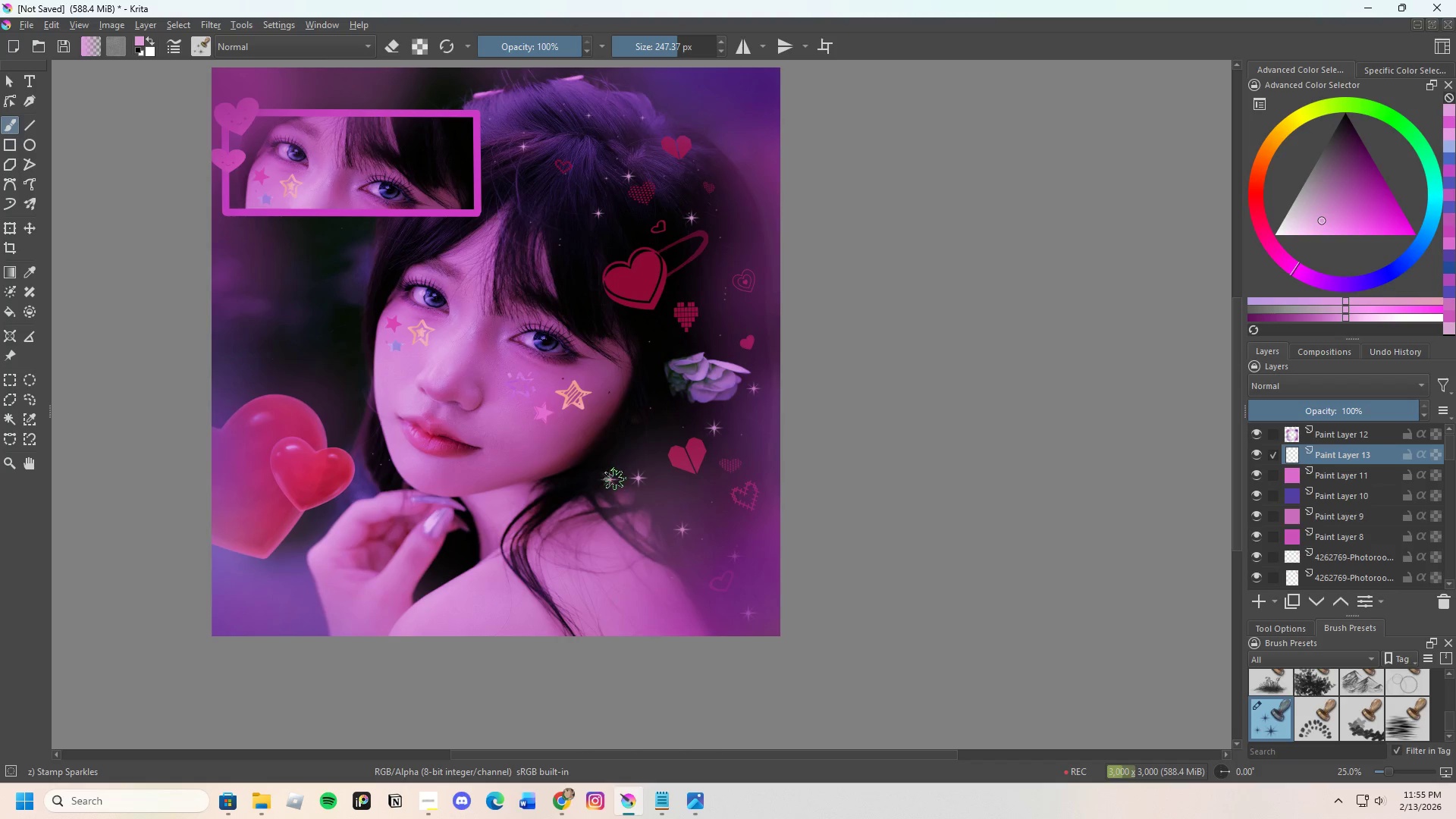 
key(Control+Z)
 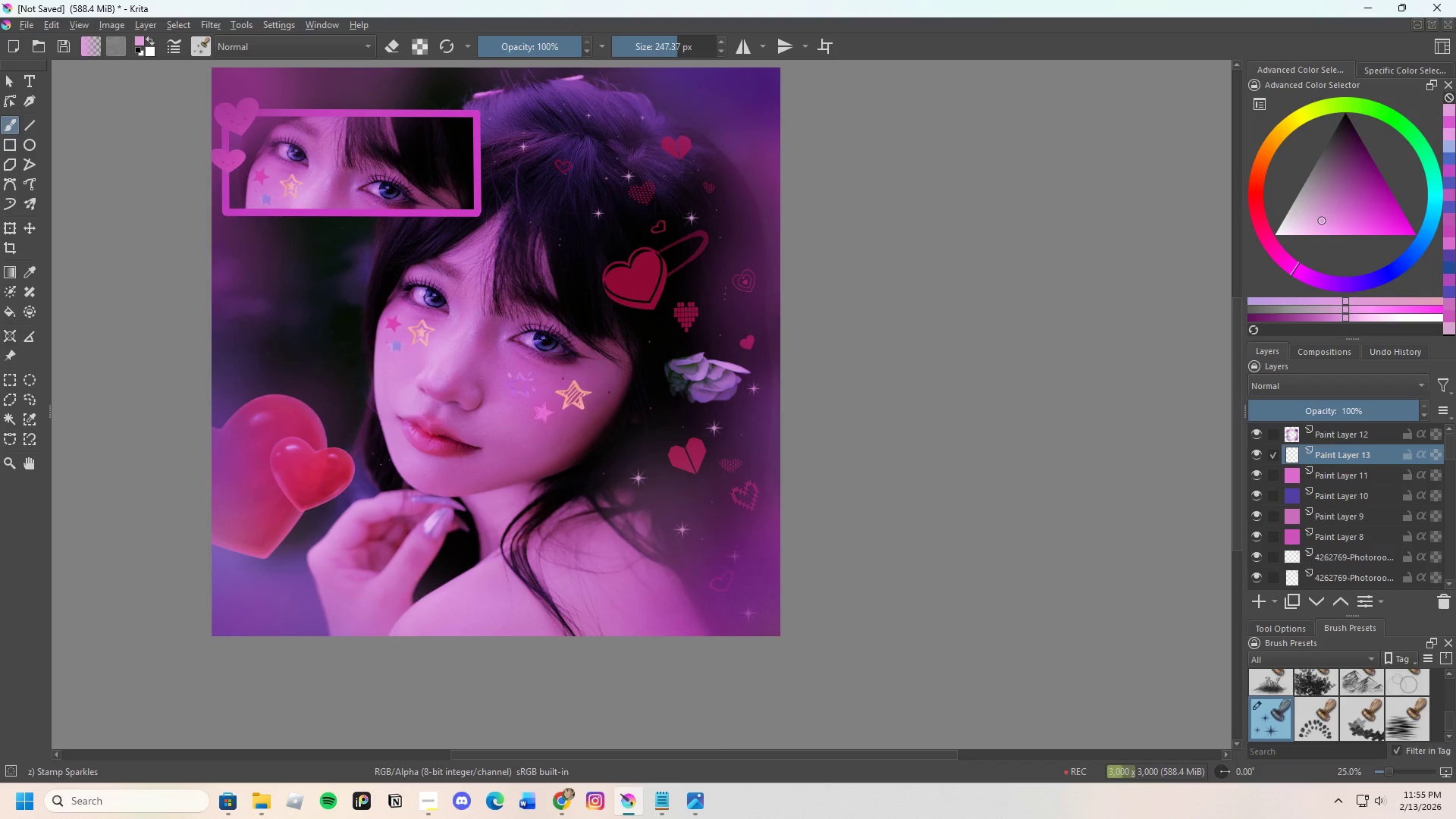 
key(Control+Z)
 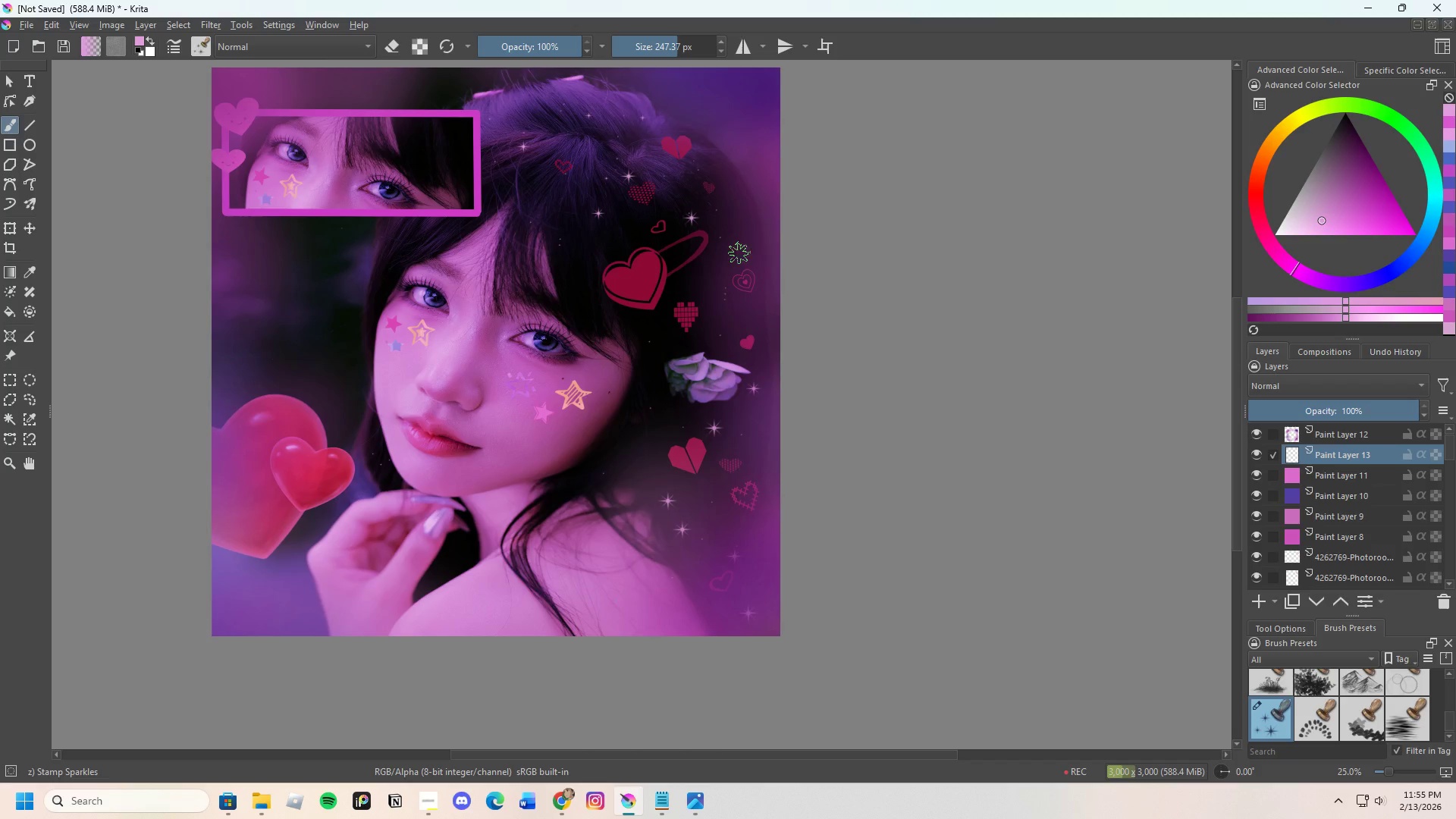 
key(Control+ControlLeft)
 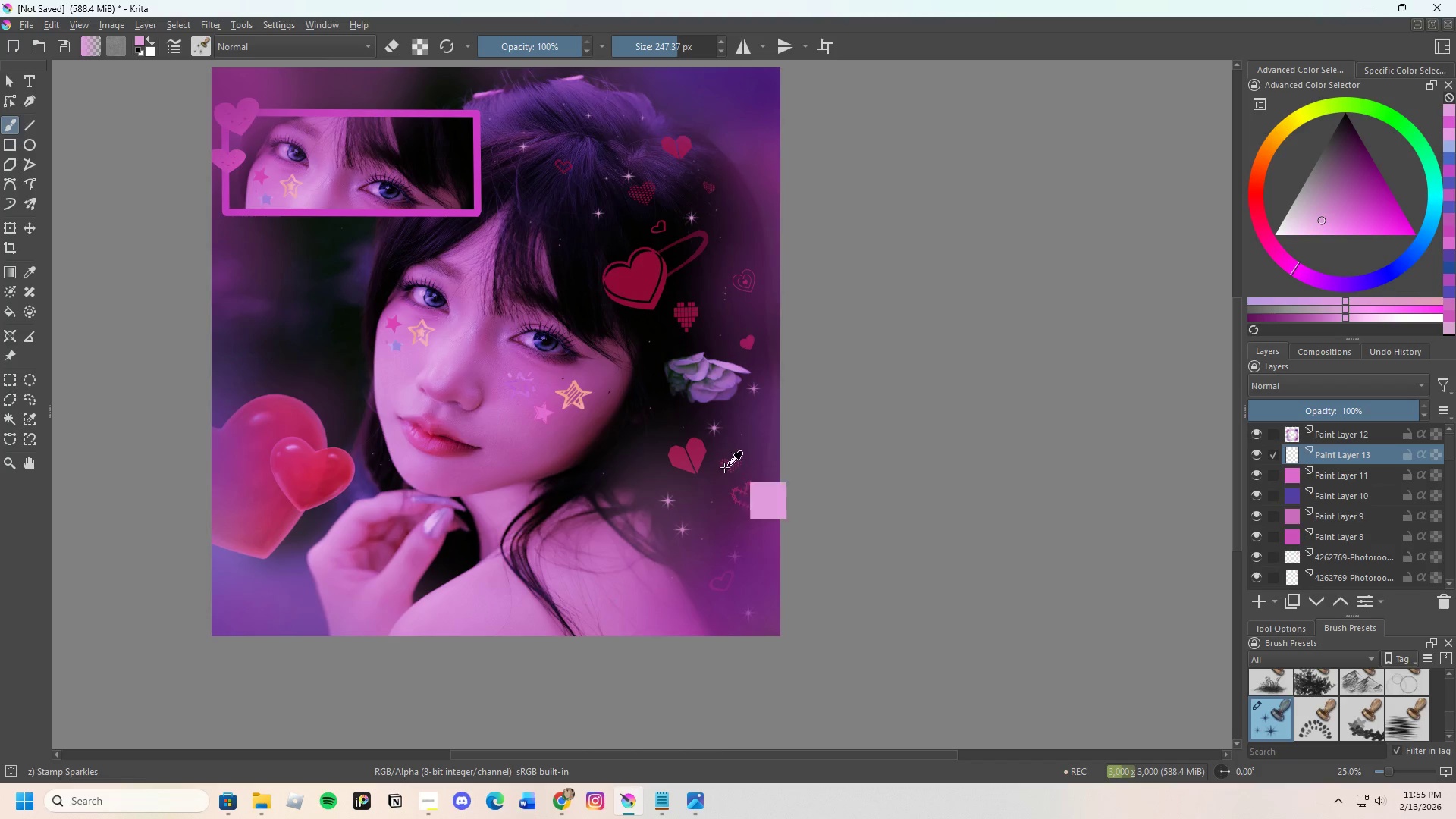 
key(Control+Z)
 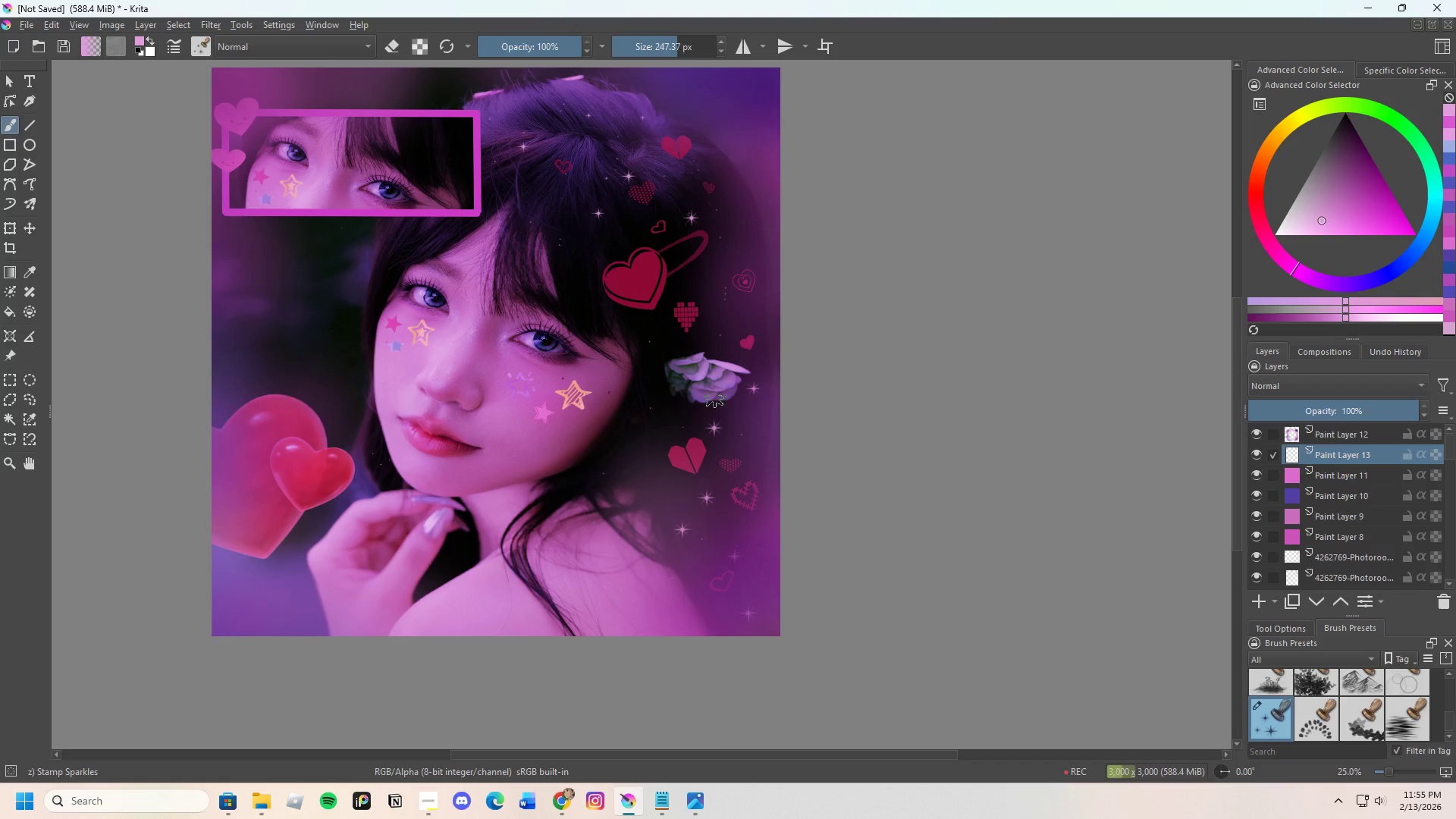 
scroll: coordinate [605, 202], scroll_direction: down, amount: 1.0
 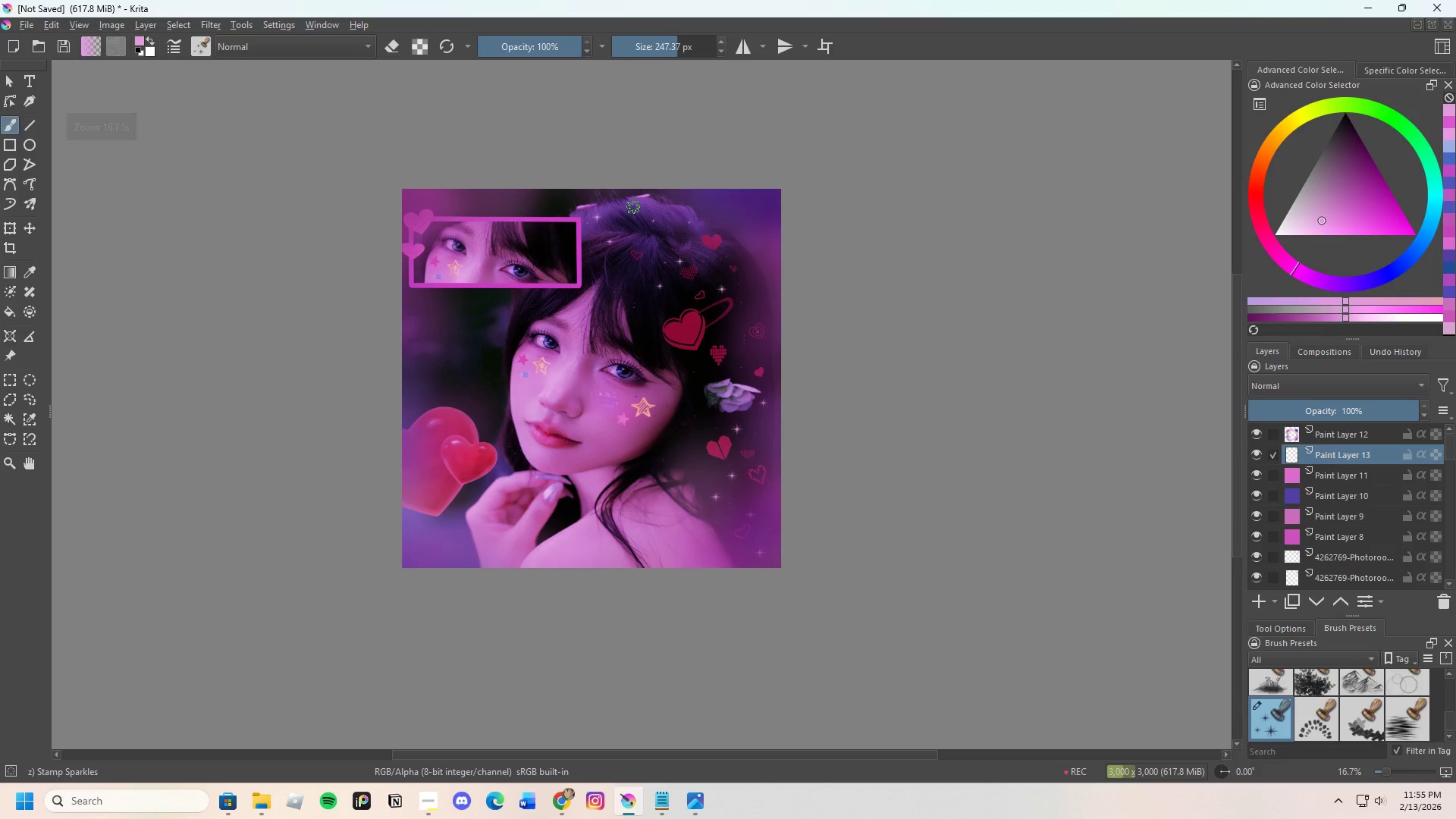 
left_click([634, 204])
 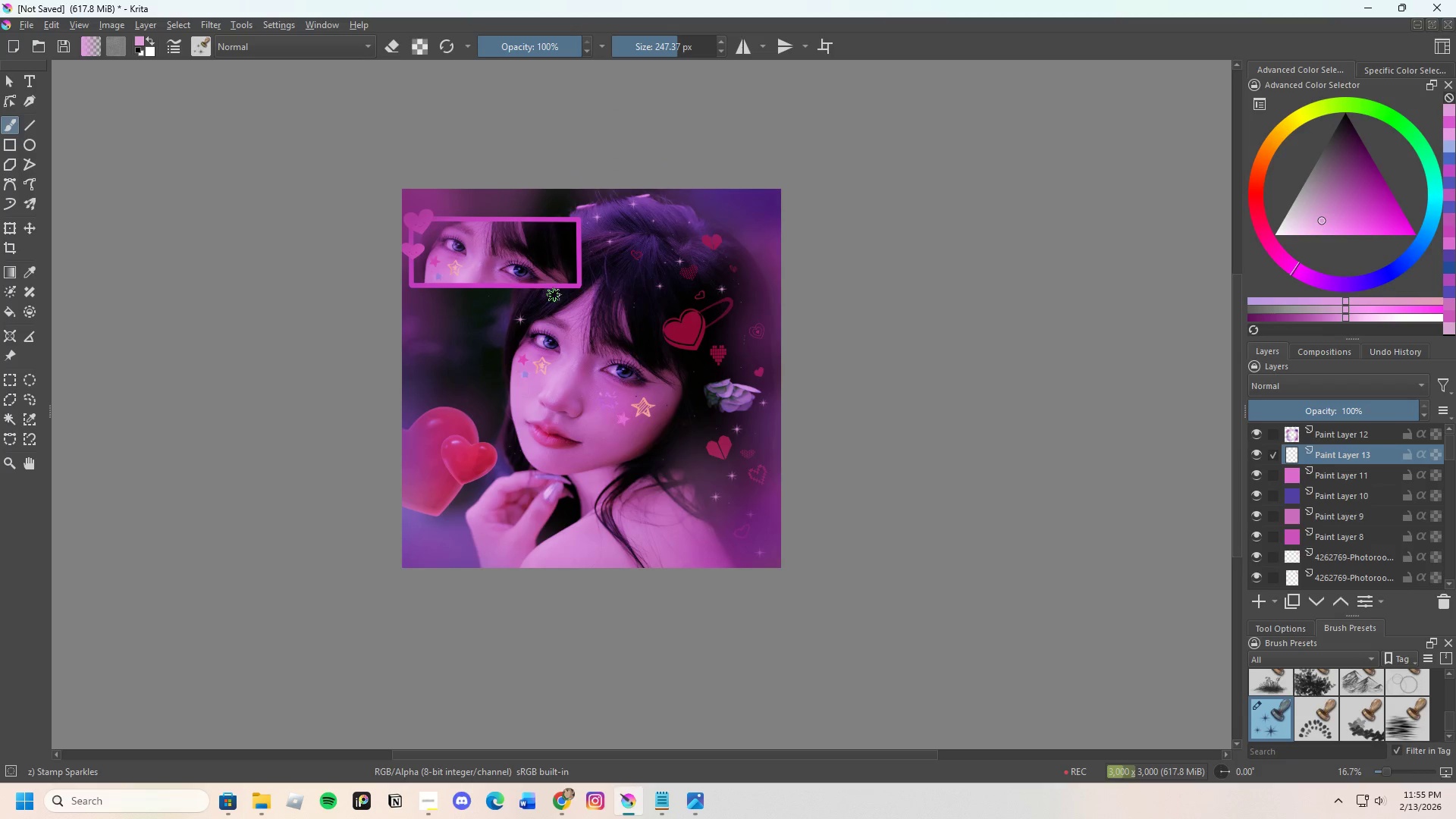 
left_click([554, 297])
 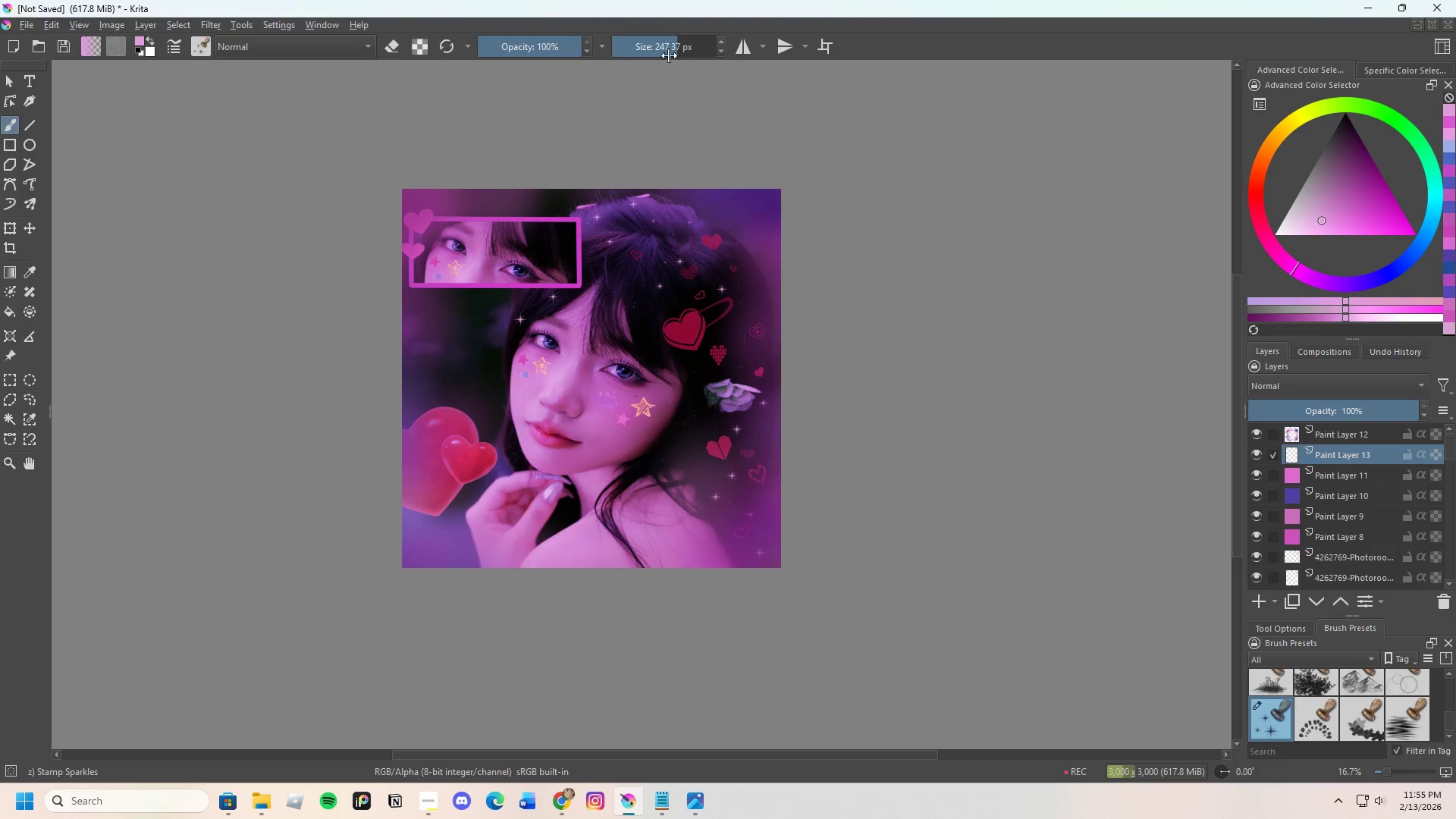 
left_click_drag(start_coordinate=[665, 46], to_coordinate=[647, 61])
 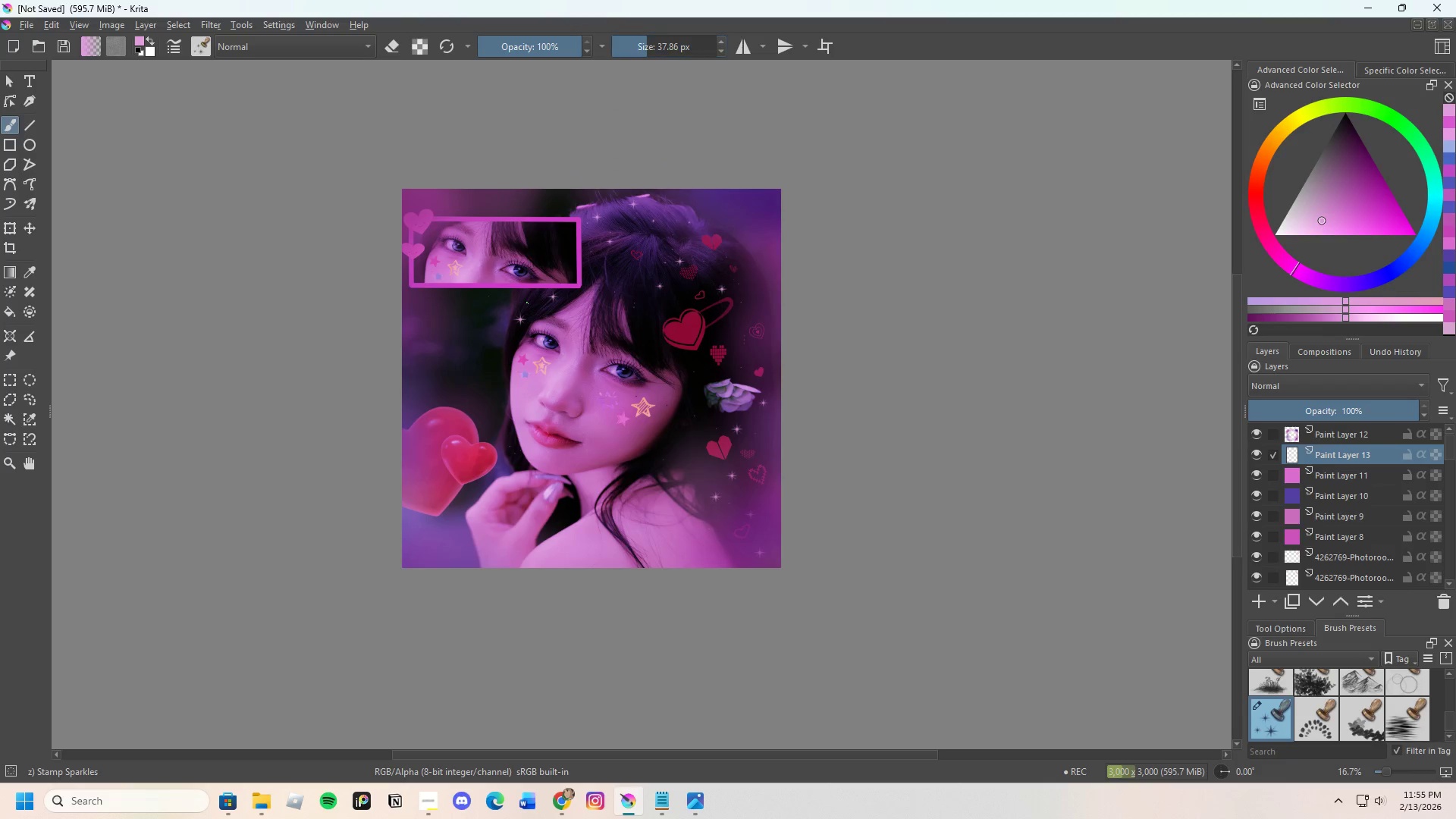 
double_click([550, 306])
 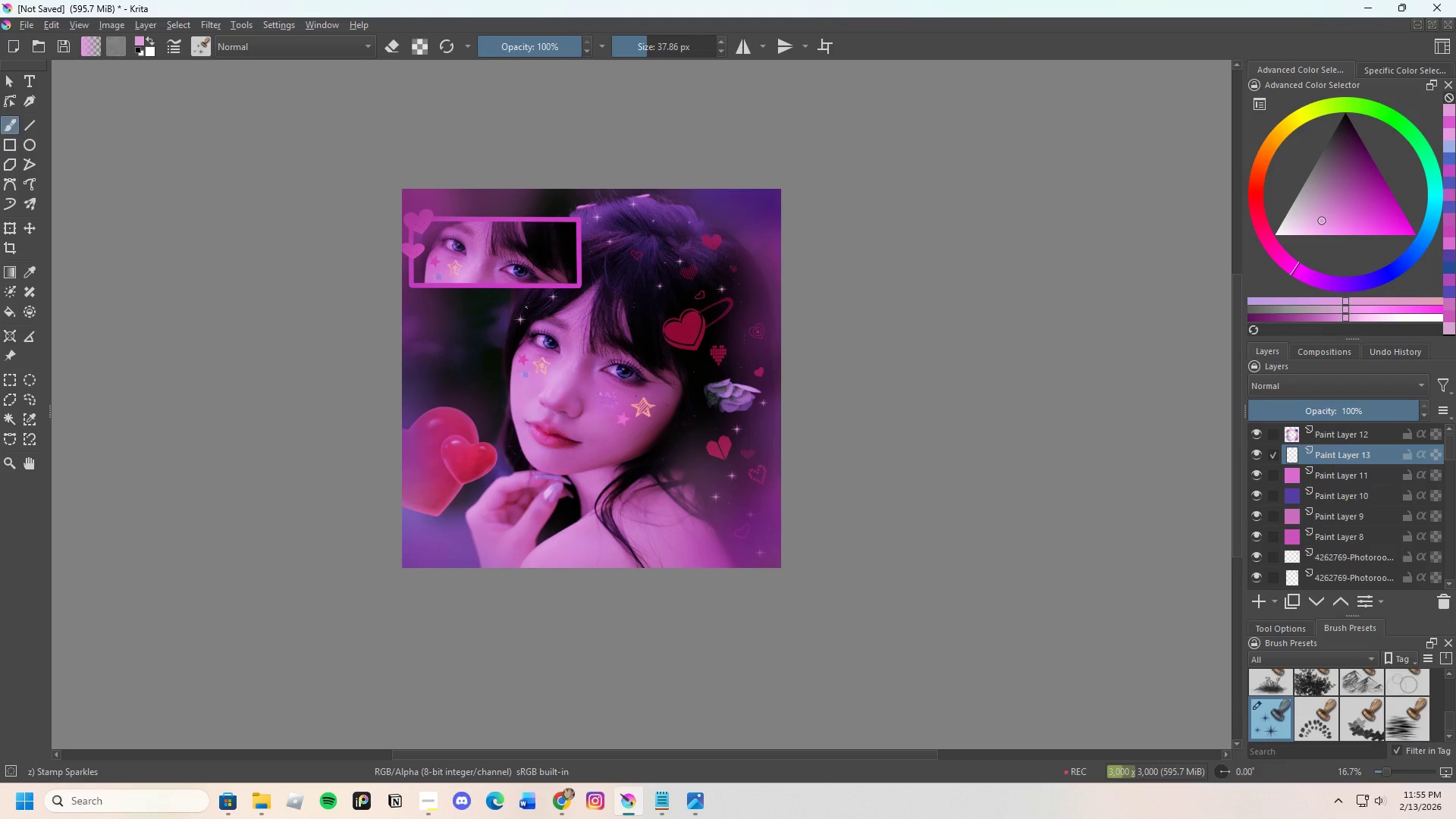 
double_click([526, 297])
 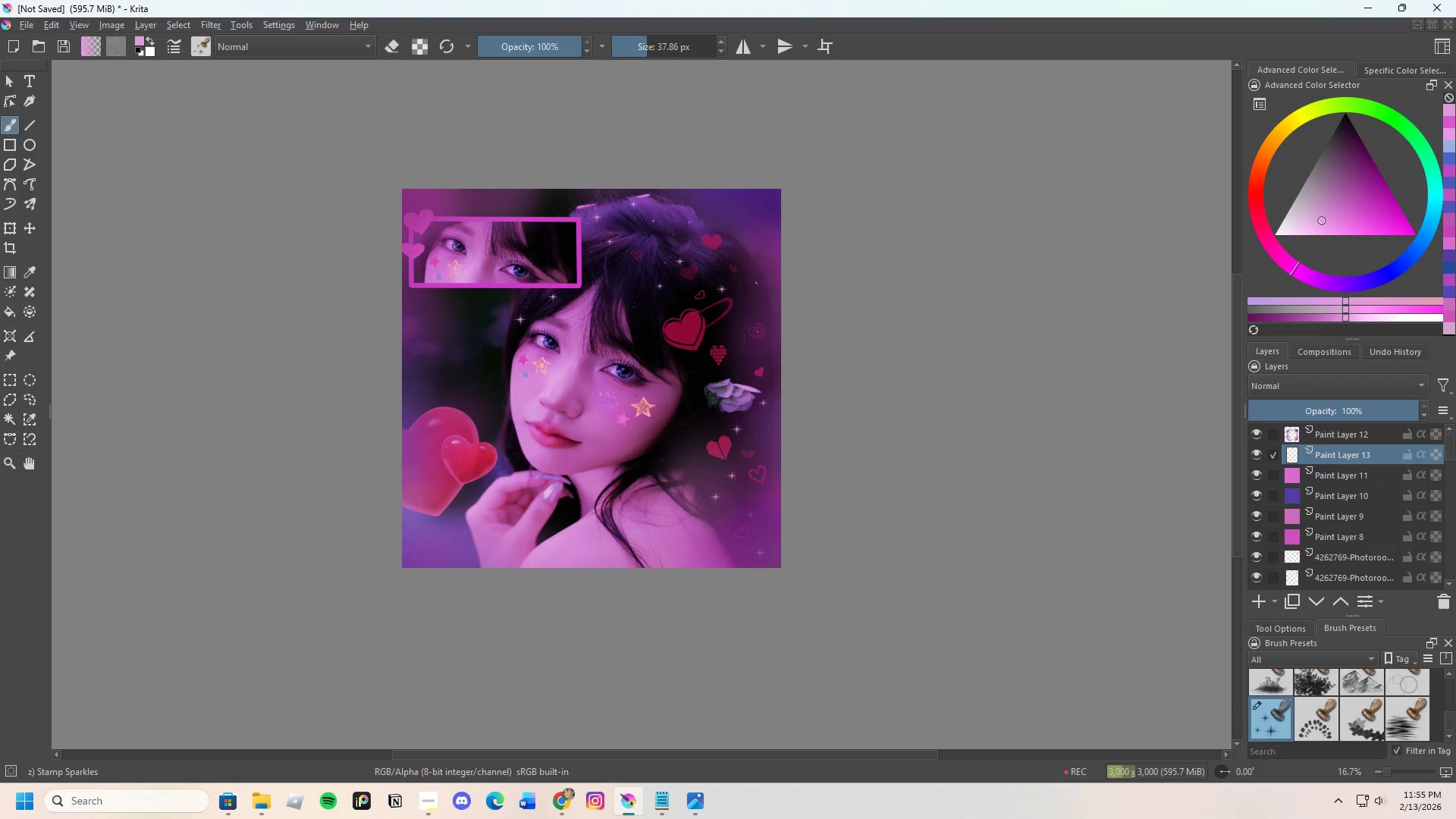 
scroll: coordinate [727, 303], scroll_direction: up, amount: 2.0
 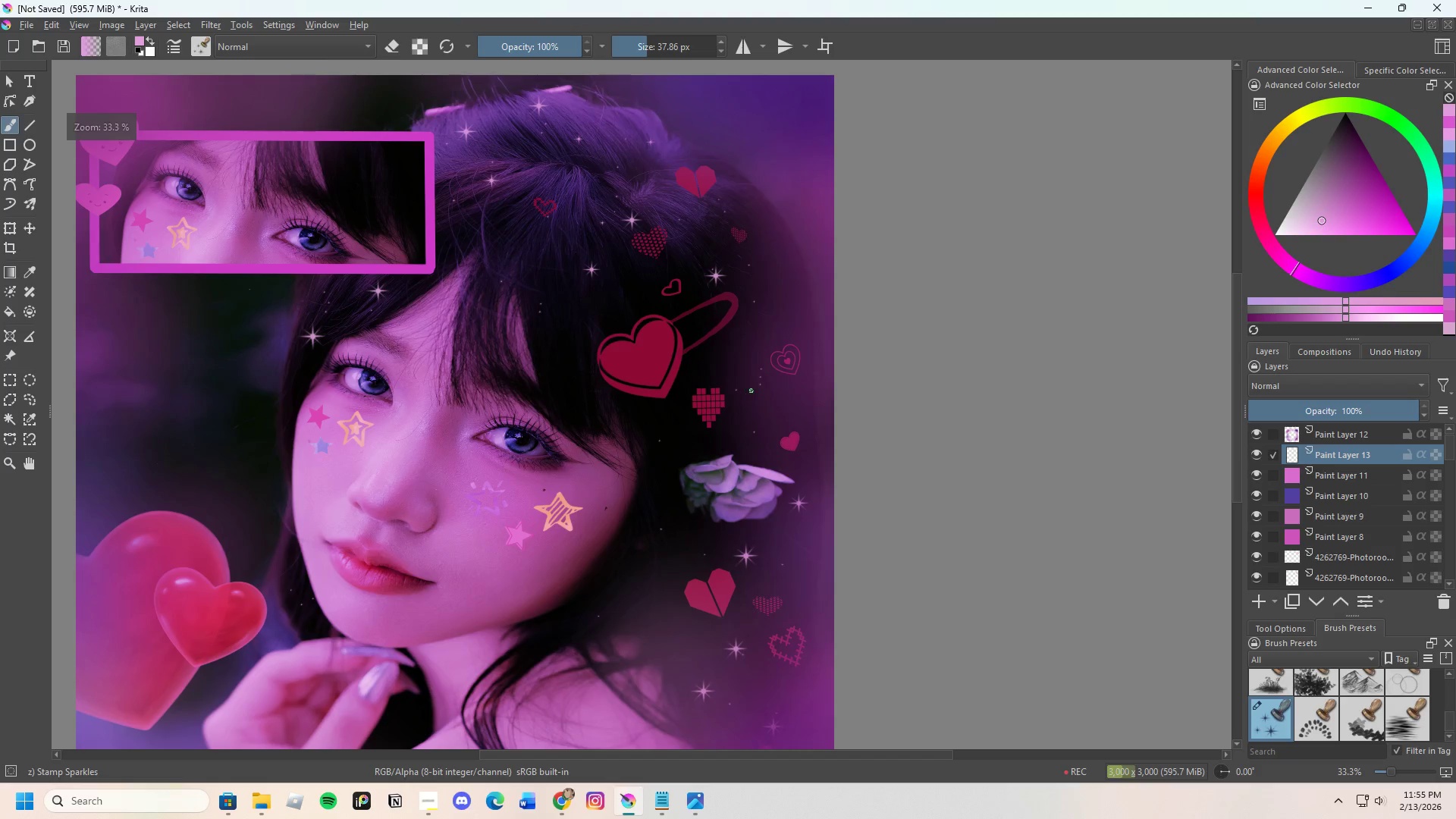 
double_click([750, 365])
 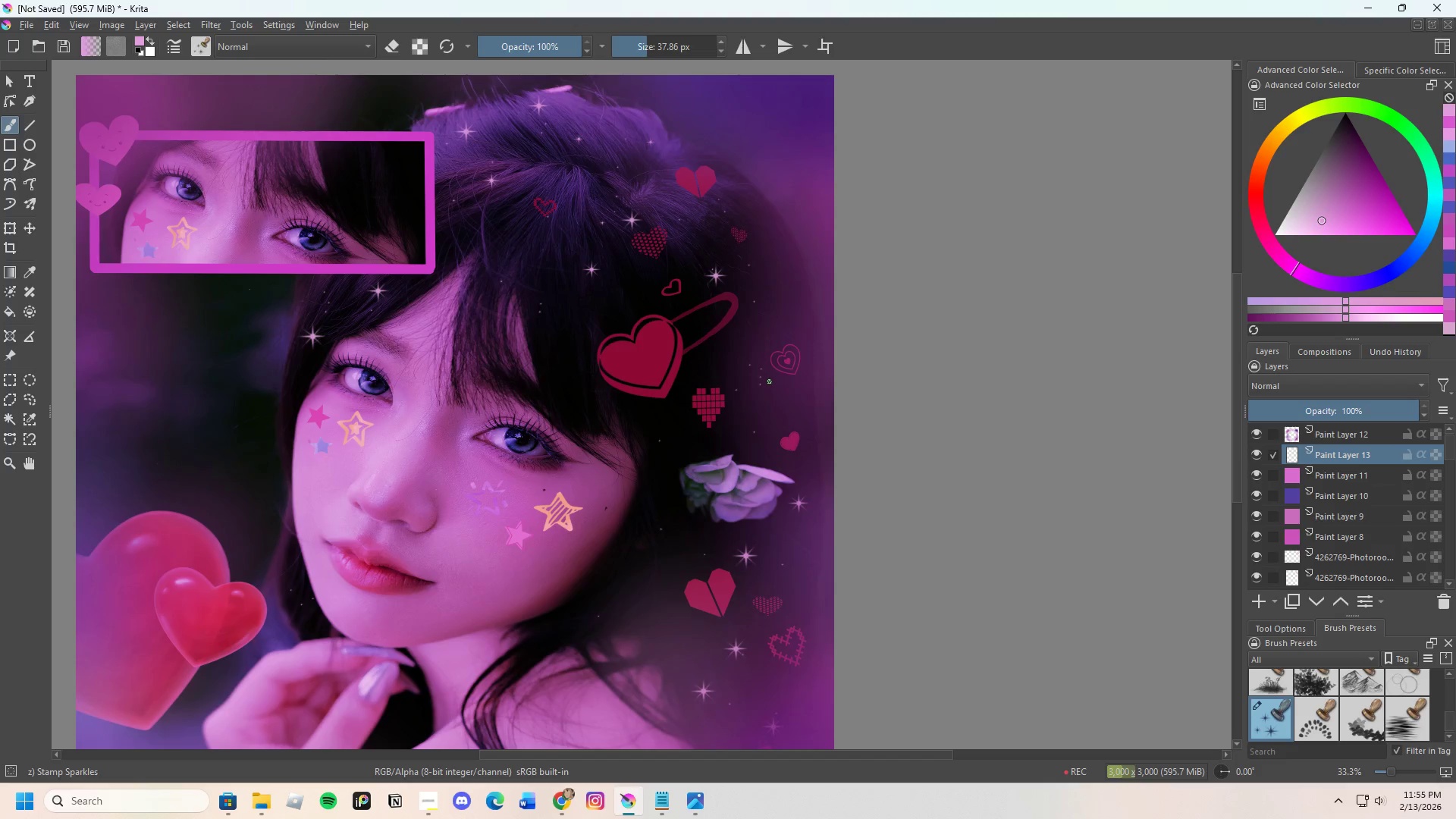 
triple_click([774, 382])
 